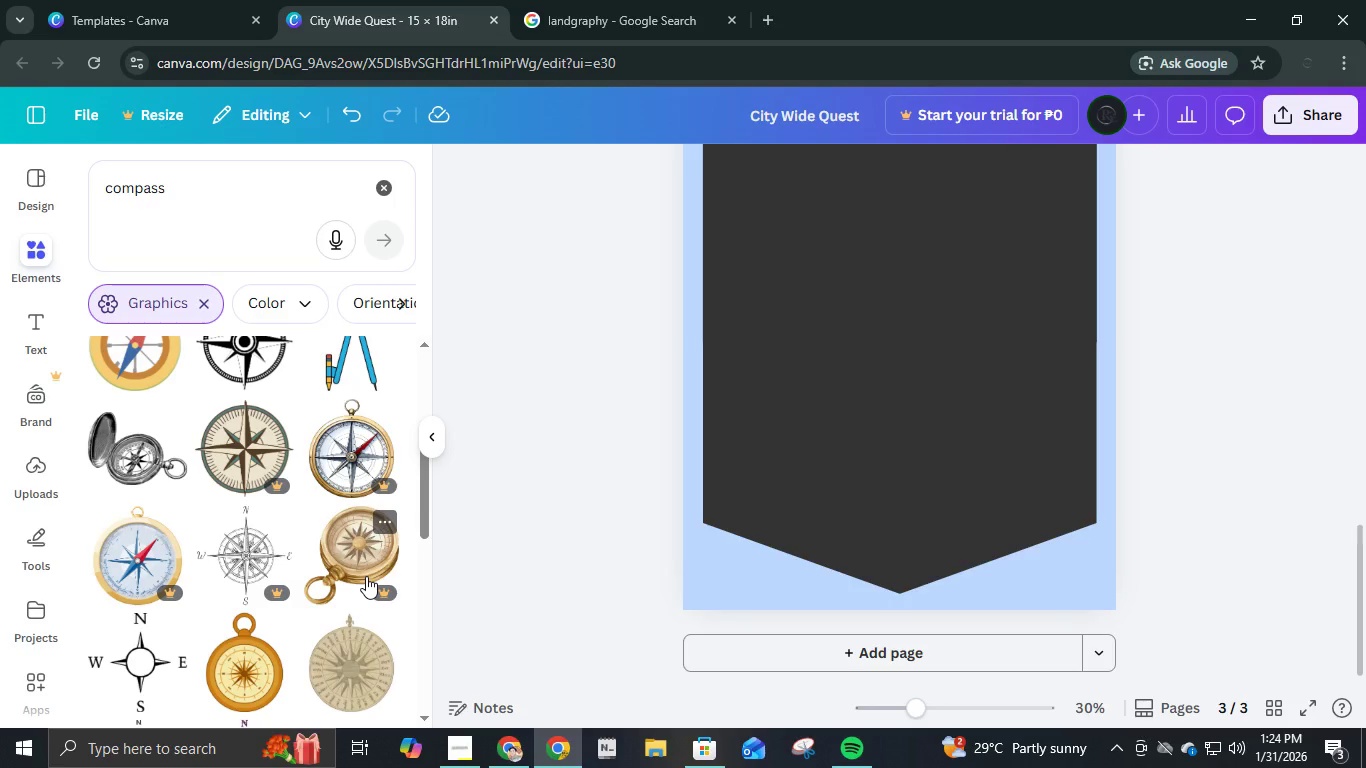 
wait(5.89)
 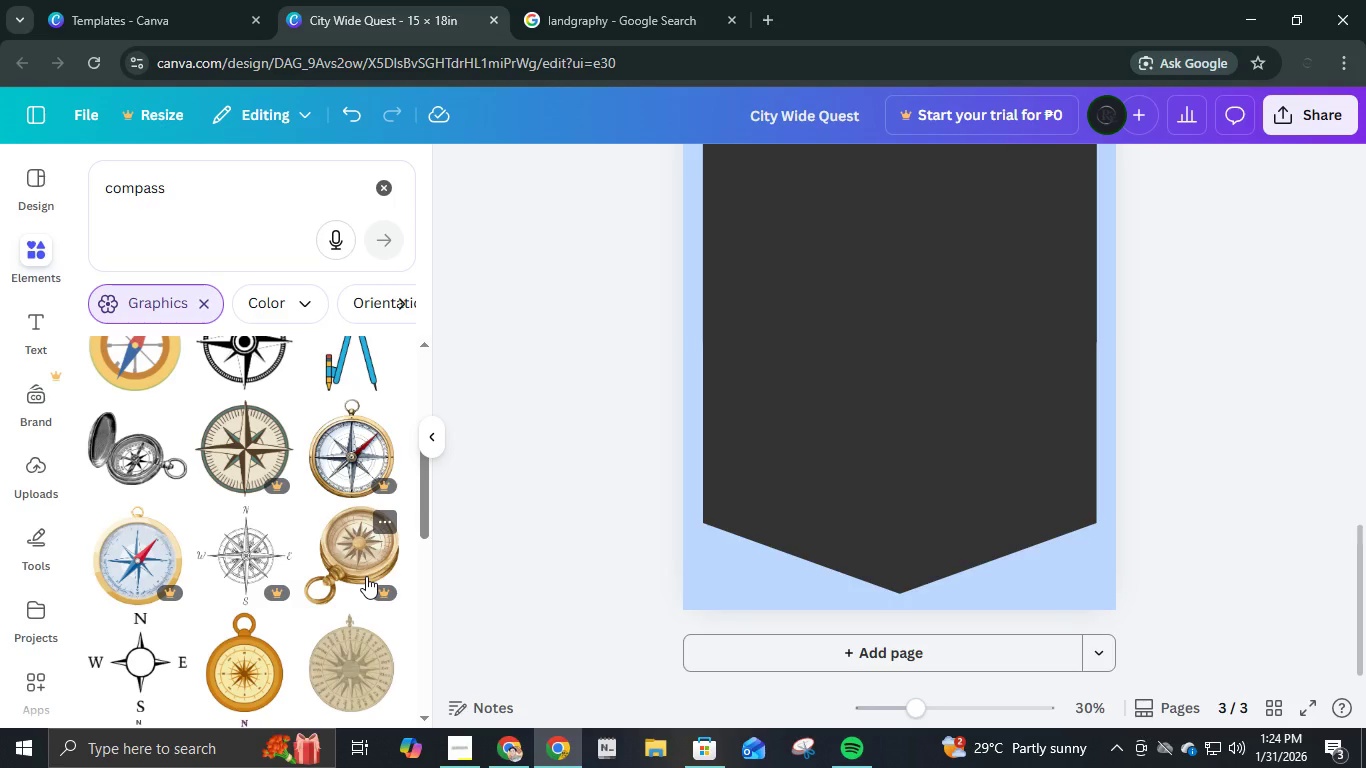 
scroll: coordinate [357, 543], scroll_direction: down, amount: 9.0
 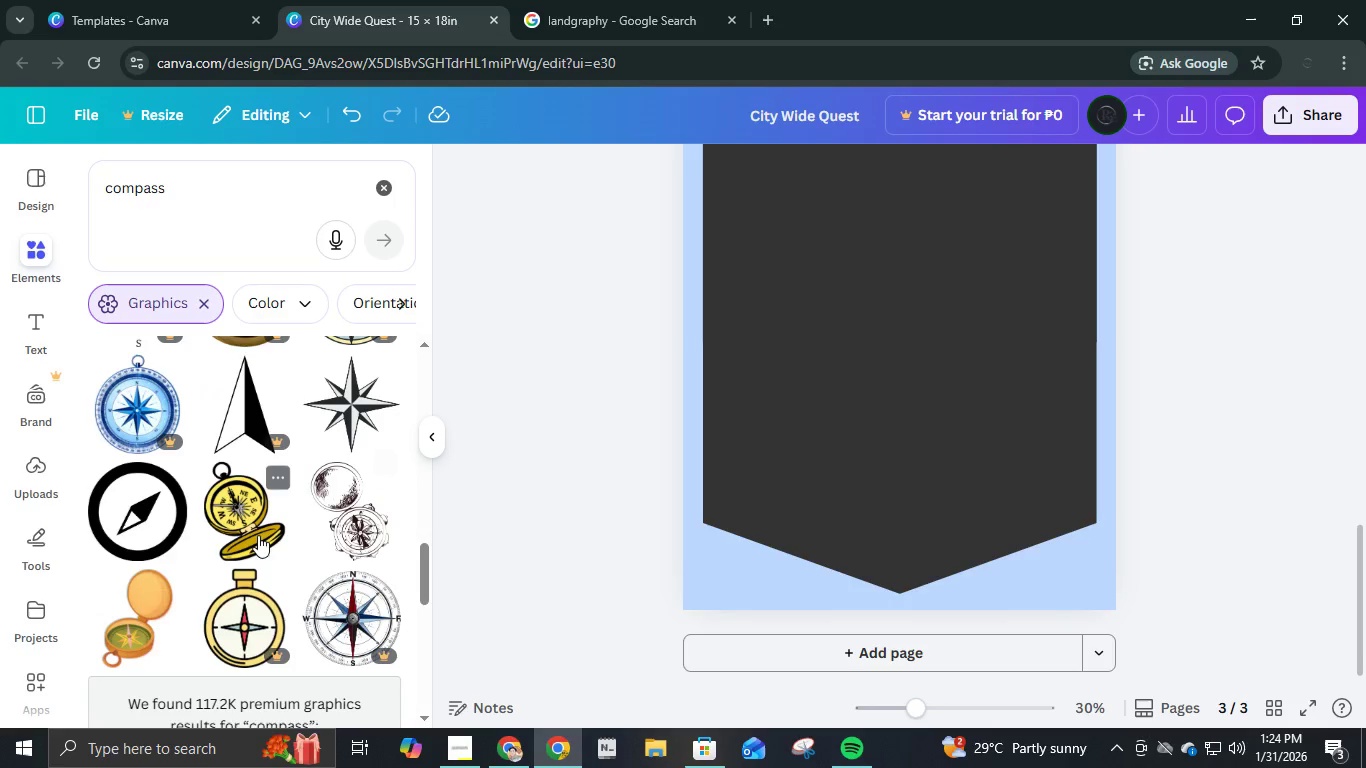 
left_click([178, 176])
 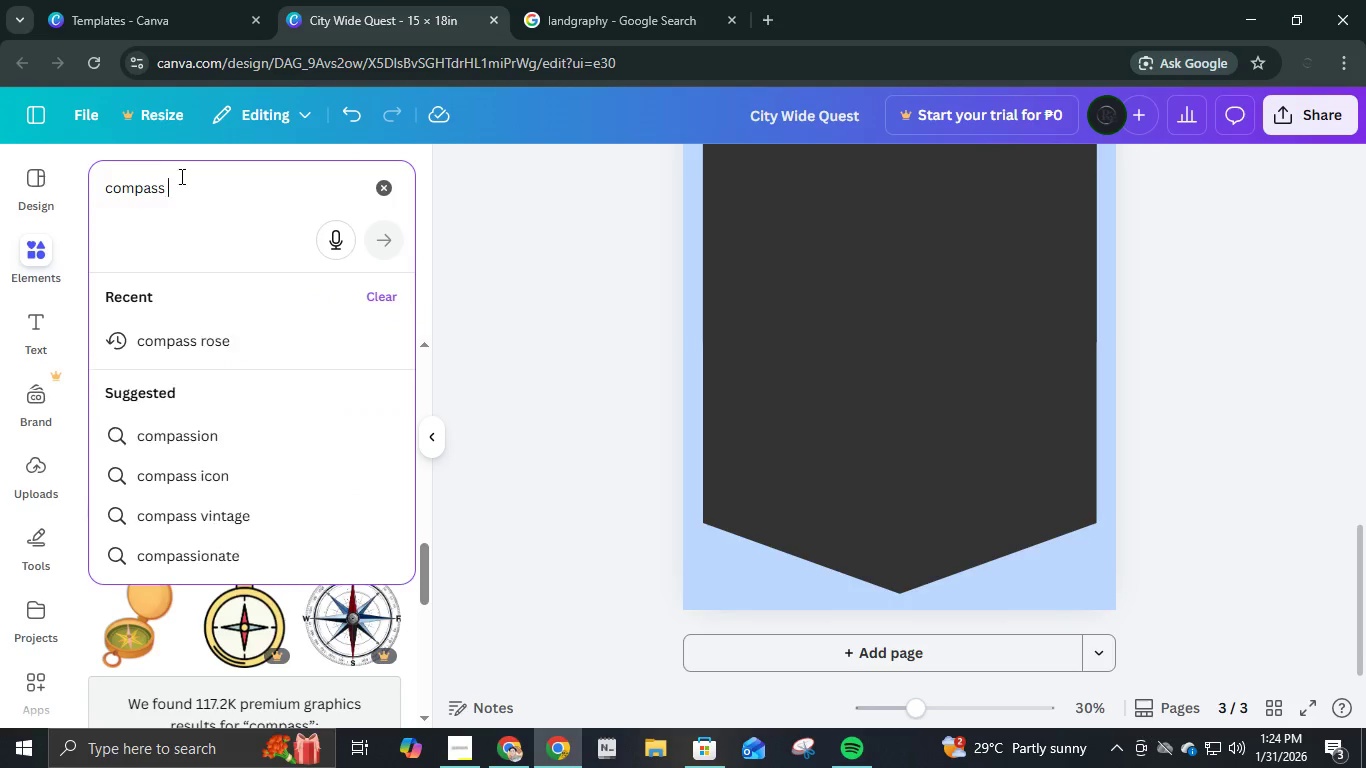 
type( arrow)
 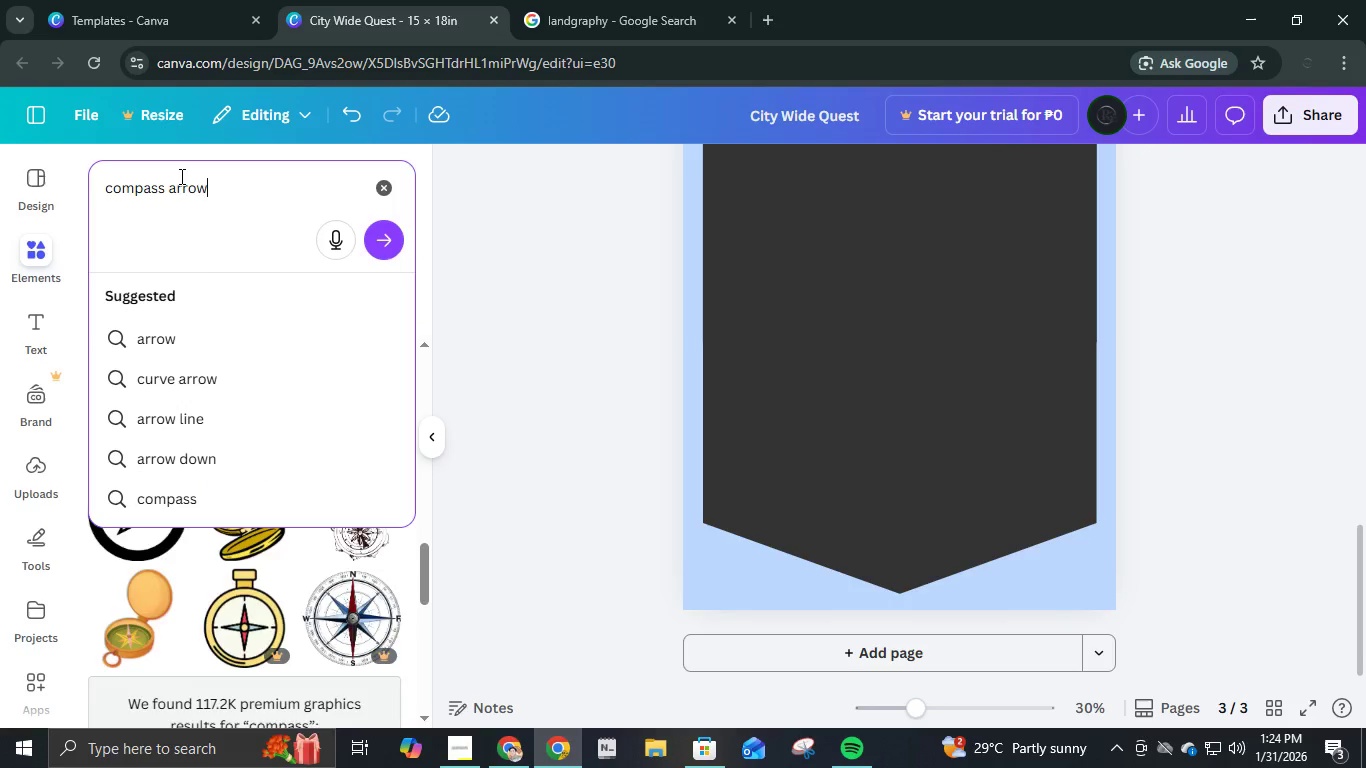 
key(Enter)
 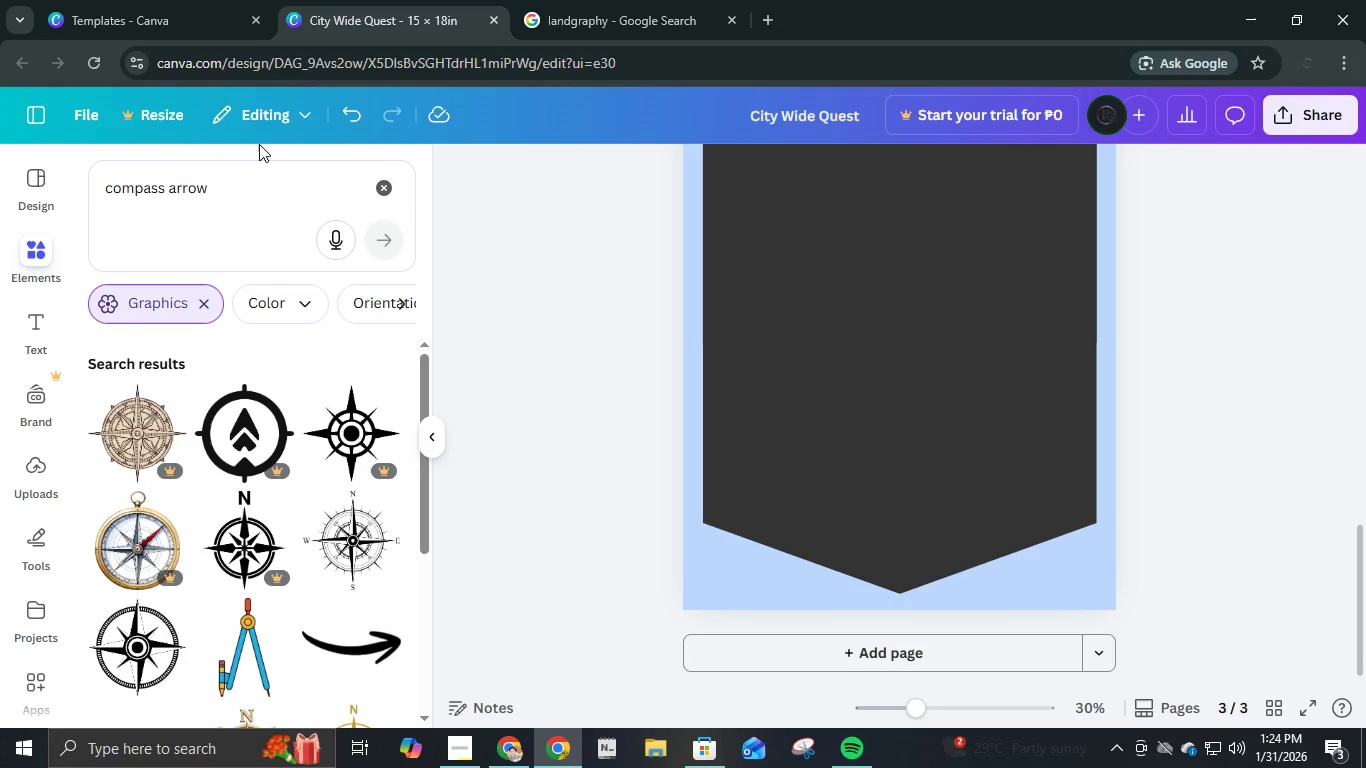 
scroll: coordinate [312, 565], scroll_direction: down, amount: 10.0
 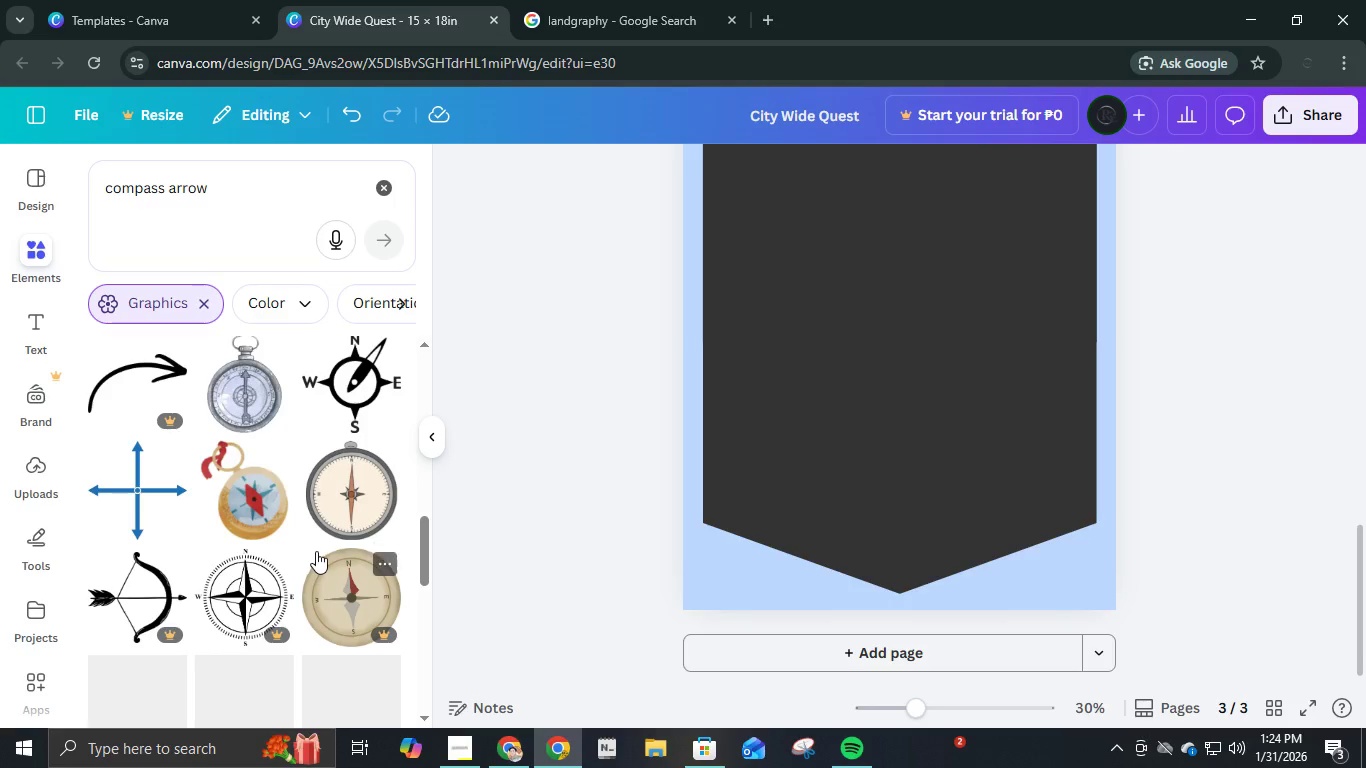 
scroll: coordinate [315, 555], scroll_direction: up, amount: 3.0
 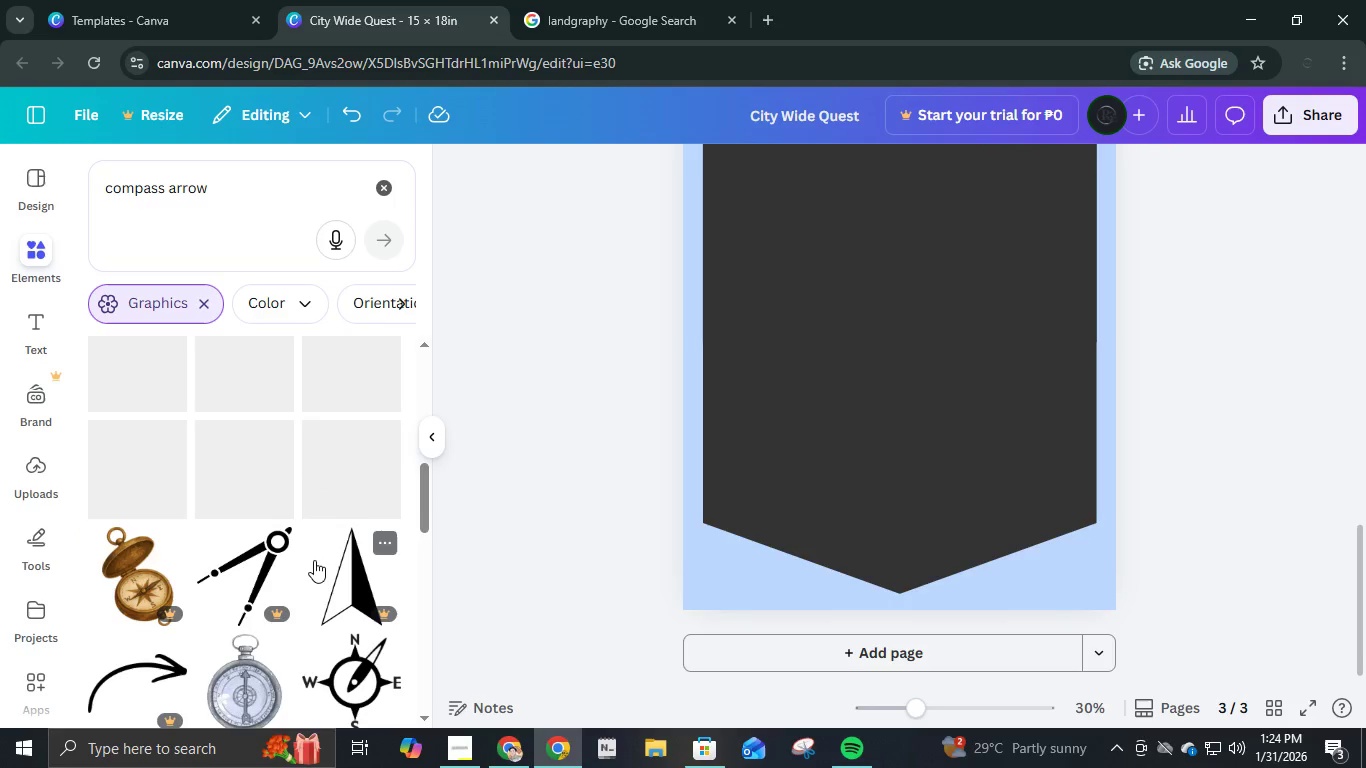 
scroll: coordinate [342, 646], scroll_direction: down, amount: 11.0
 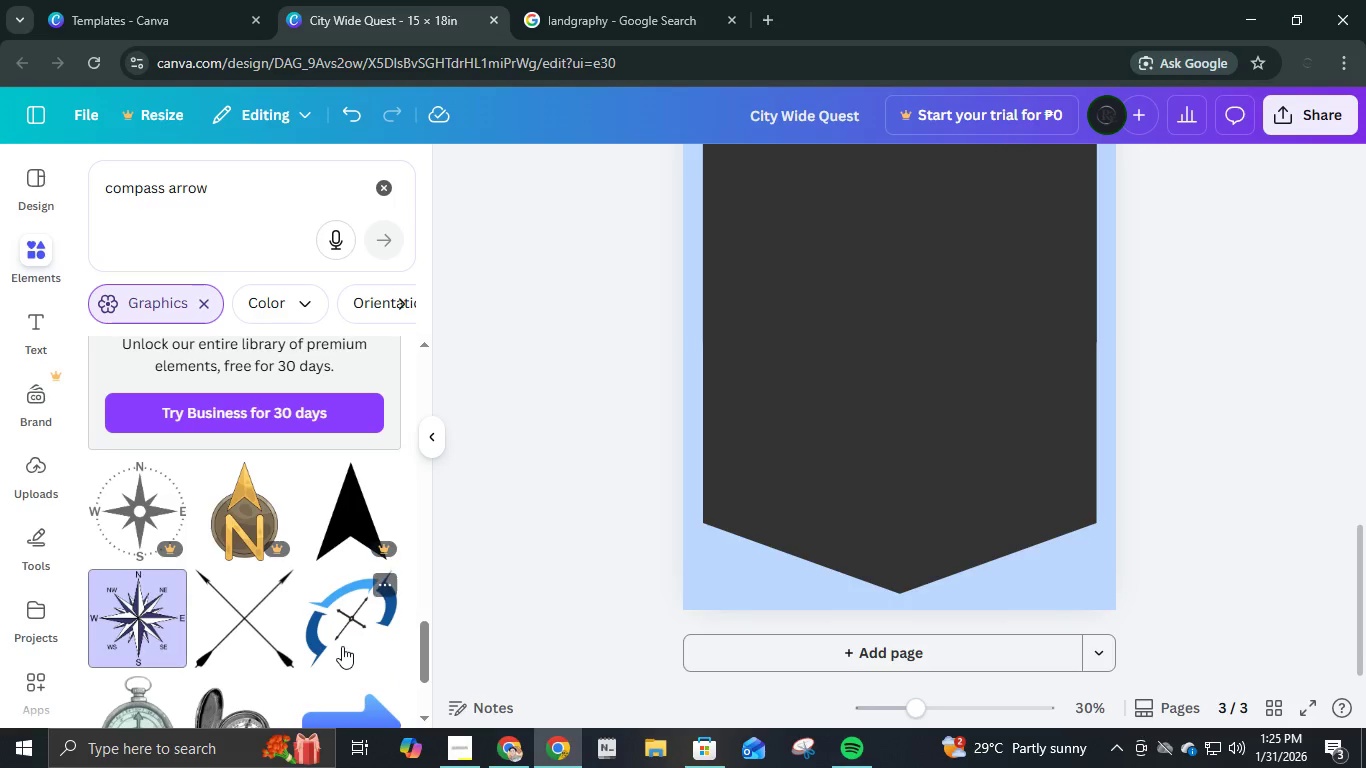 
scroll: coordinate [342, 646], scroll_direction: up, amount: 4.0
 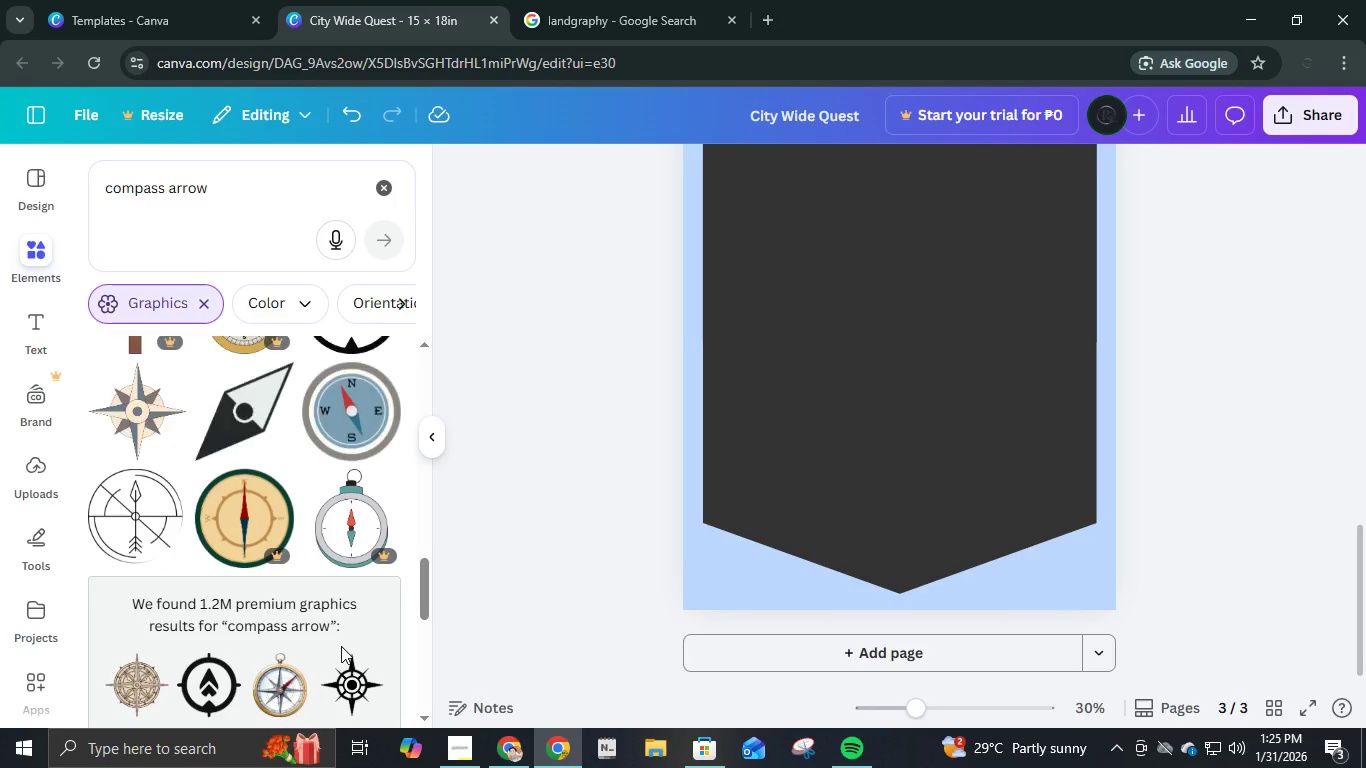 
scroll: coordinate [348, 612], scroll_direction: down, amount: 22.0
 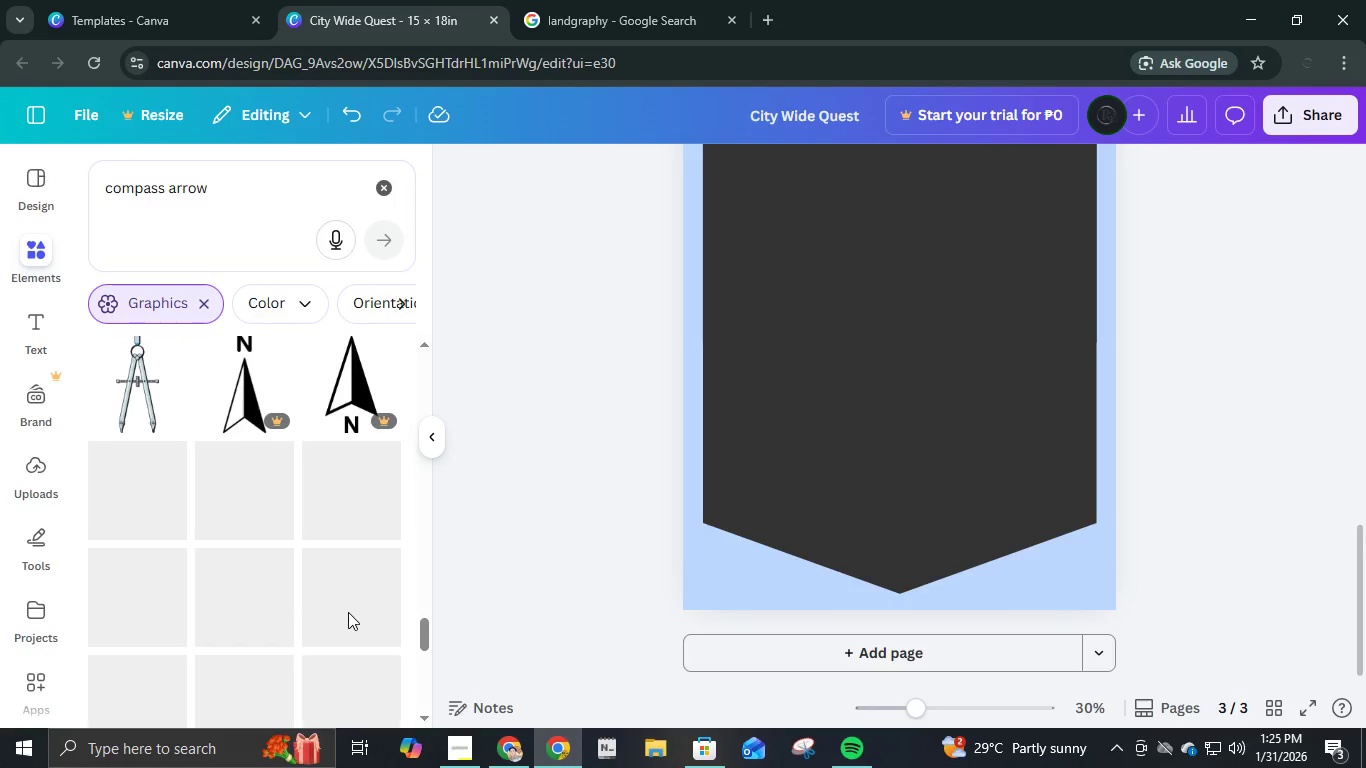 
scroll: coordinate [348, 612], scroll_direction: up, amount: 3.0
 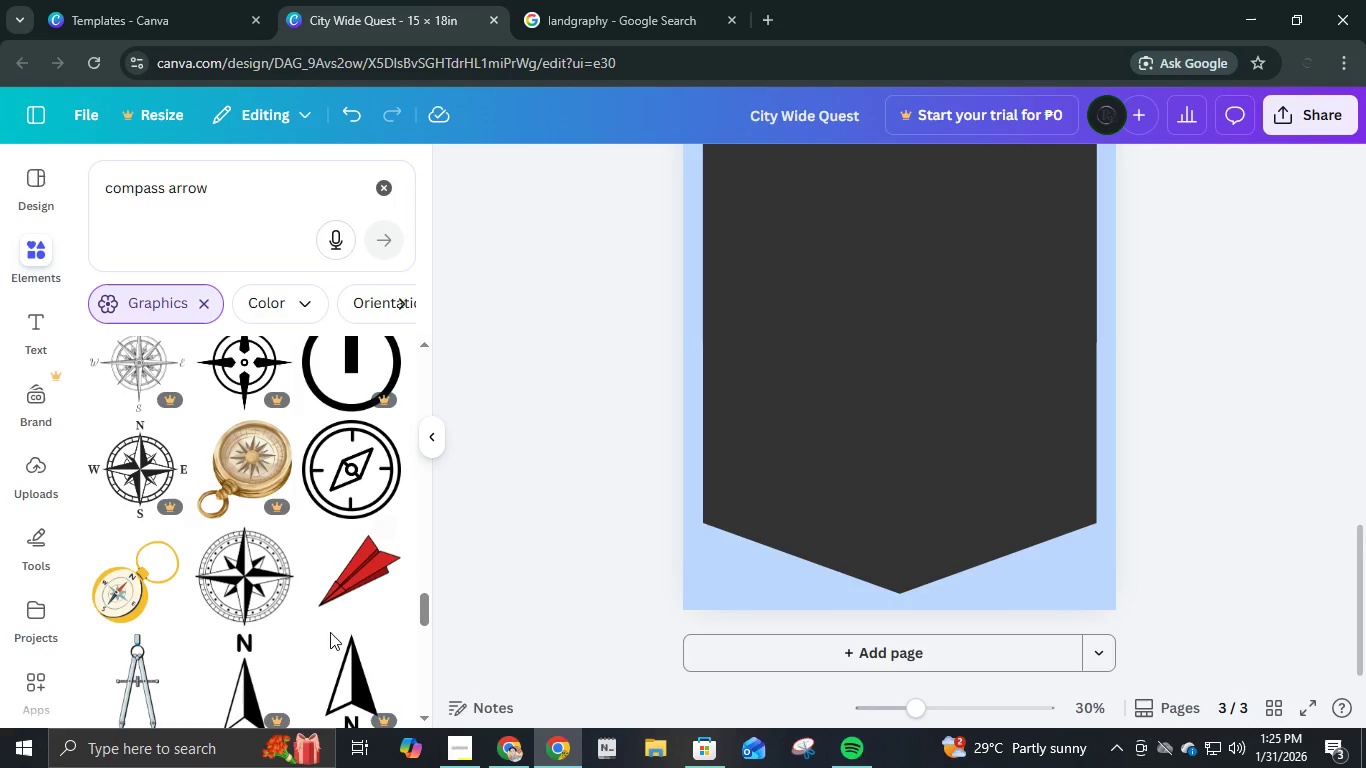 
scroll: coordinate [342, 620], scroll_direction: down, amount: 2.0
 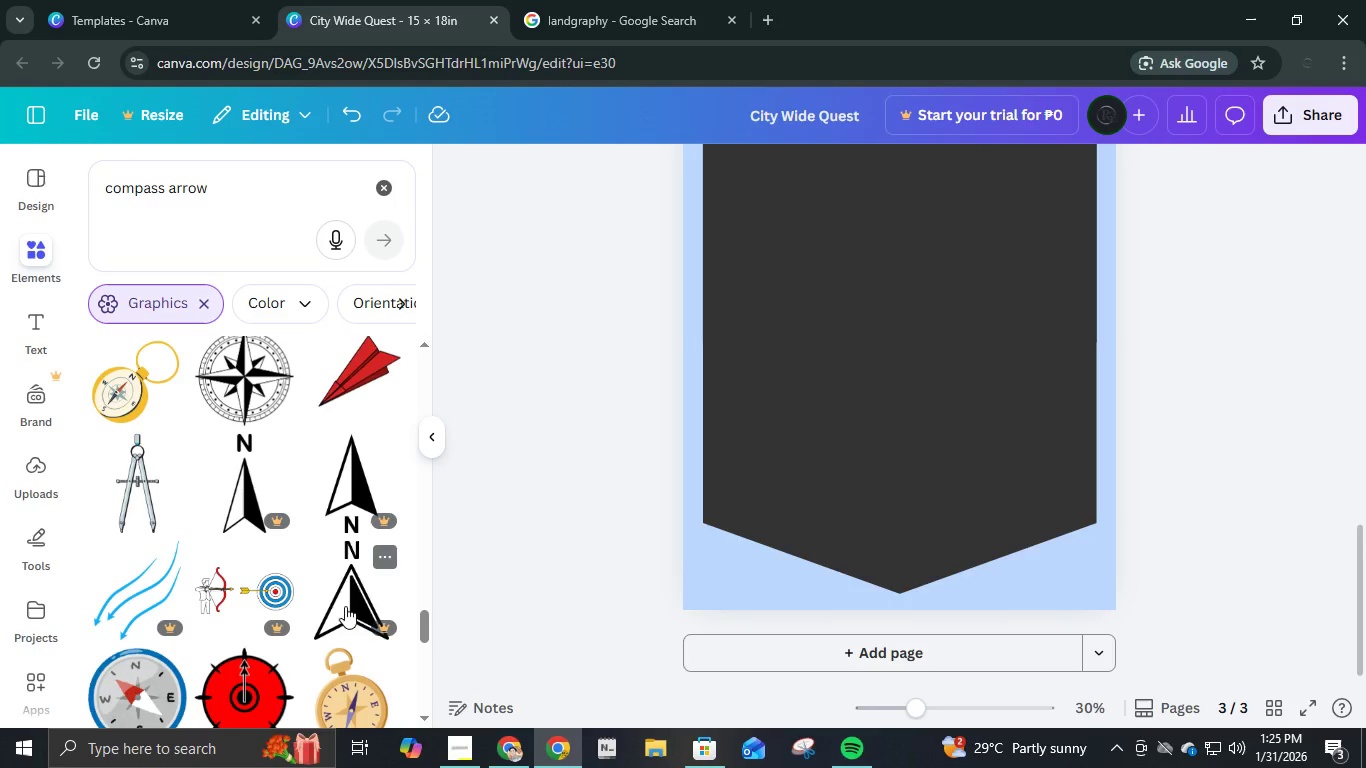 
mouse_move([386, 513])
 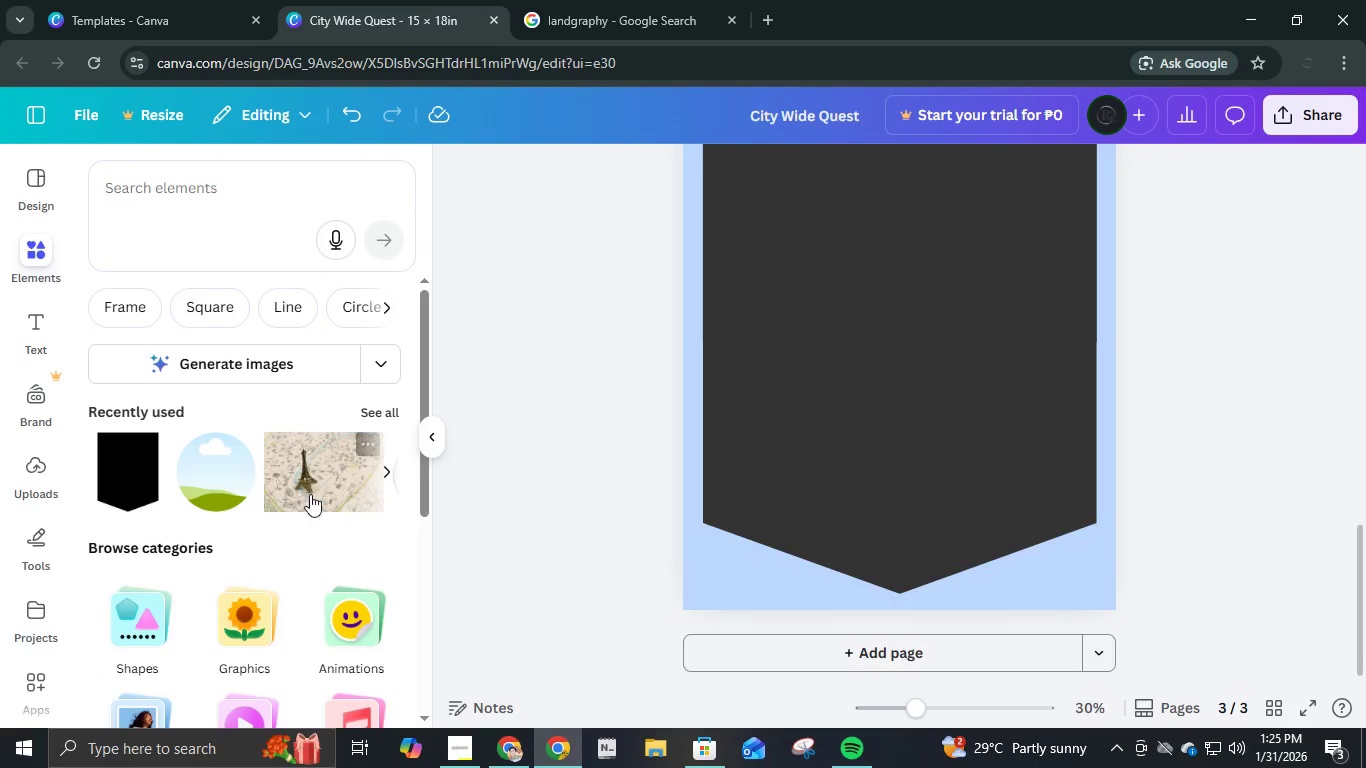 
scroll: coordinate [243, 534], scroll_direction: down, amount: 3.0
 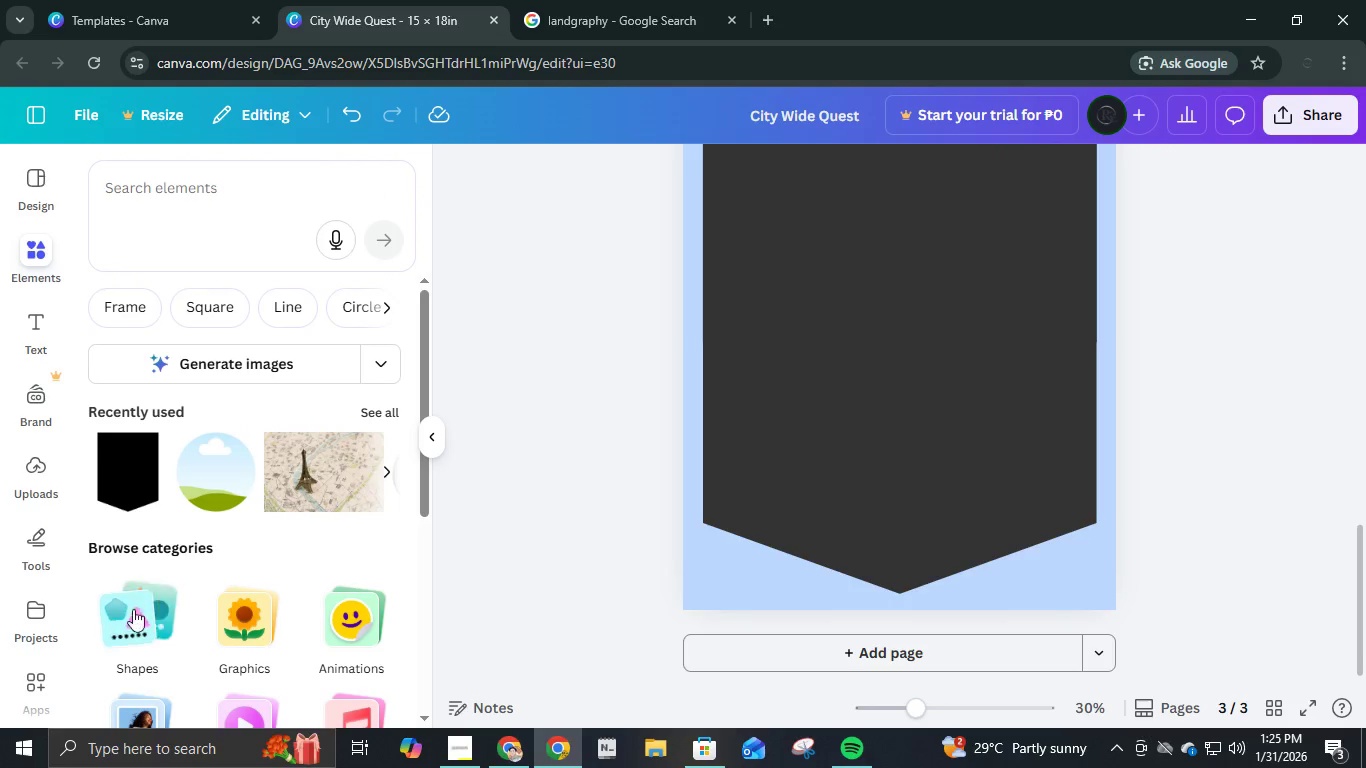 
left_click([126, 624])
 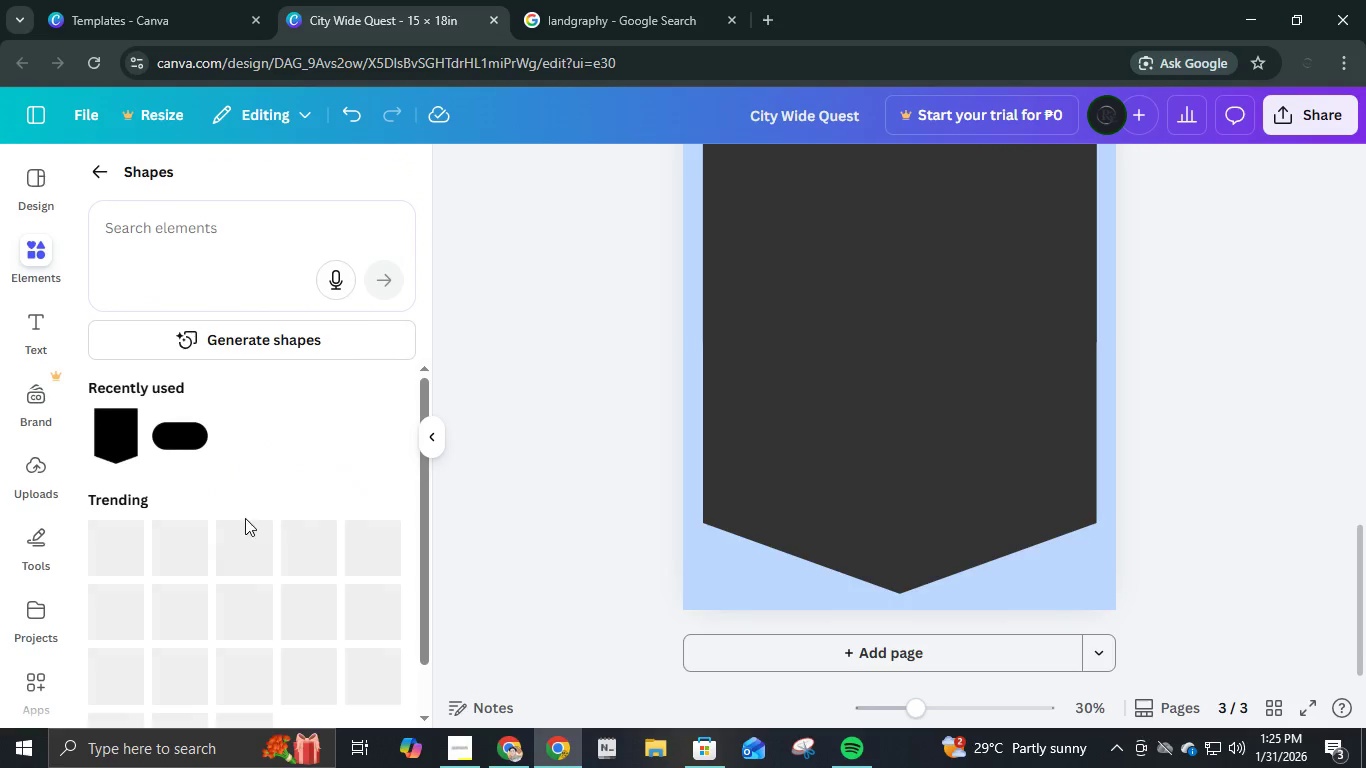 
scroll: coordinate [244, 560], scroll_direction: down, amount: 3.0
 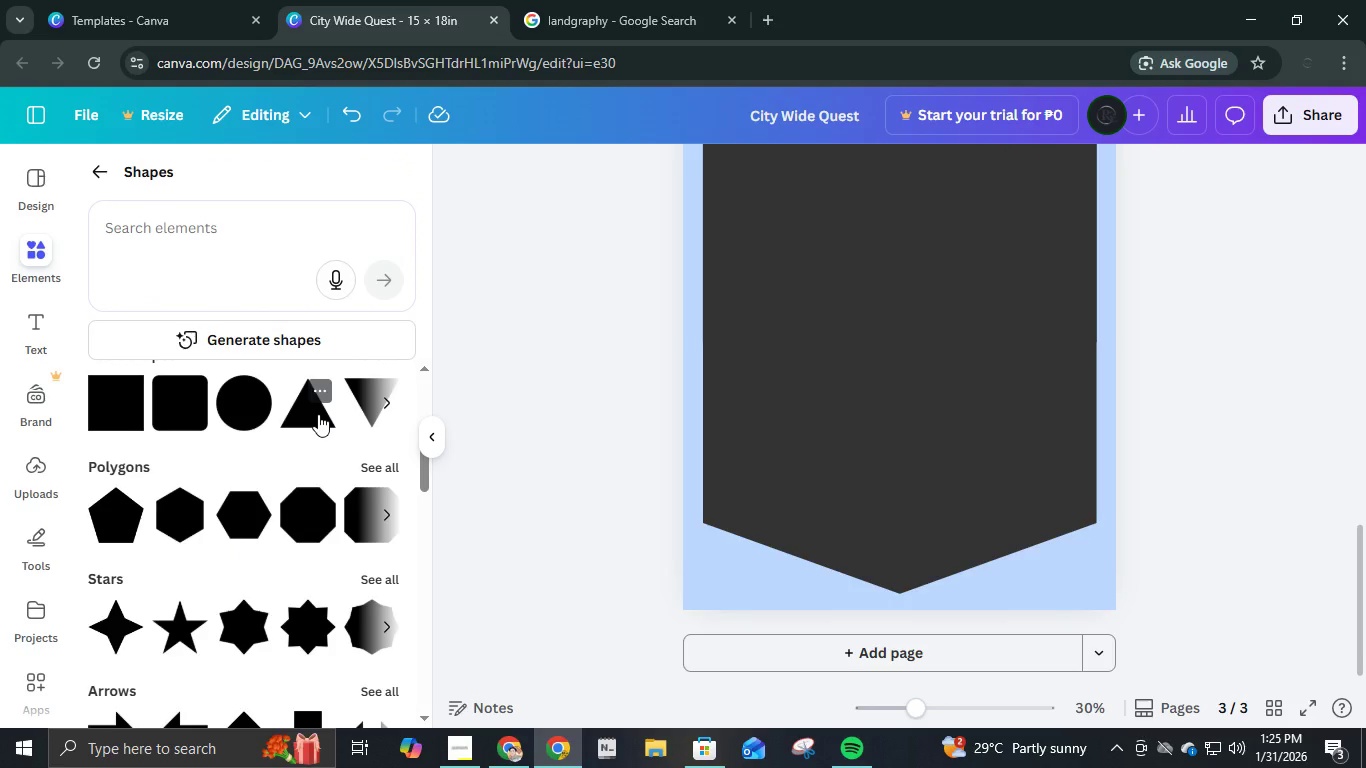 
left_click([318, 414])
 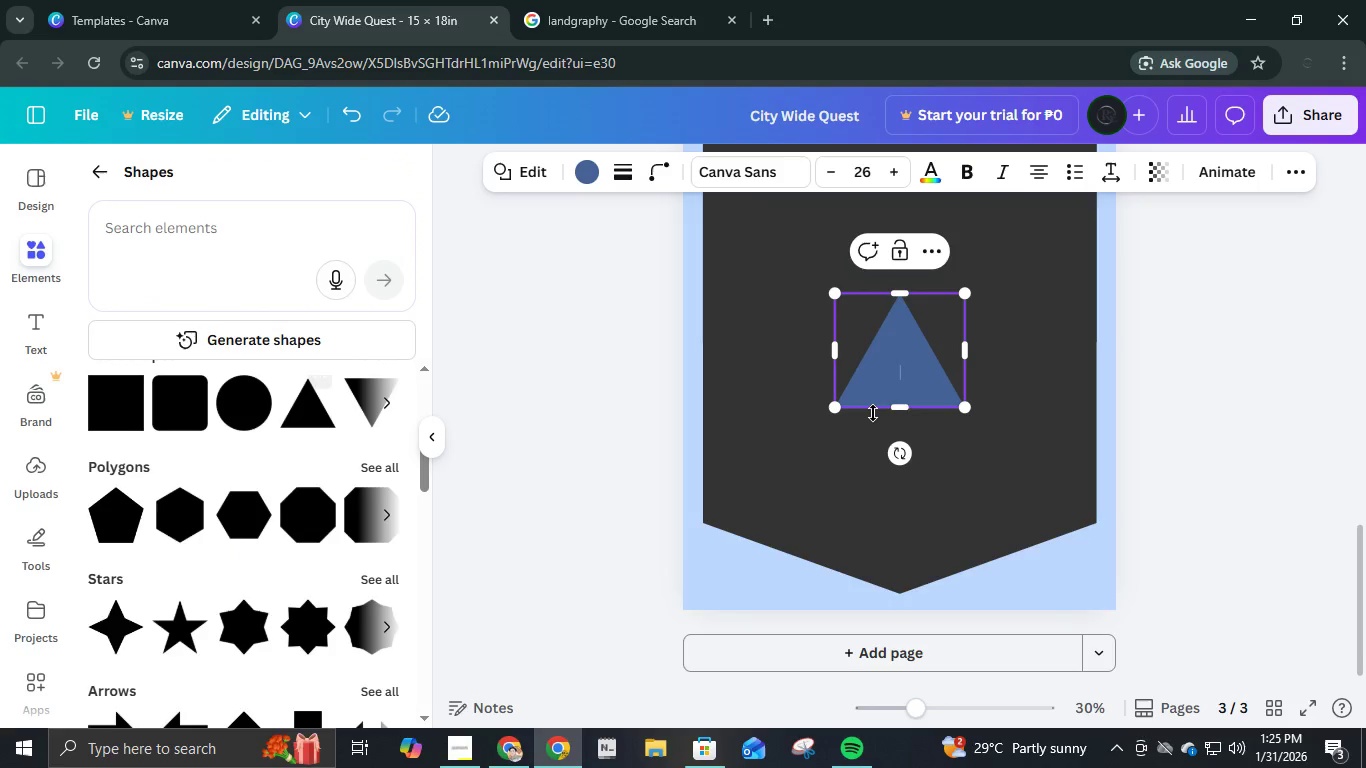 
scroll: coordinate [874, 413], scroll_direction: up, amount: 2.0
 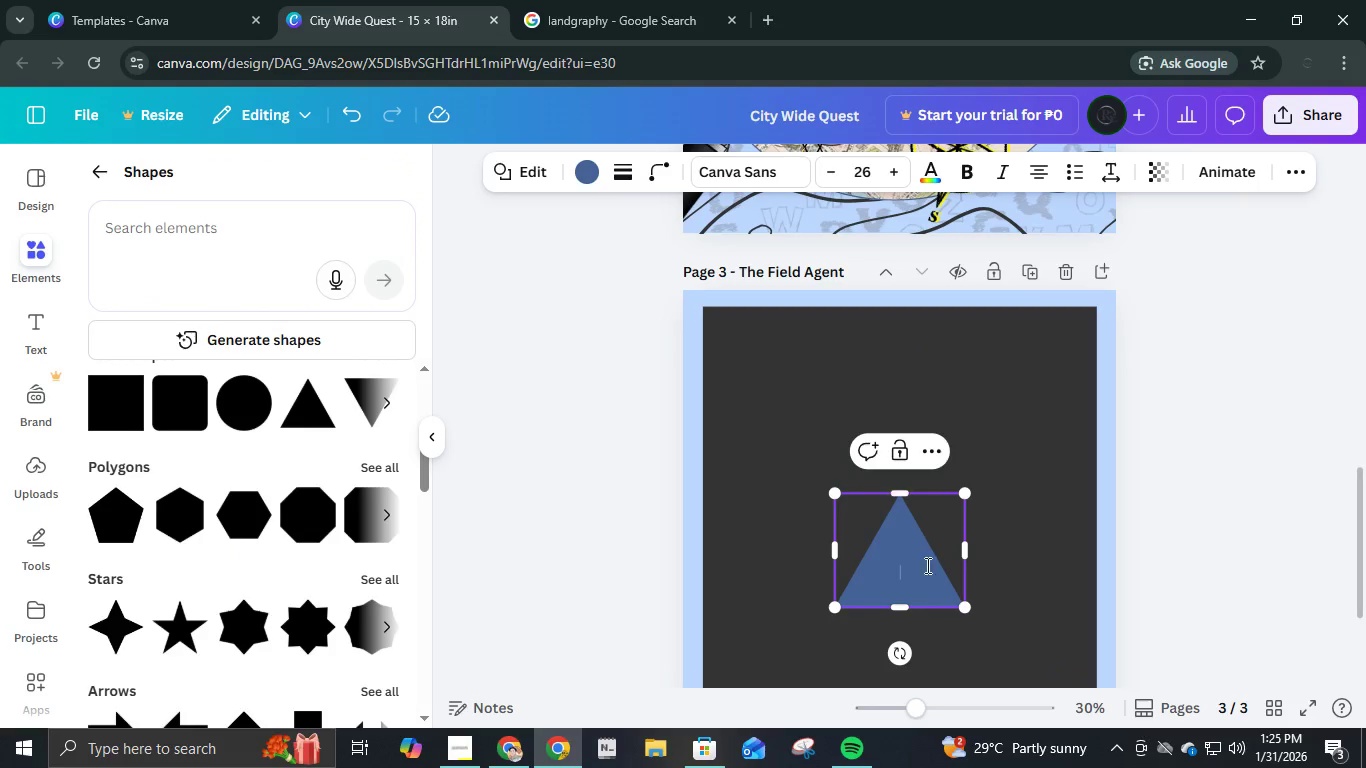 
left_click_drag(start_coordinate=[918, 574], to_coordinate=[876, 510])
 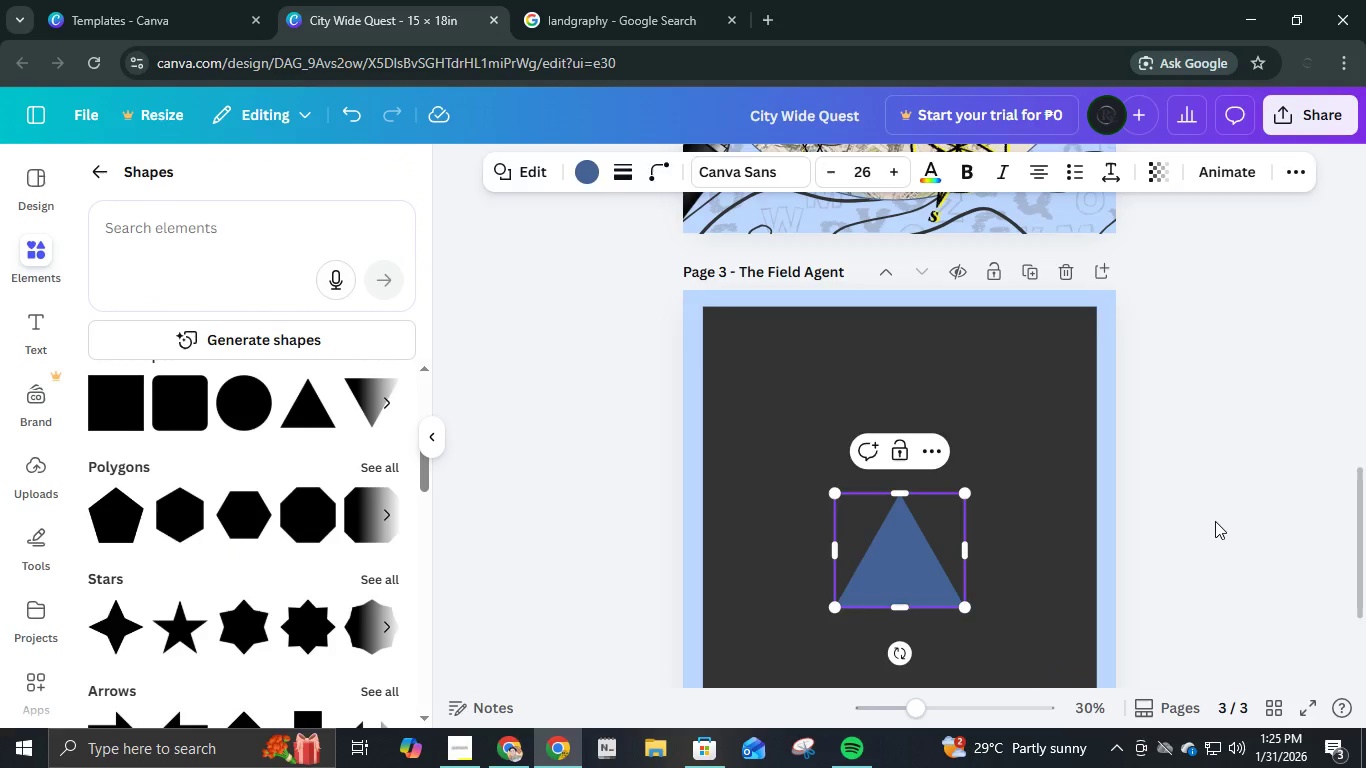 
left_click([1237, 520])
 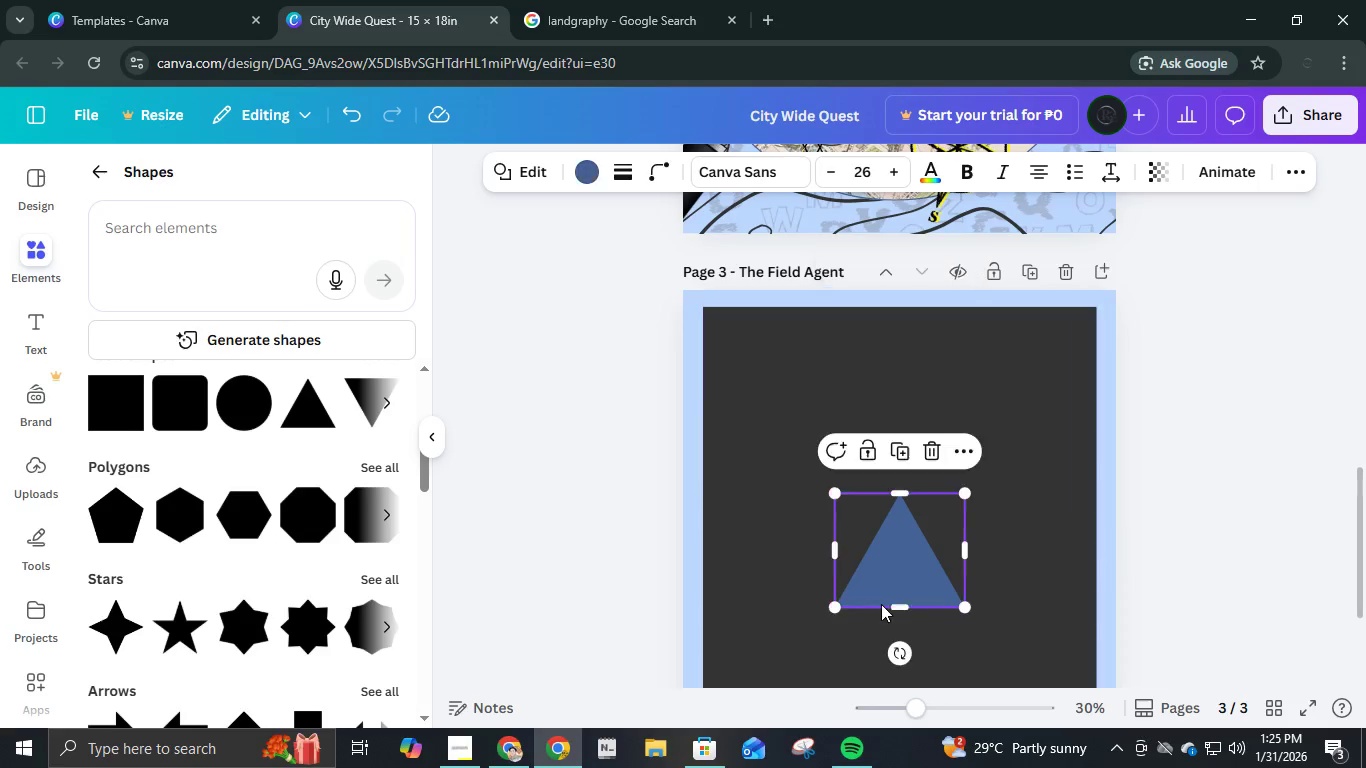 
left_click_drag(start_coordinate=[883, 598], to_coordinate=[876, 486])
 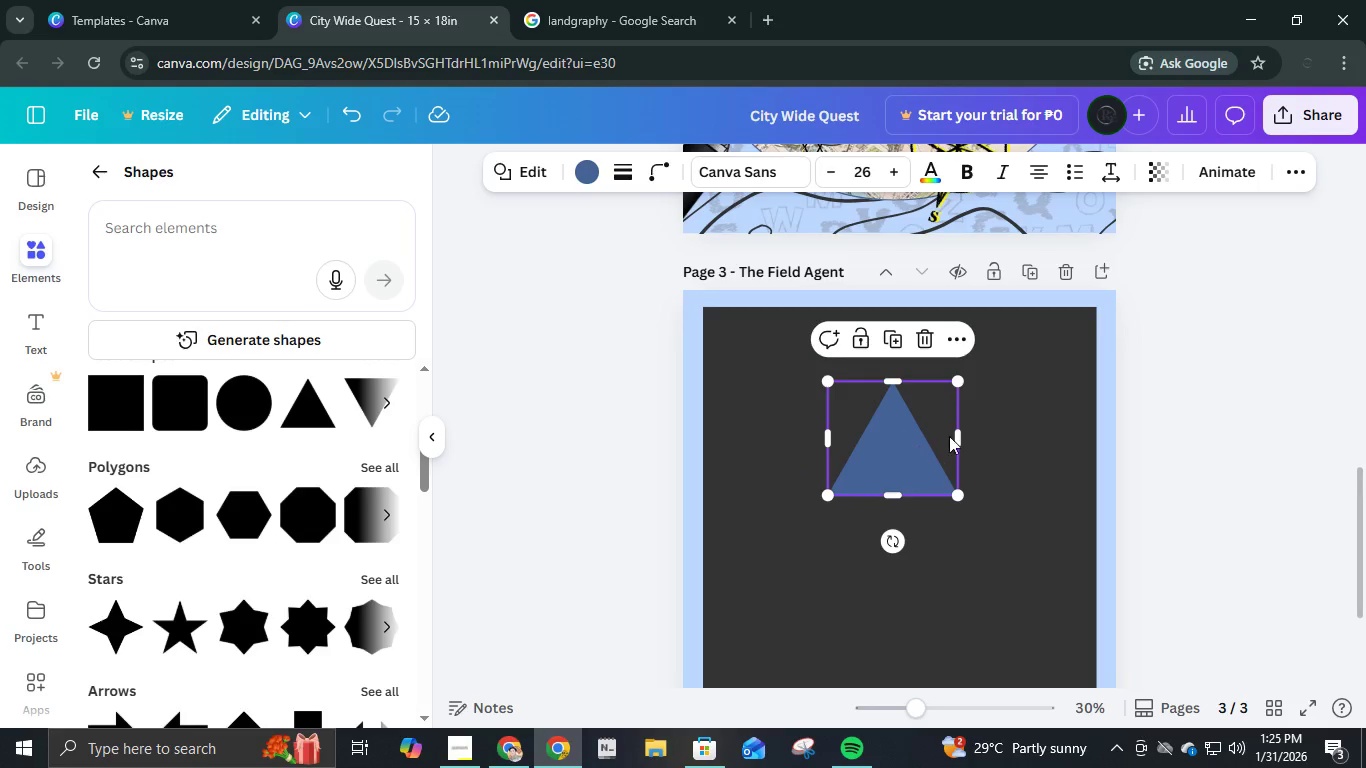 
left_click_drag(start_coordinate=[953, 440], to_coordinate=[870, 433])
 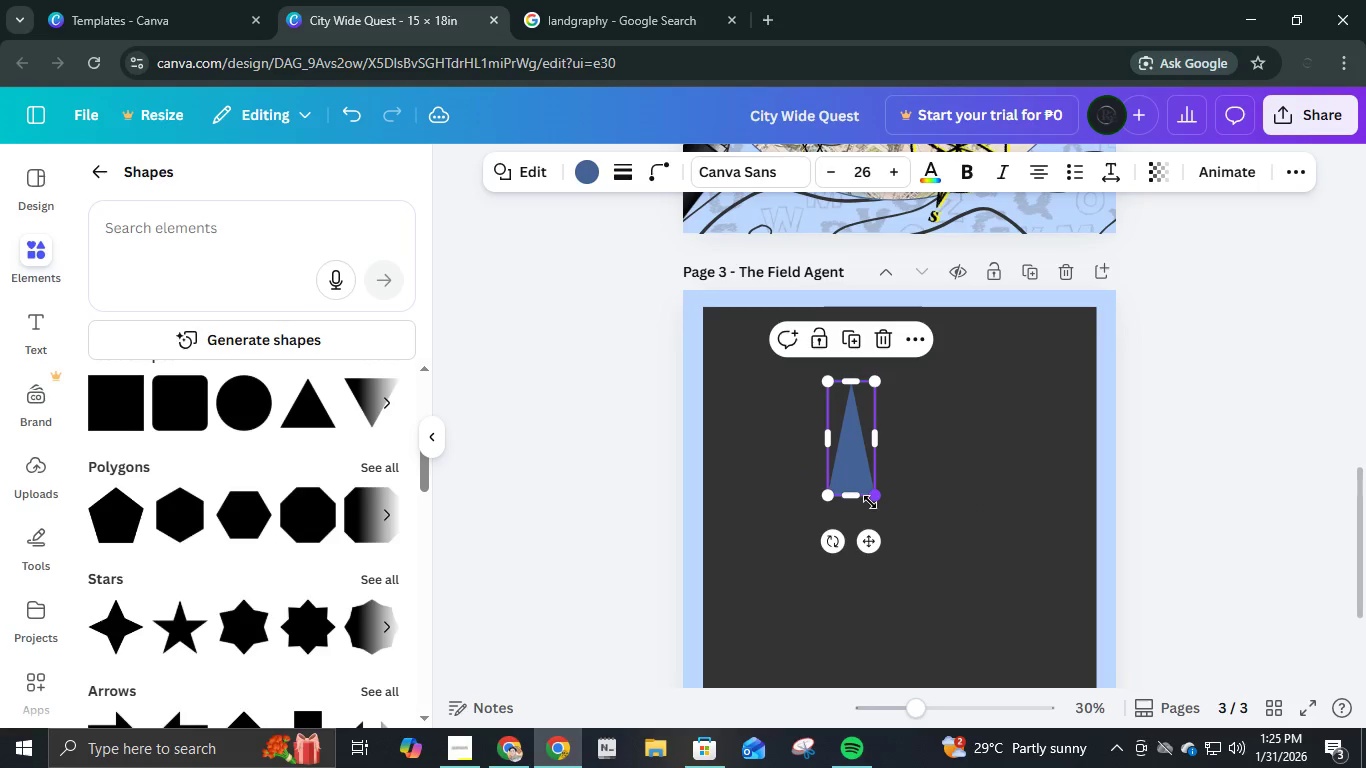 
left_click_drag(start_coordinate=[874, 502], to_coordinate=[1027, 610])
 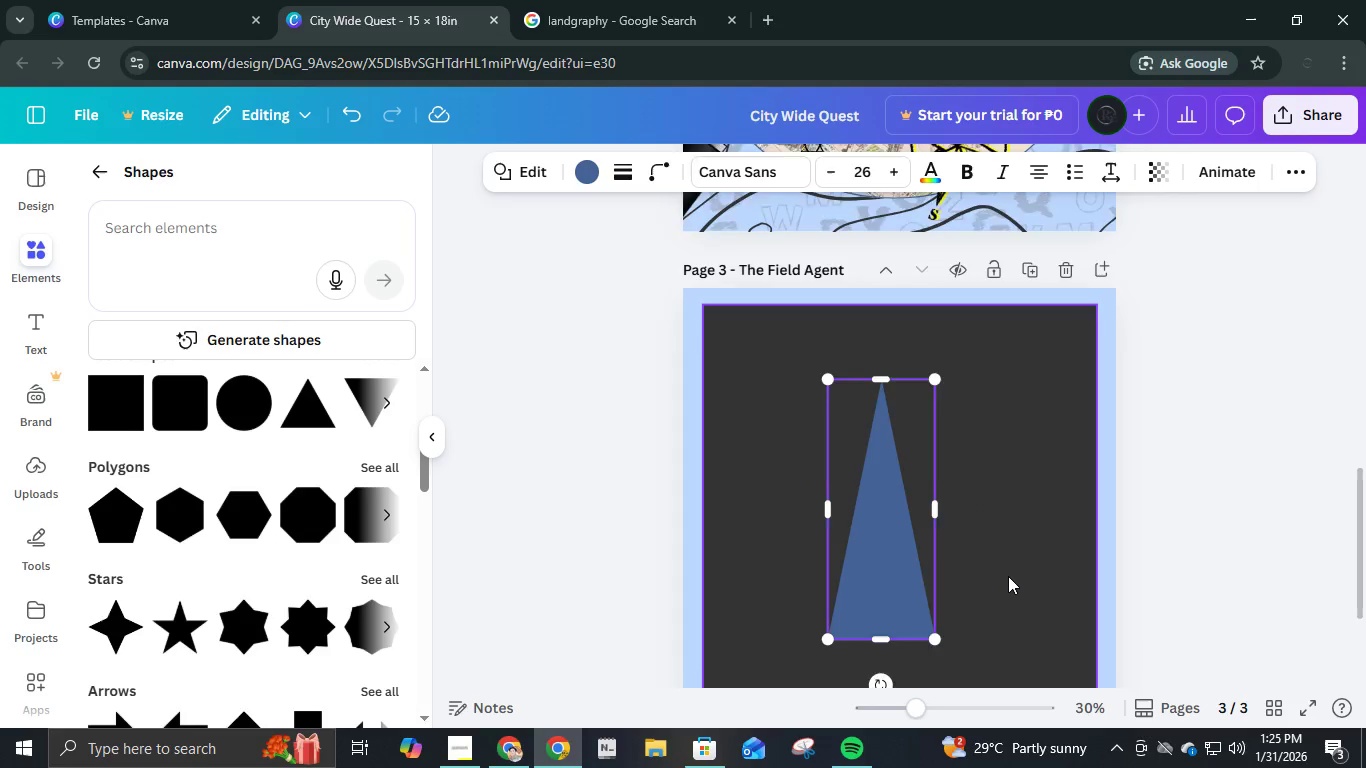 
scroll: coordinate [1008, 576], scroll_direction: down, amount: 2.0
 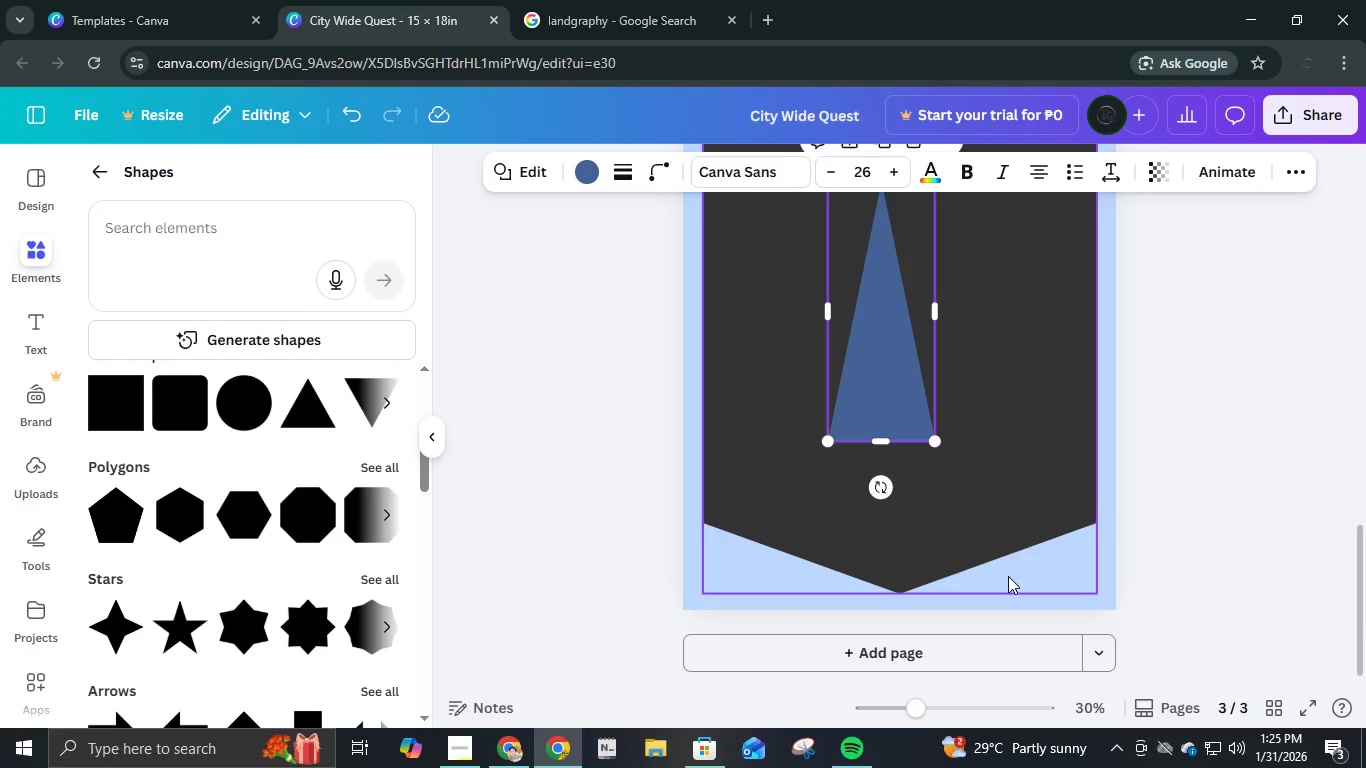 
key(Control+Z)
 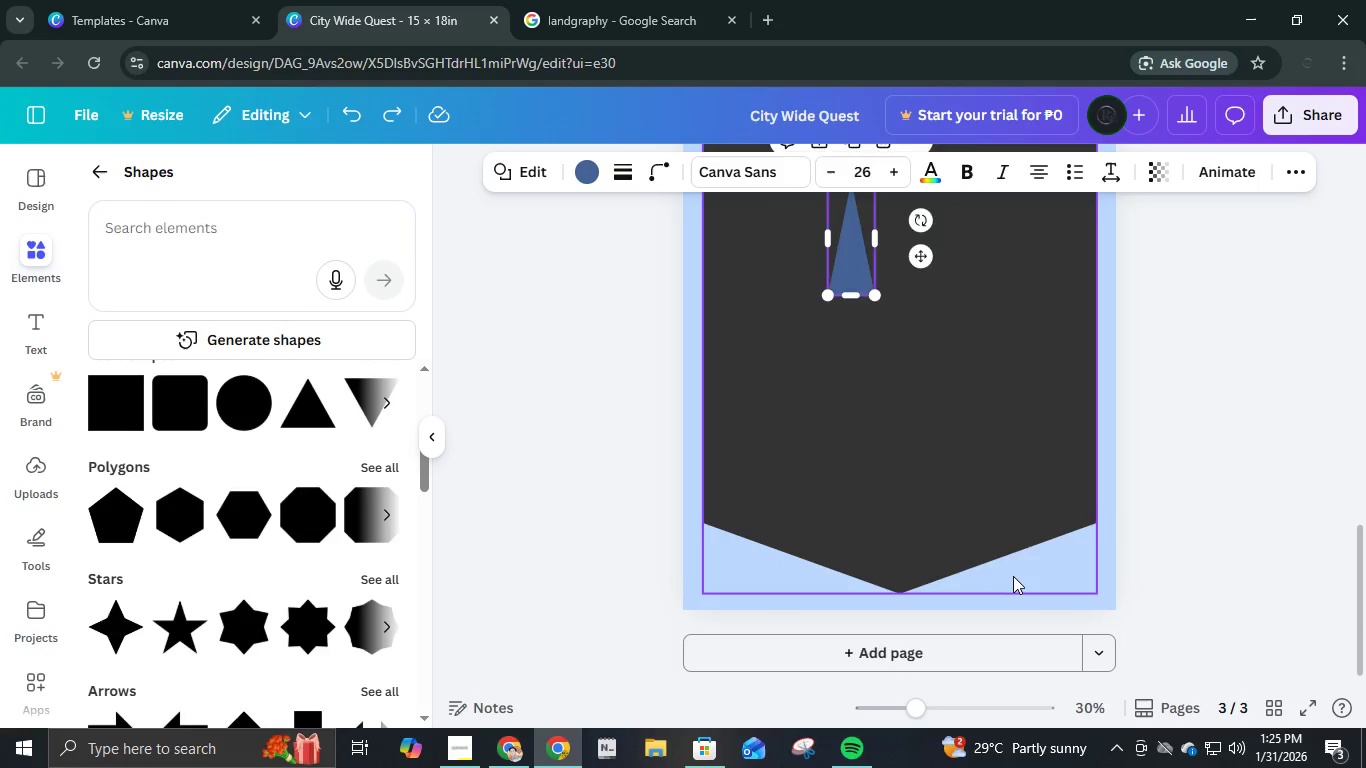 
key(Control+Z)
 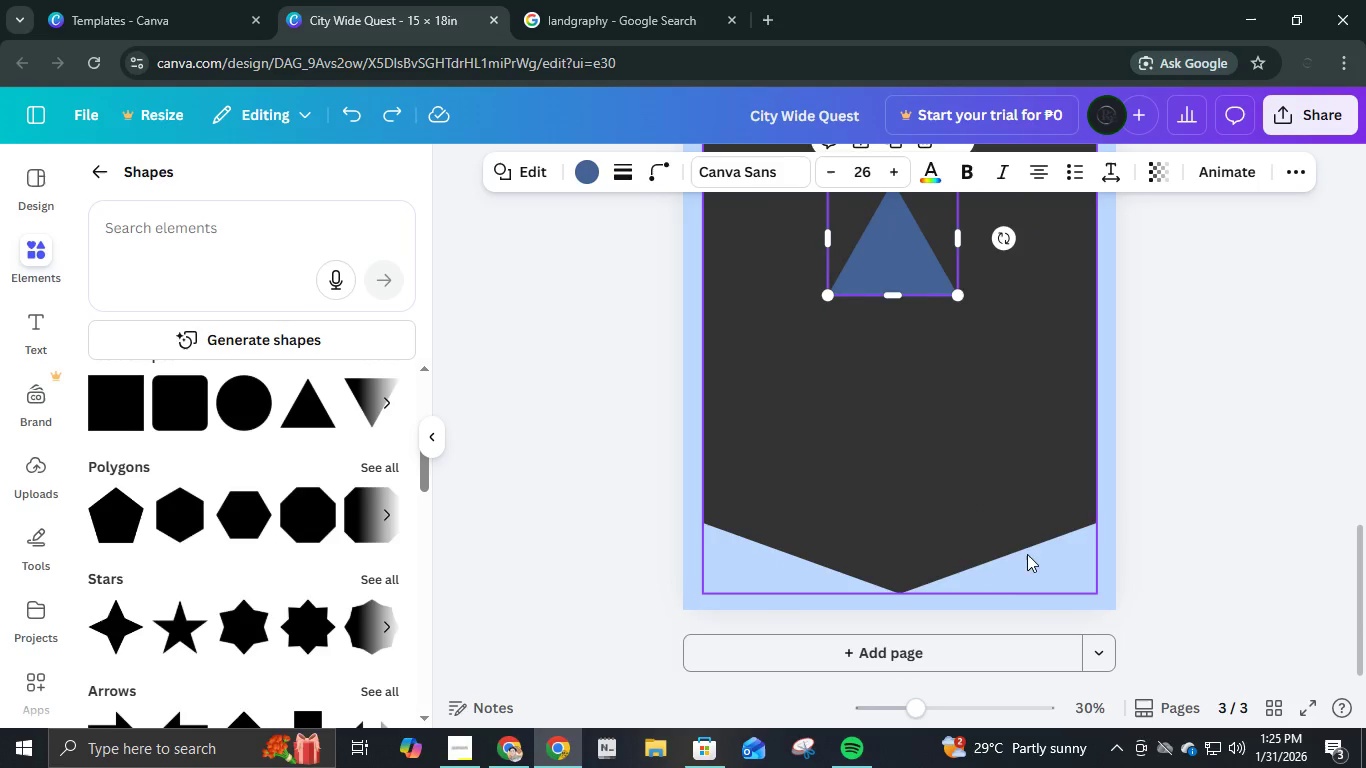 
key(Control+Z)
 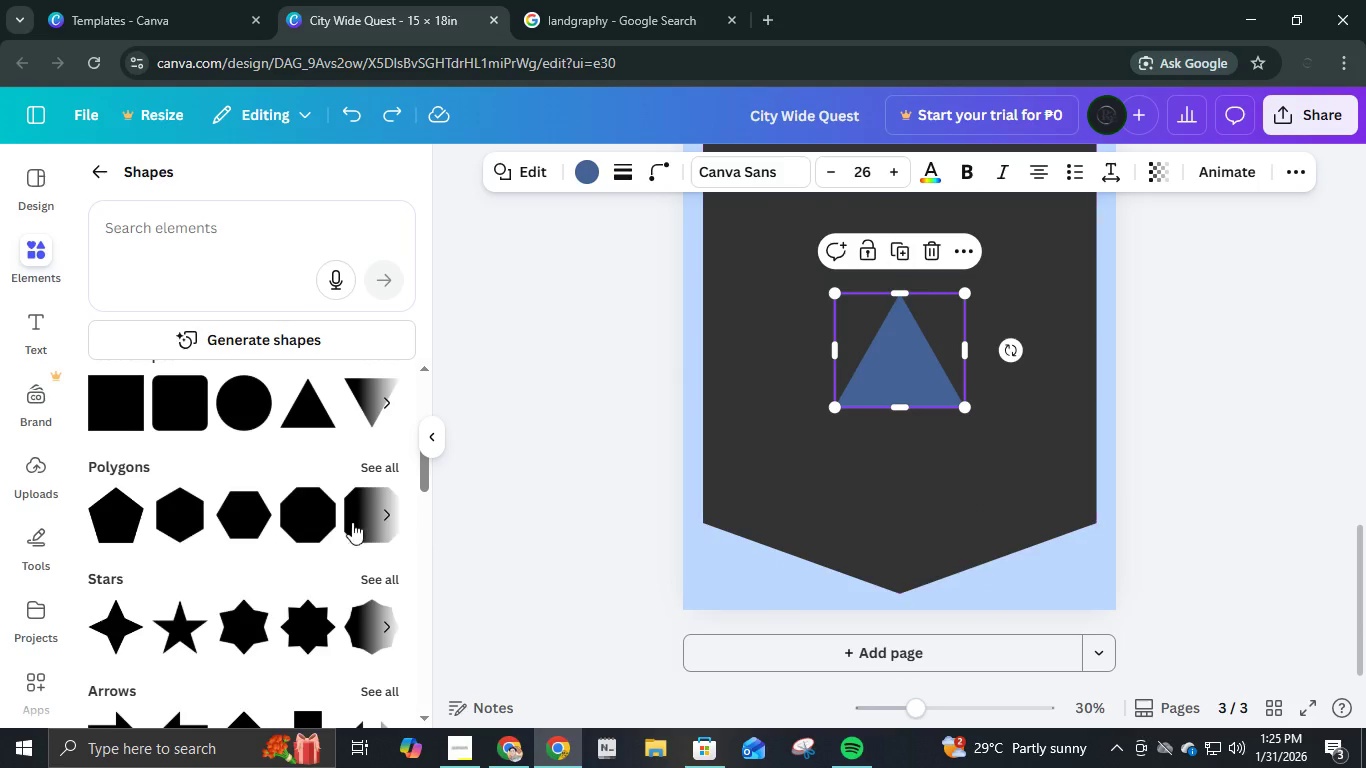 
scroll: coordinate [307, 547], scroll_direction: down, amount: 5.0
 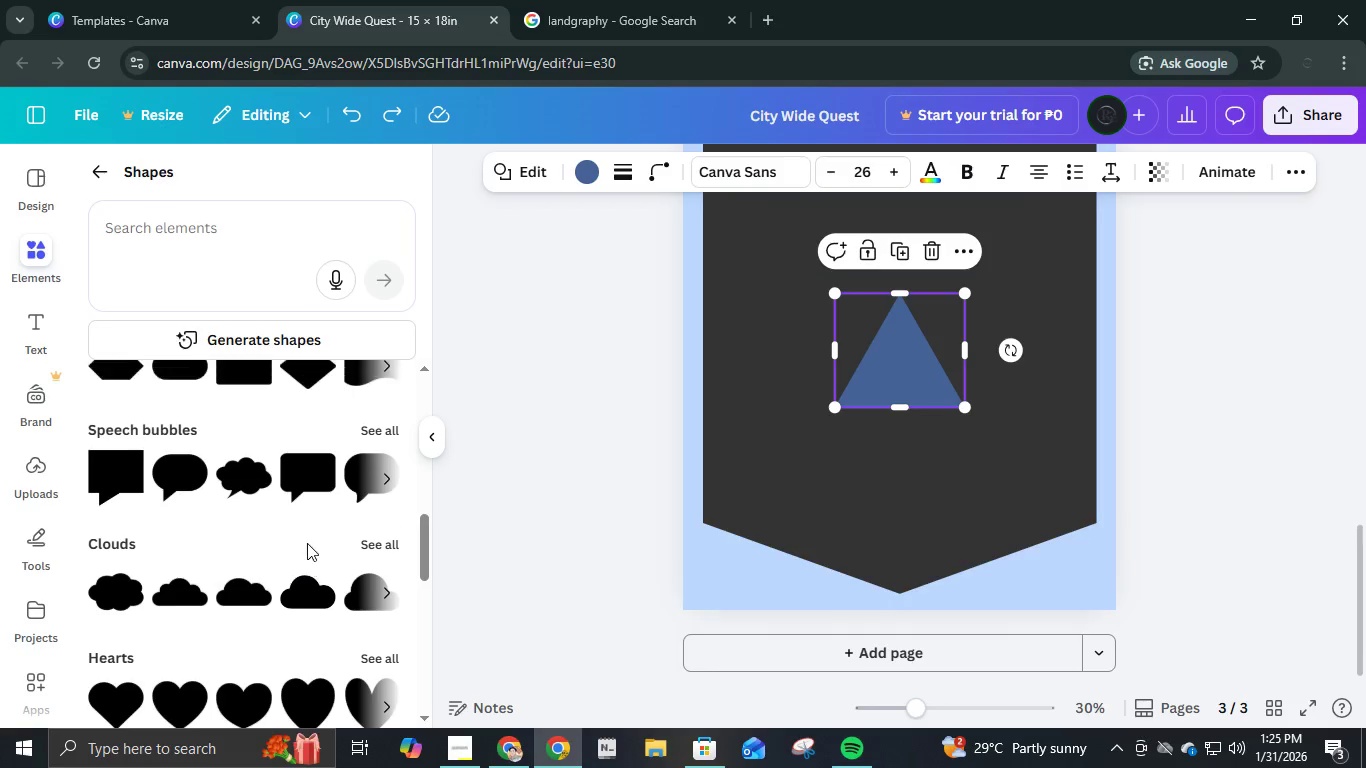 
scroll: coordinate [390, 472], scroll_direction: up, amount: 4.0
 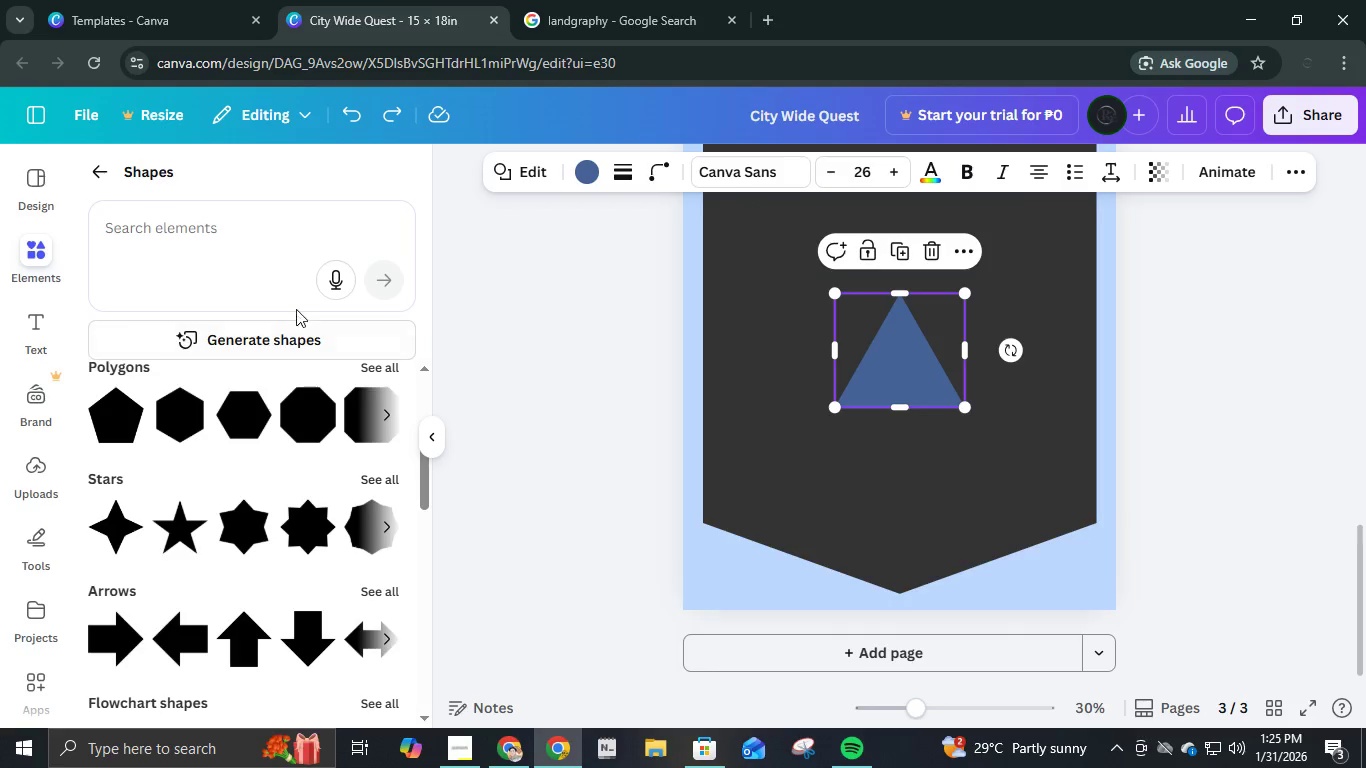 
left_click([266, 245])
 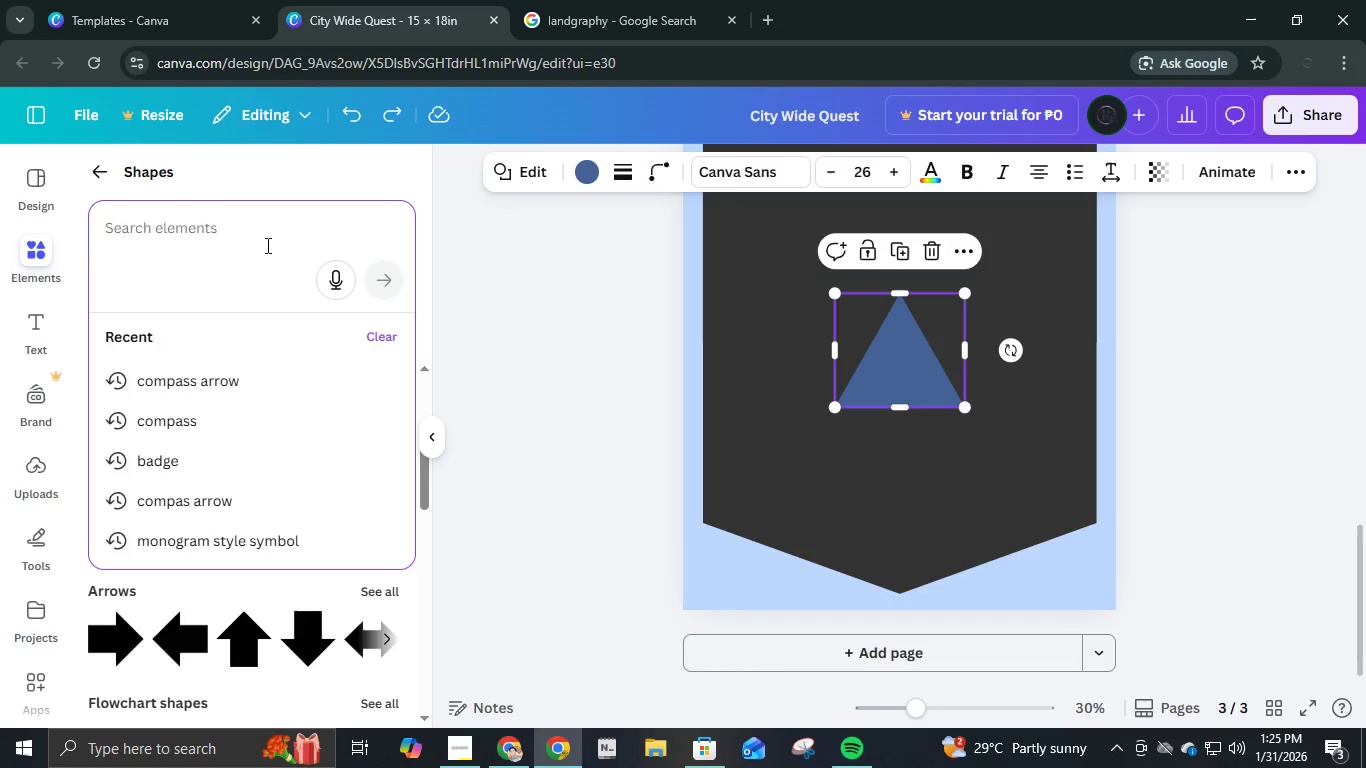 
type(half triangle)
 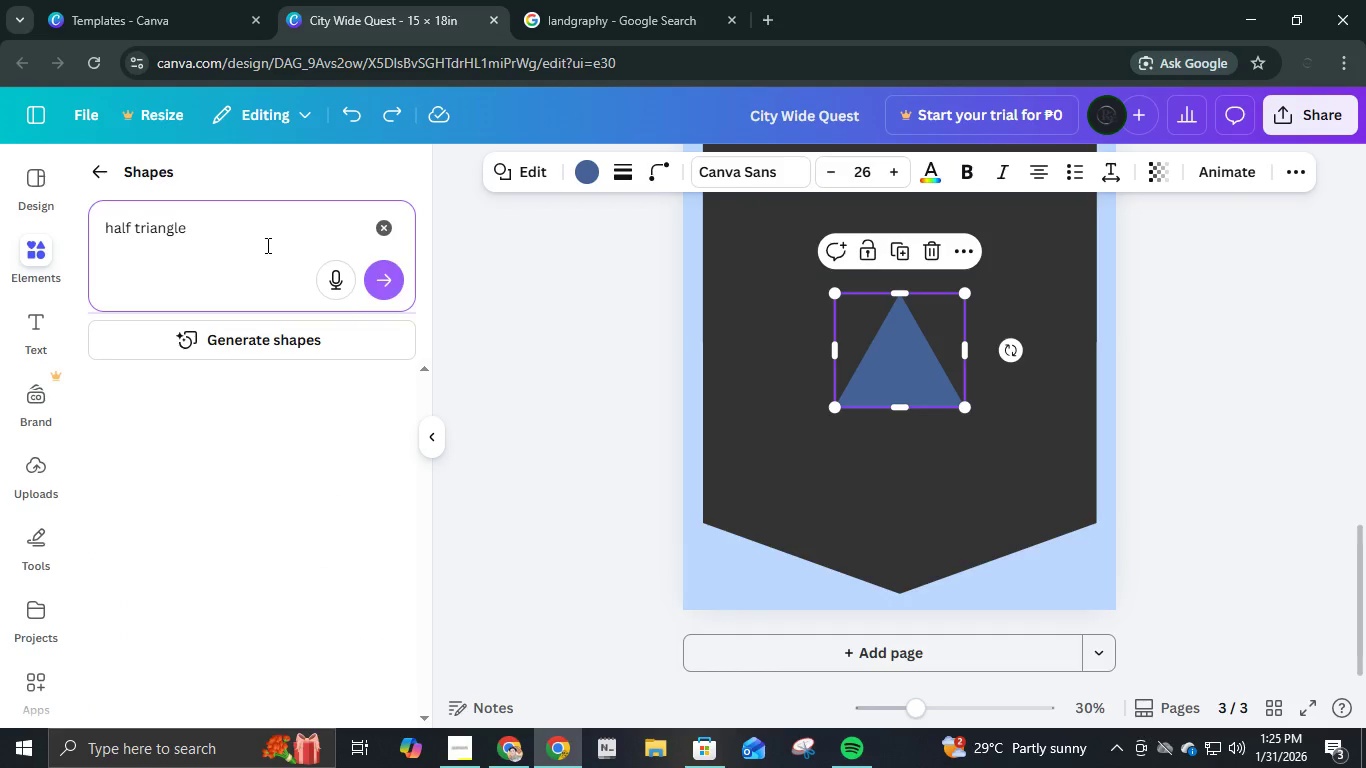 
key(Enter)
 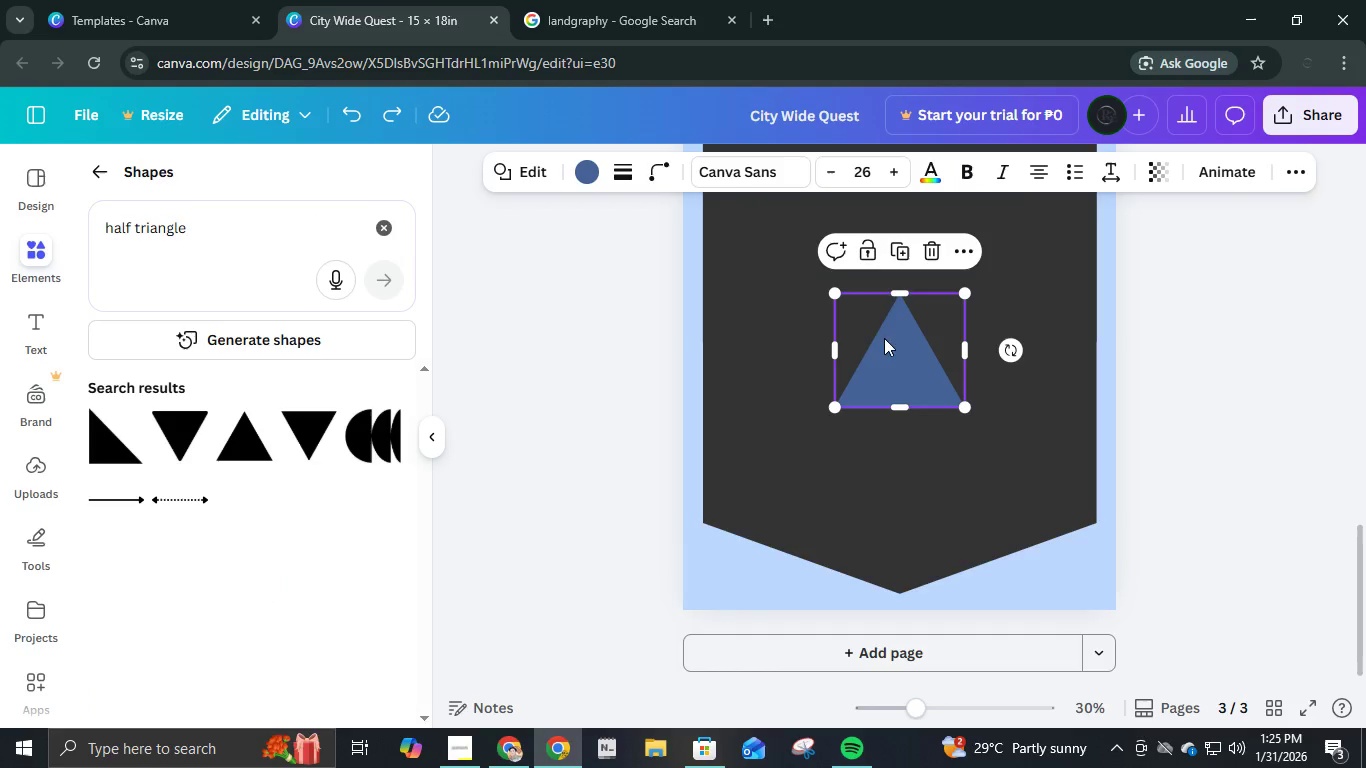 
left_click([928, 246])
 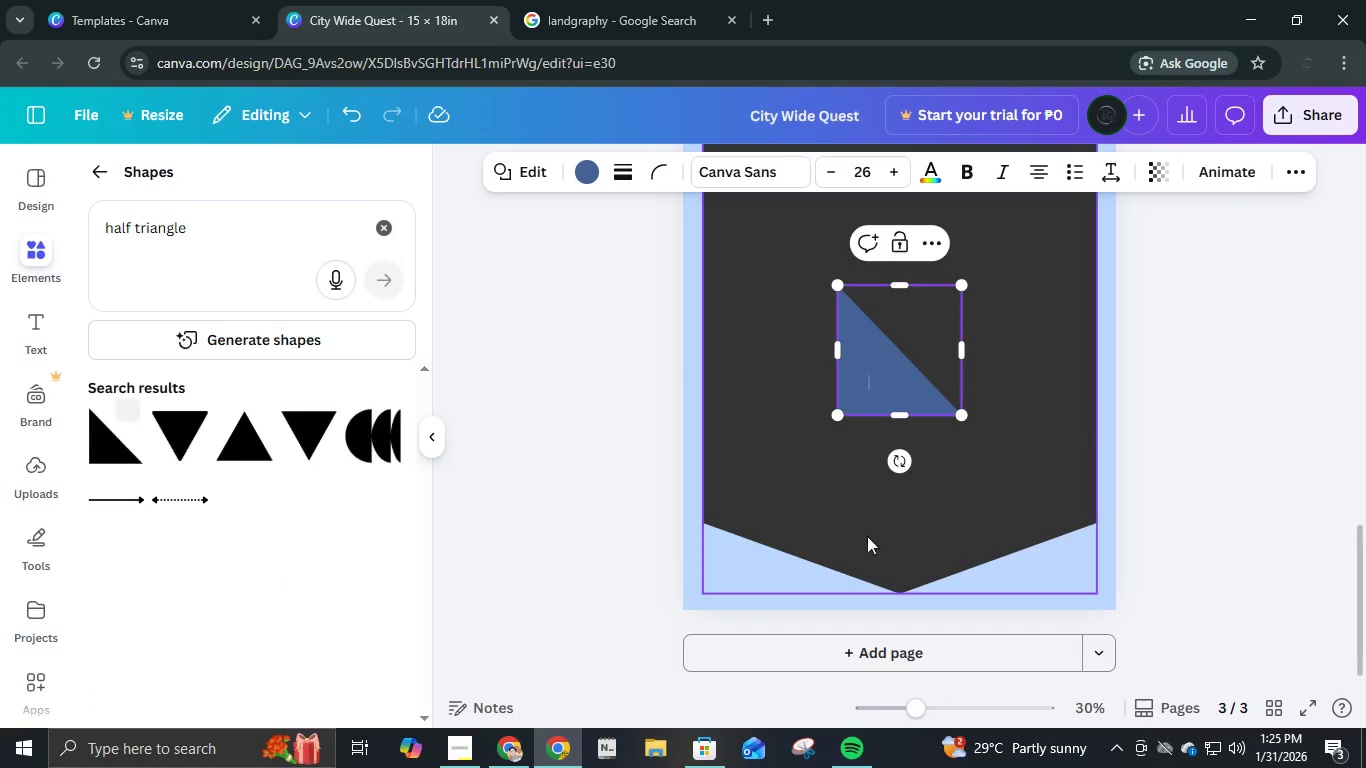 
left_click_drag(start_coordinate=[864, 388], to_coordinate=[990, 405])
 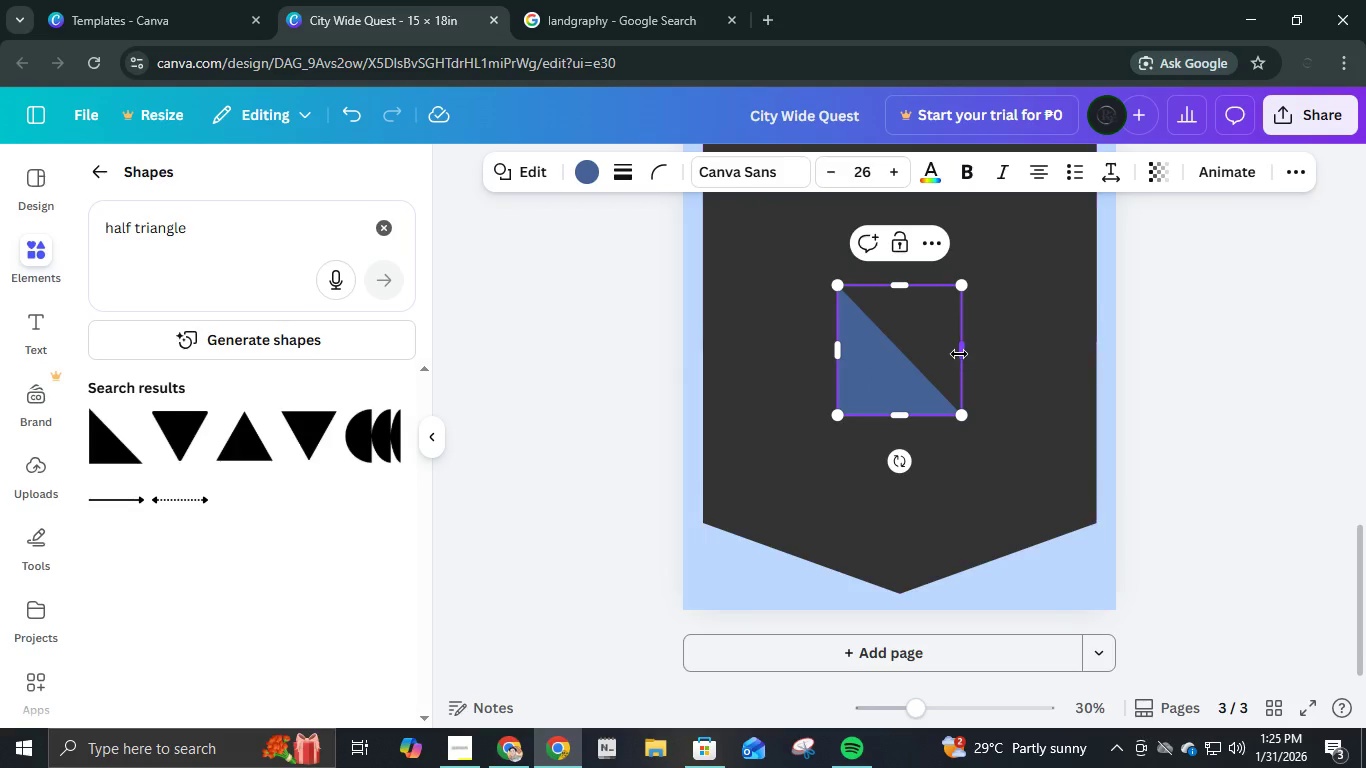 
left_click_drag(start_coordinate=[959, 354], to_coordinate=[891, 352])
 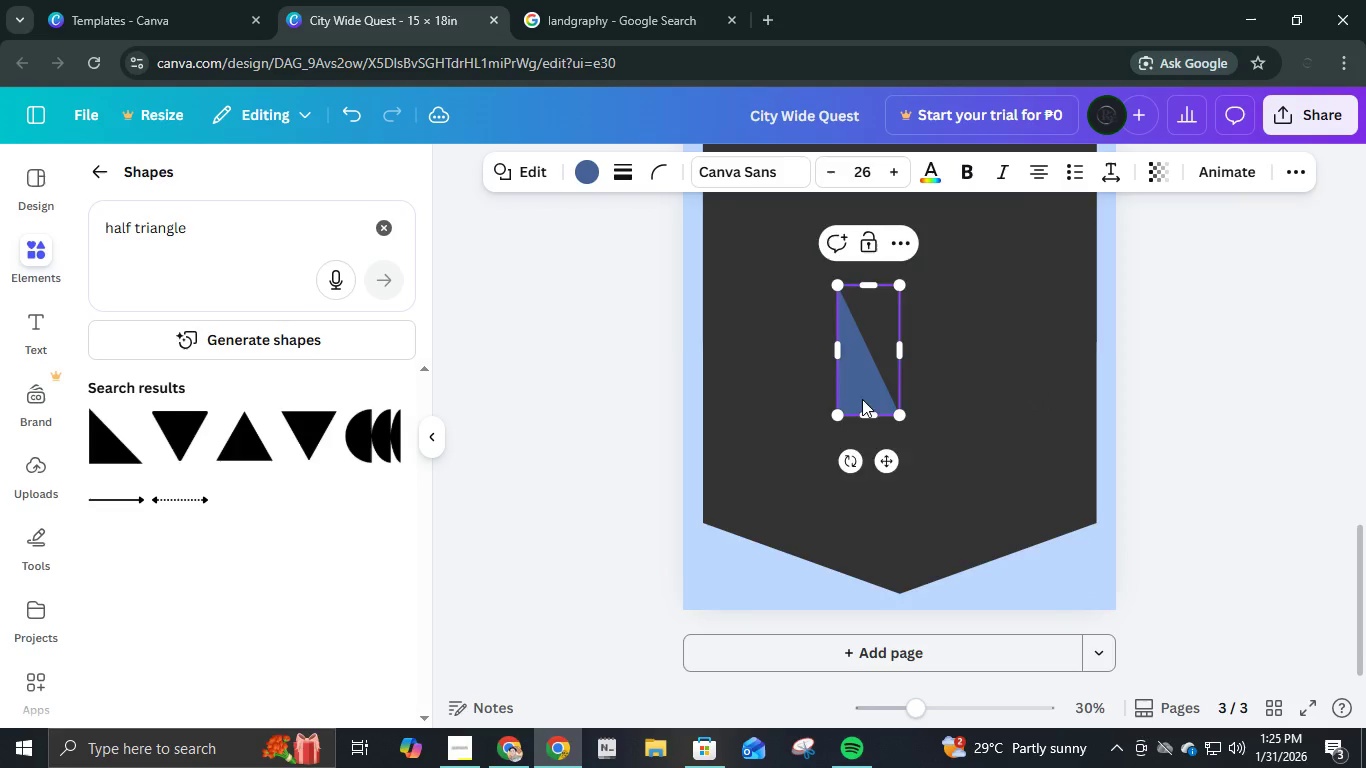 
left_click_drag(start_coordinate=[855, 397], to_coordinate=[920, 393])
 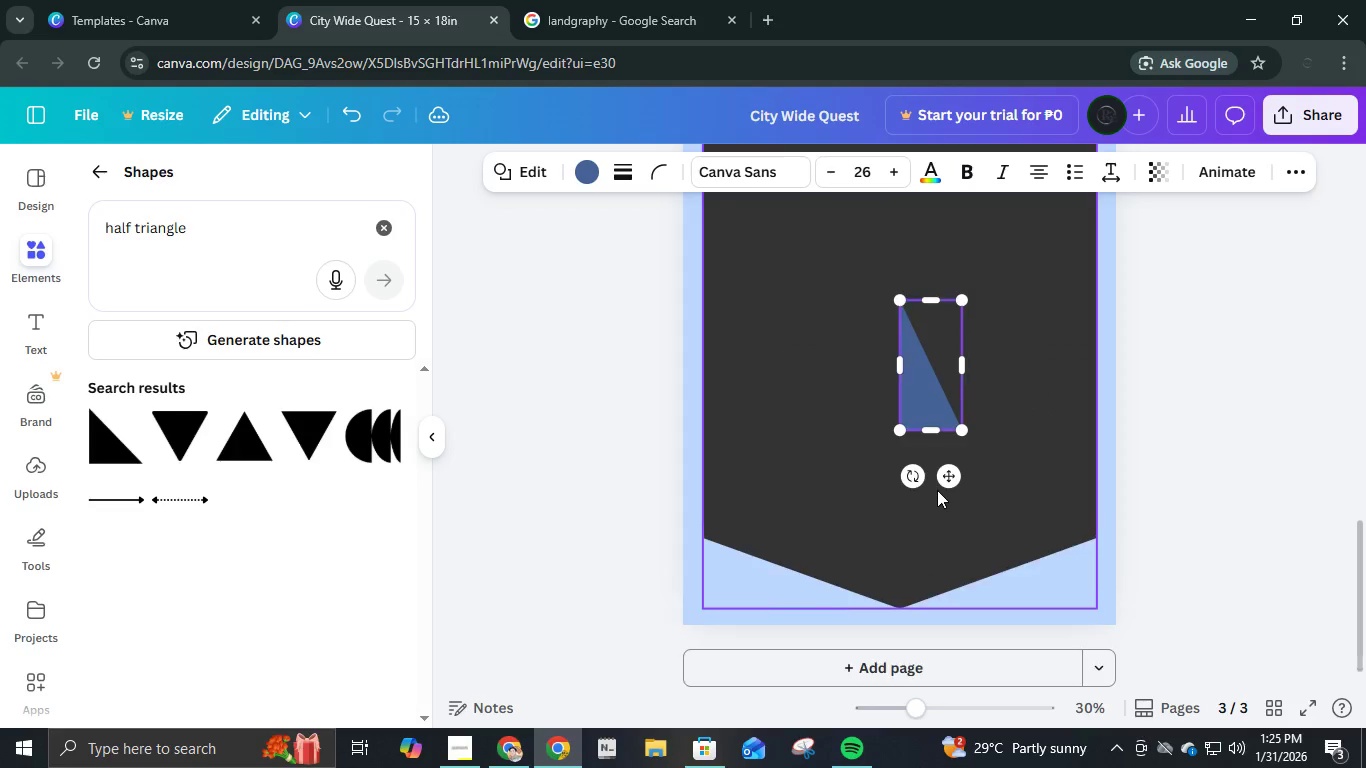 
scroll: coordinate [937, 490], scroll_direction: up, amount: 2.0
 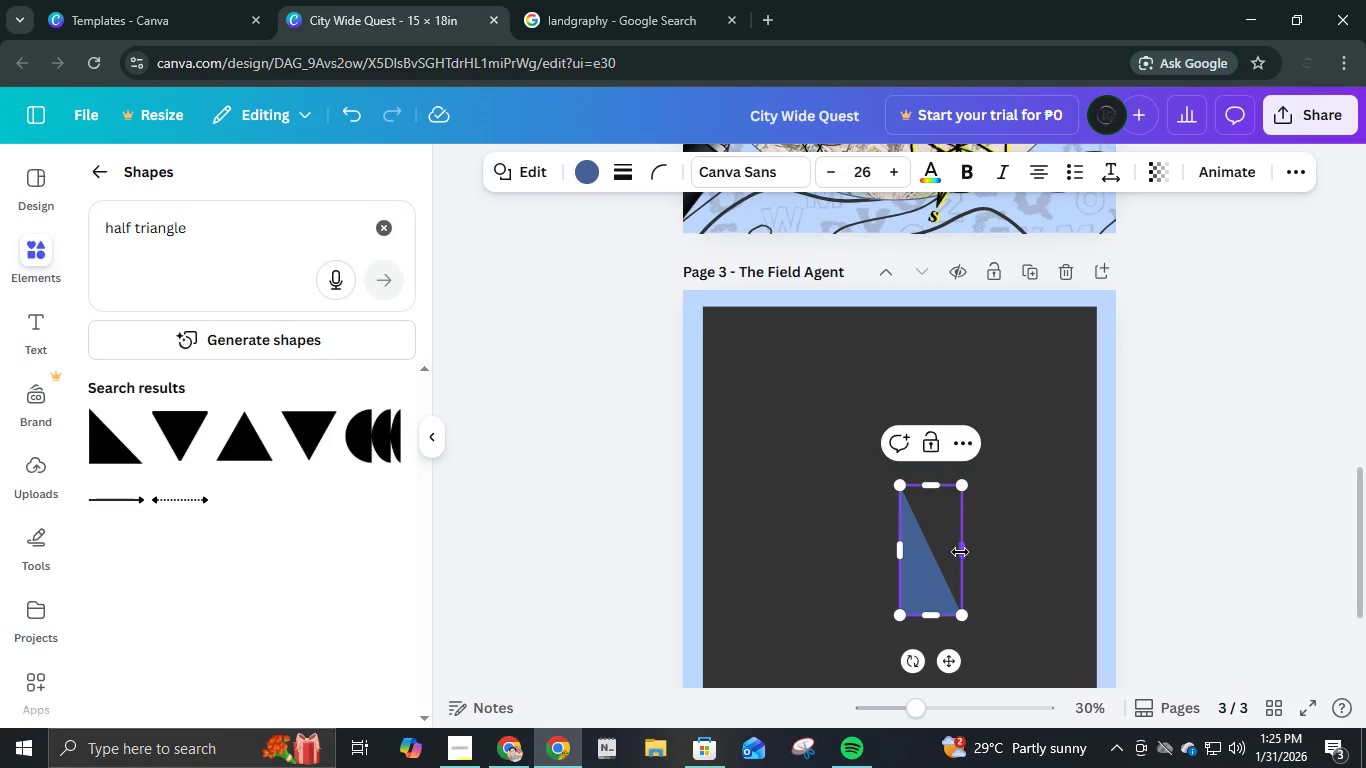 
left_click_drag(start_coordinate=[964, 557], to_coordinate=[946, 555])
 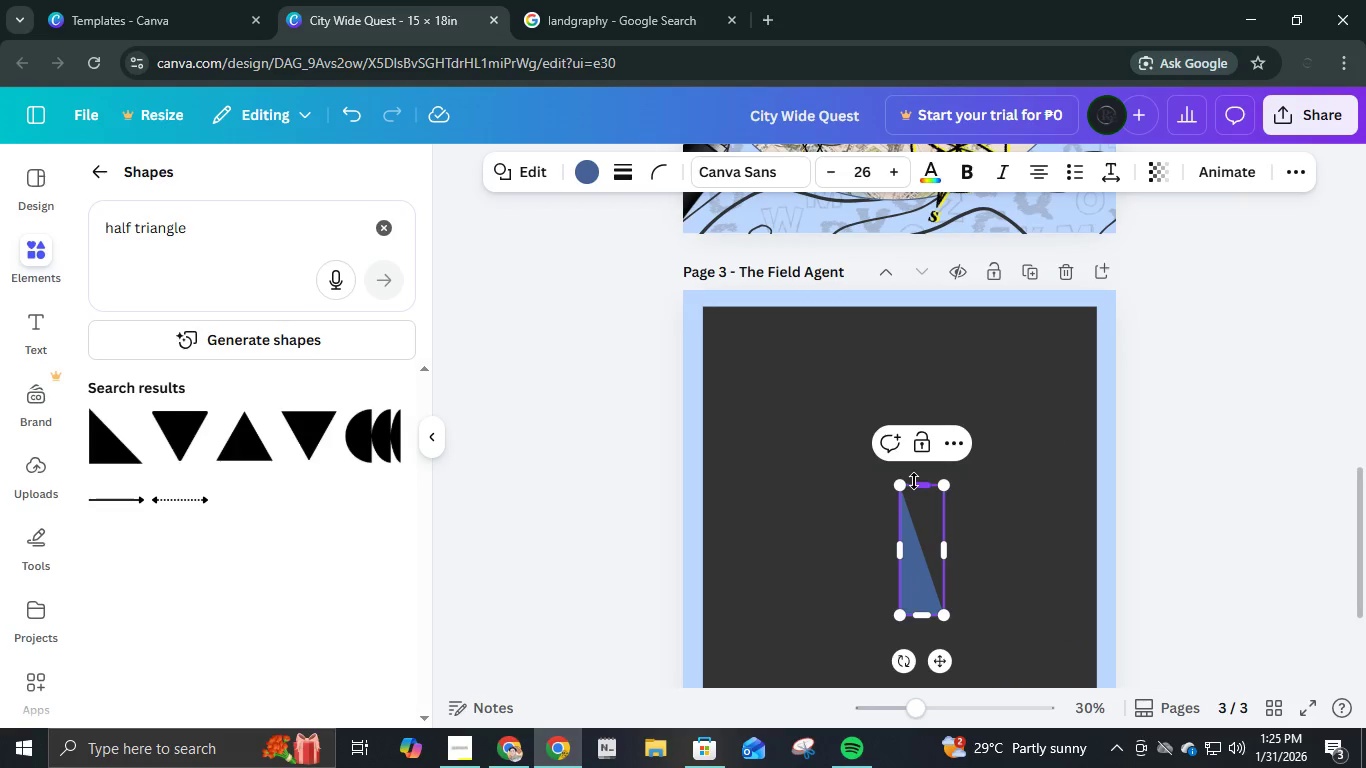 
left_click_drag(start_coordinate=[914, 481], to_coordinate=[932, 396])
 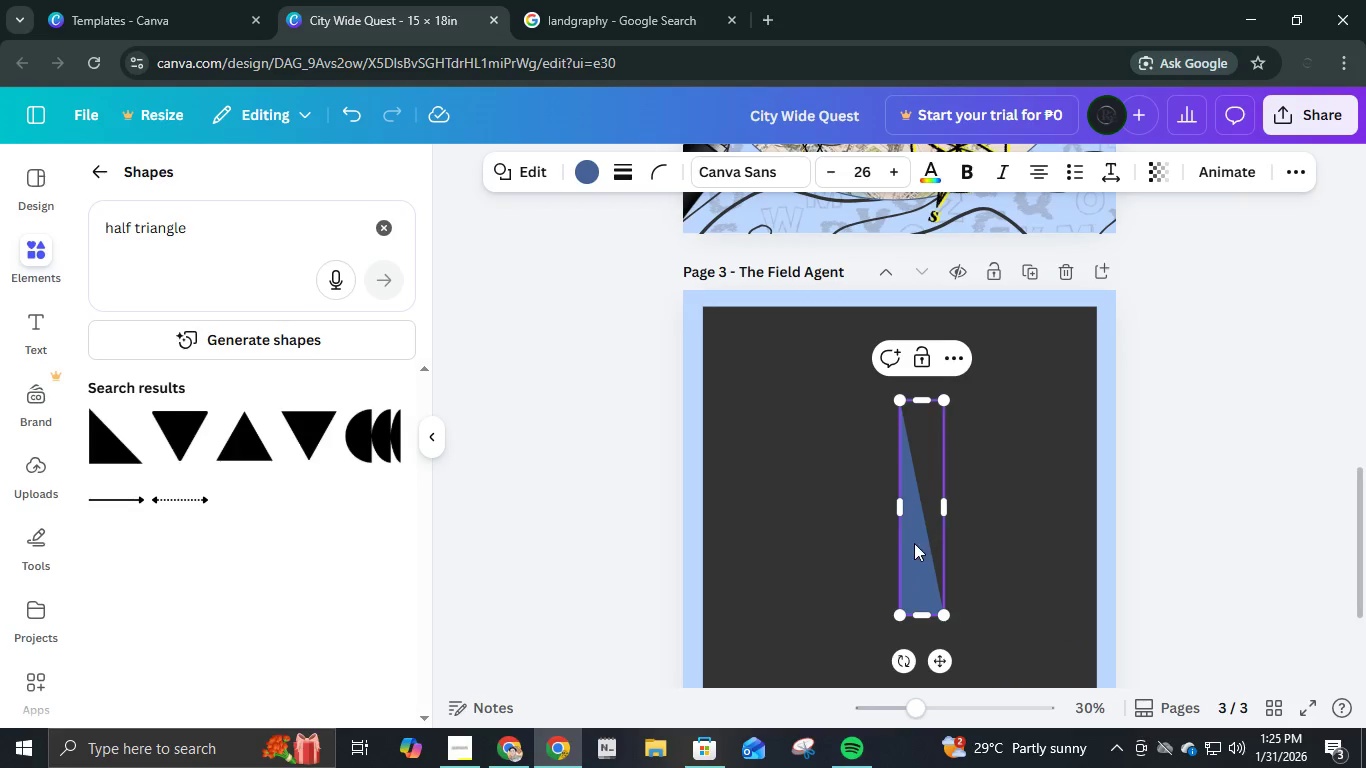 
left_click_drag(start_coordinate=[914, 543], to_coordinate=[940, 551])
 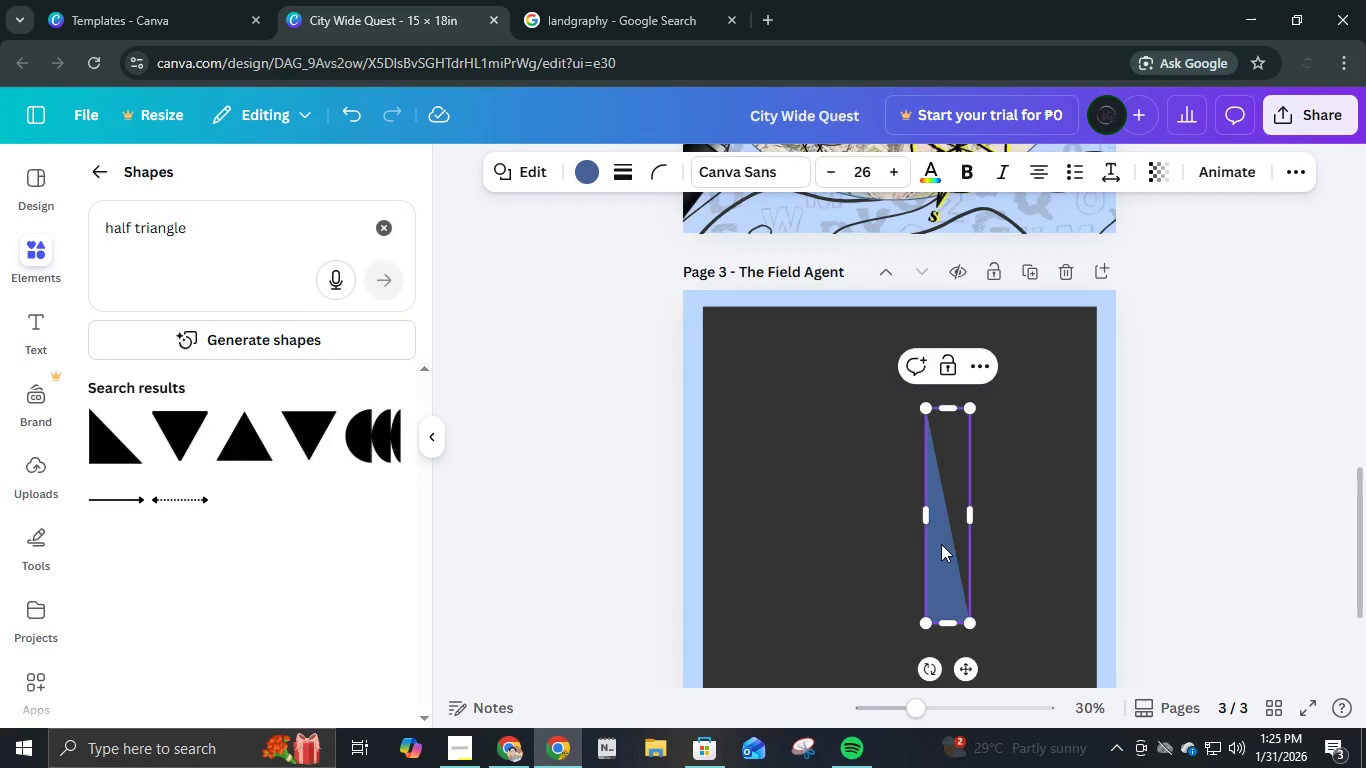 
scroll: coordinate [947, 526], scroll_direction: down, amount: 3.0
 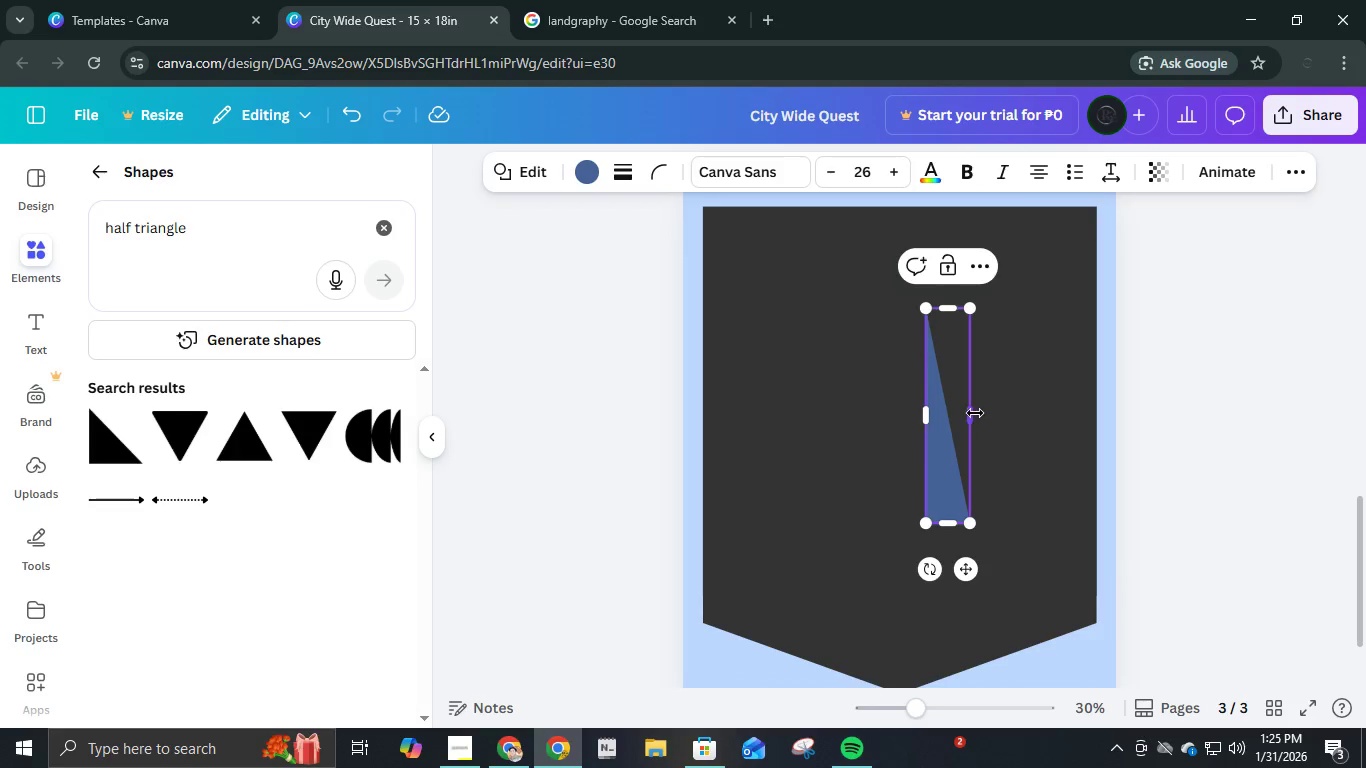 
left_click_drag(start_coordinate=[975, 411], to_coordinate=[1024, 424])
 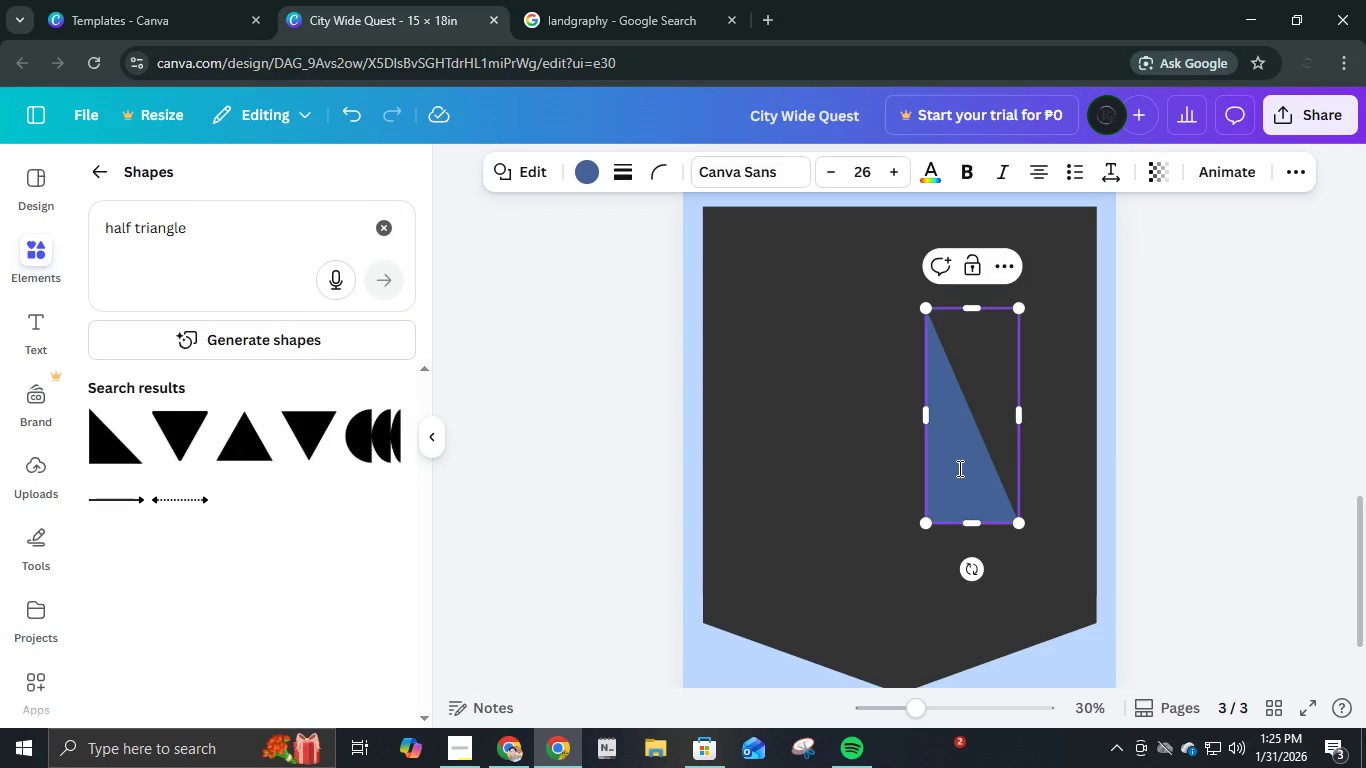 
left_click_drag(start_coordinate=[958, 467], to_coordinate=[949, 497])
 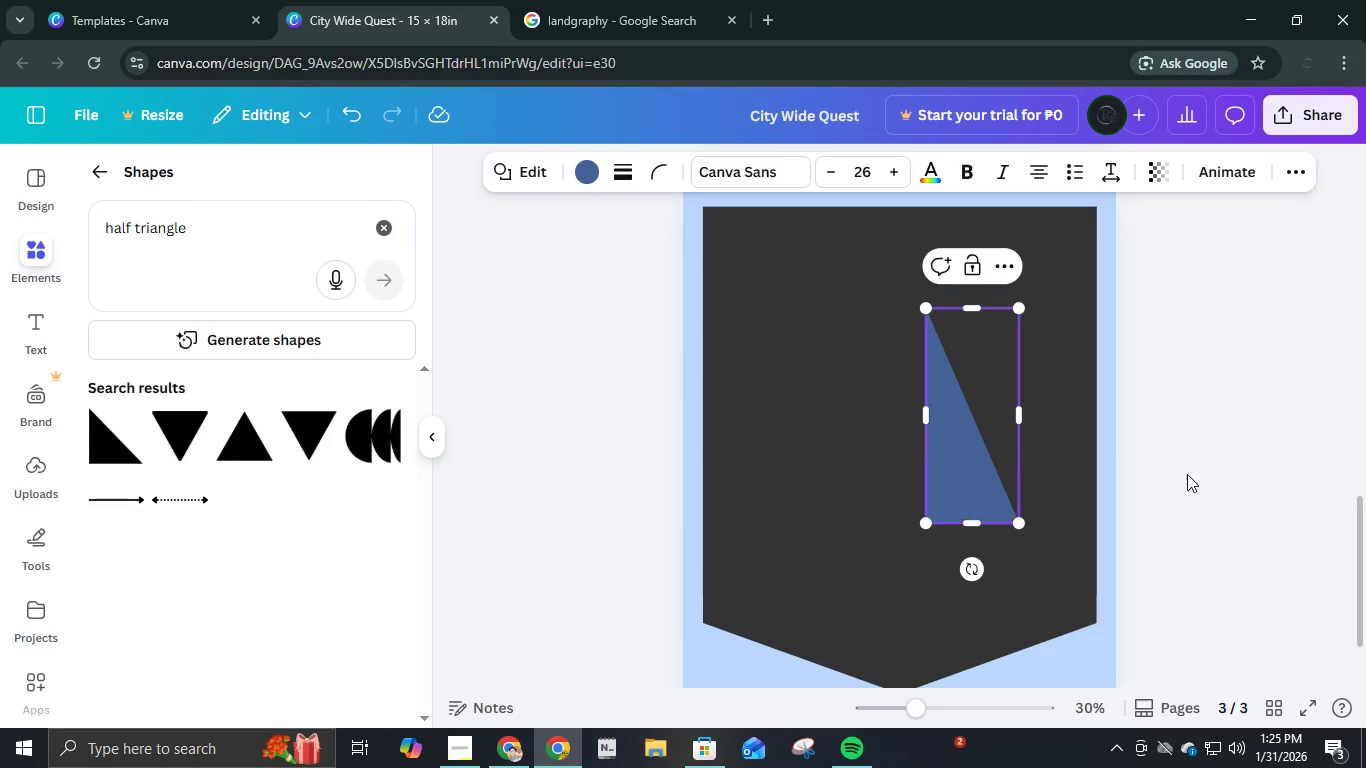 
left_click([1205, 469])
 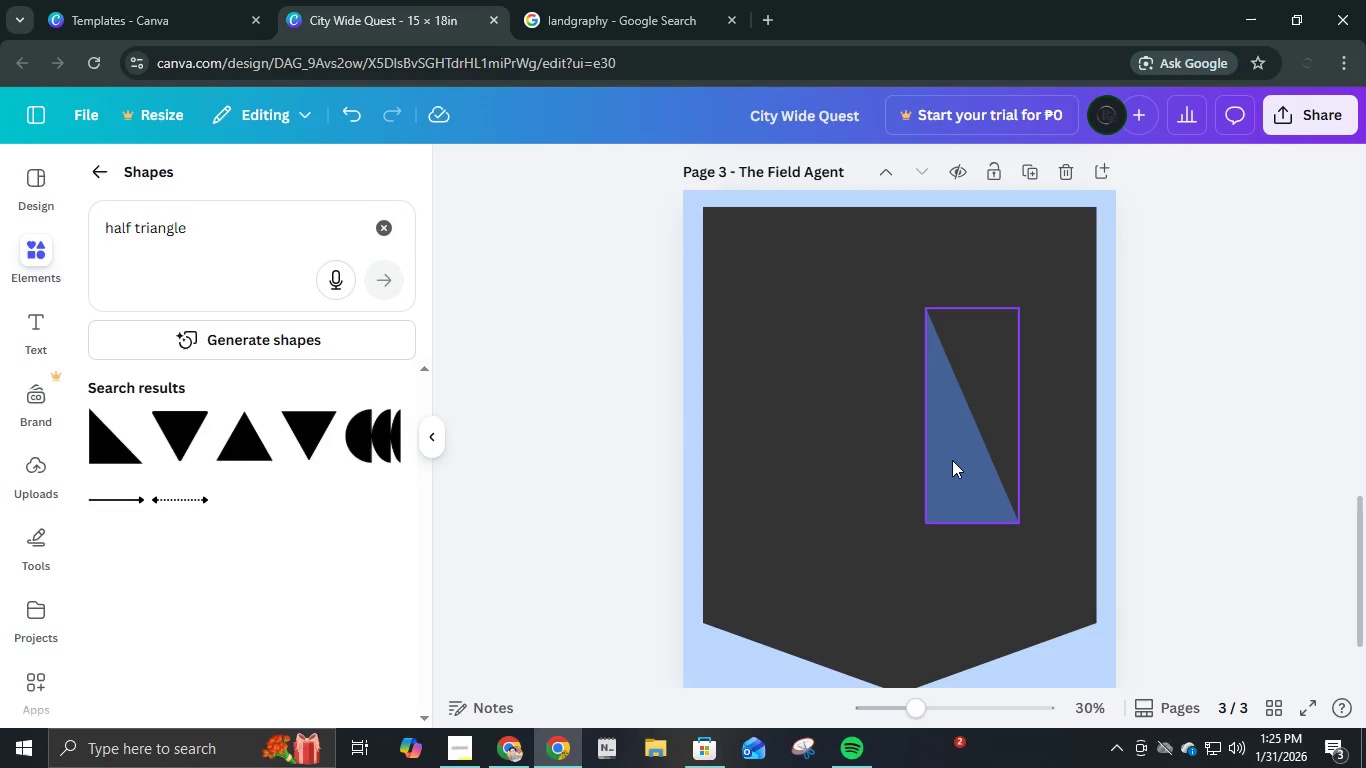 
left_click_drag(start_coordinate=[953, 460], to_coordinate=[923, 435])
 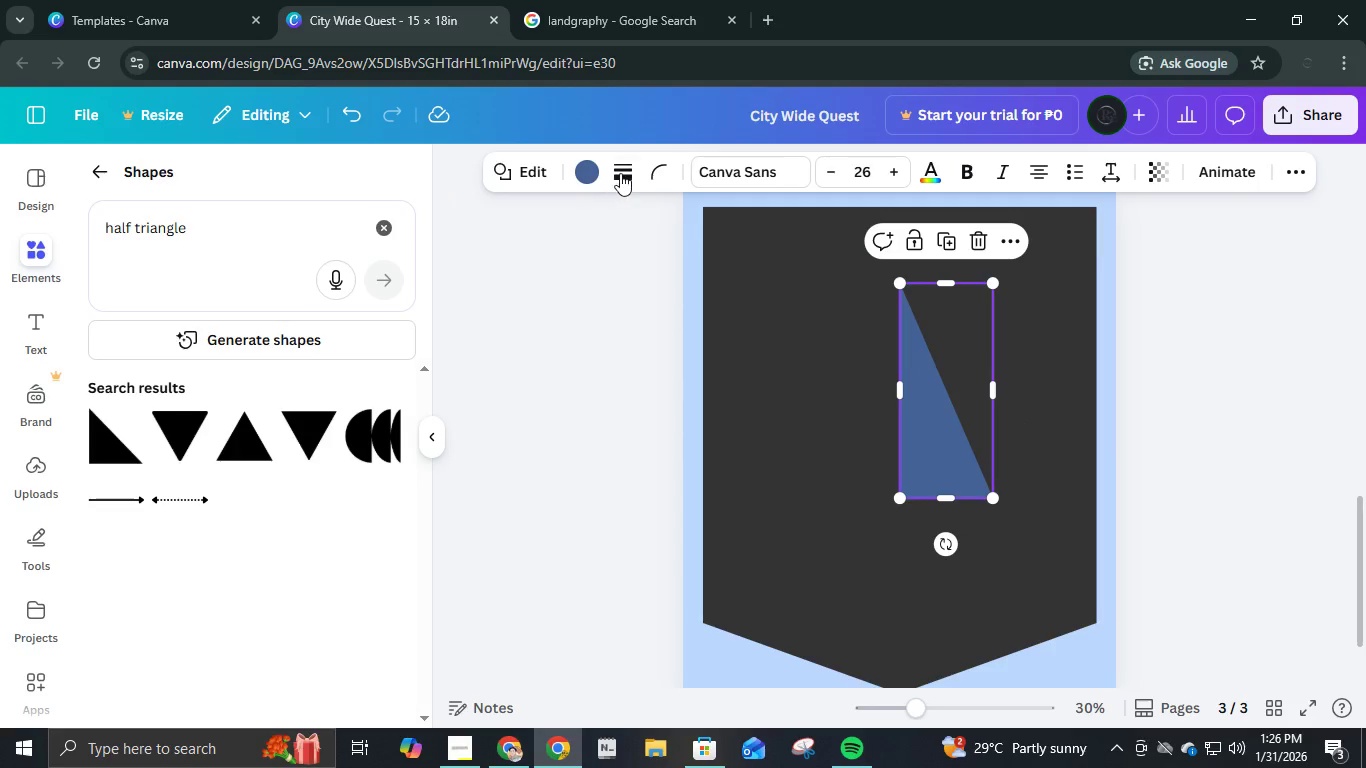 
left_click([590, 168])
 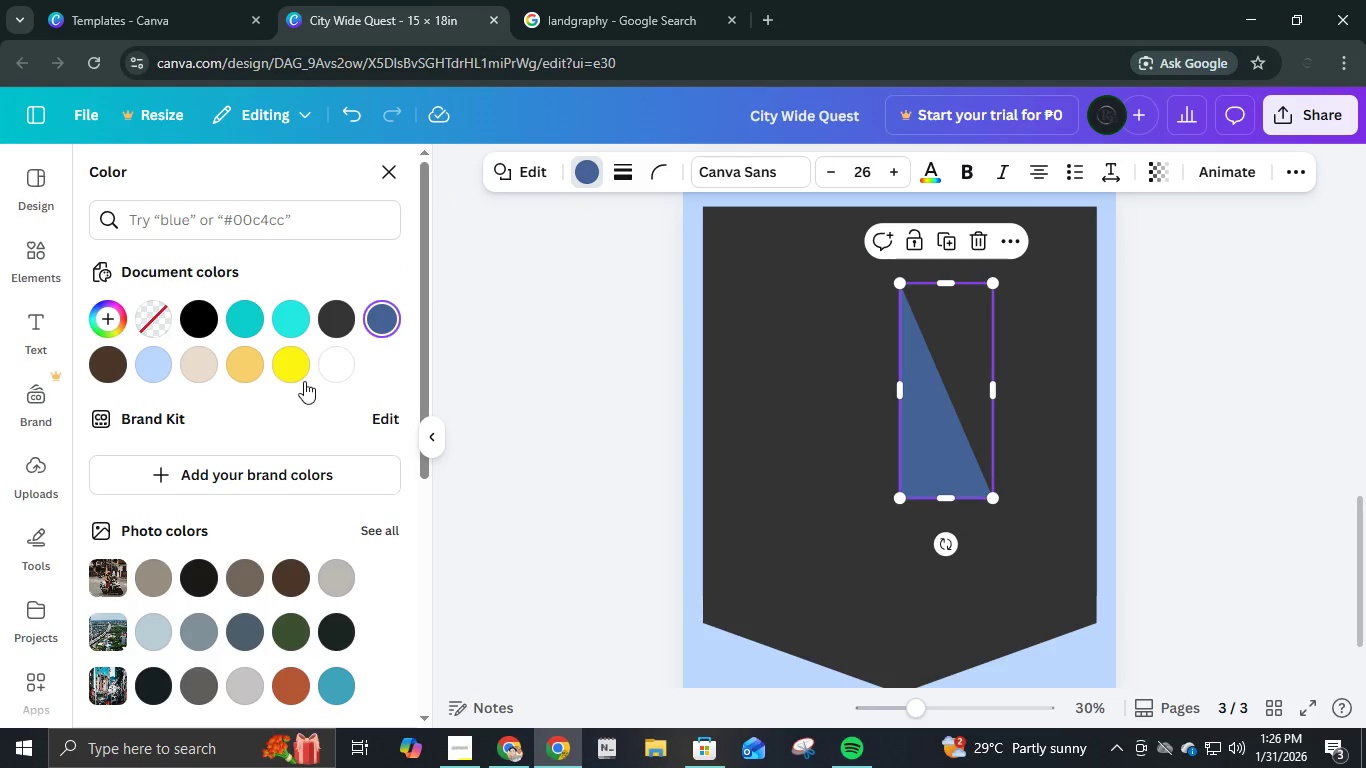 
left_click([327, 371])
 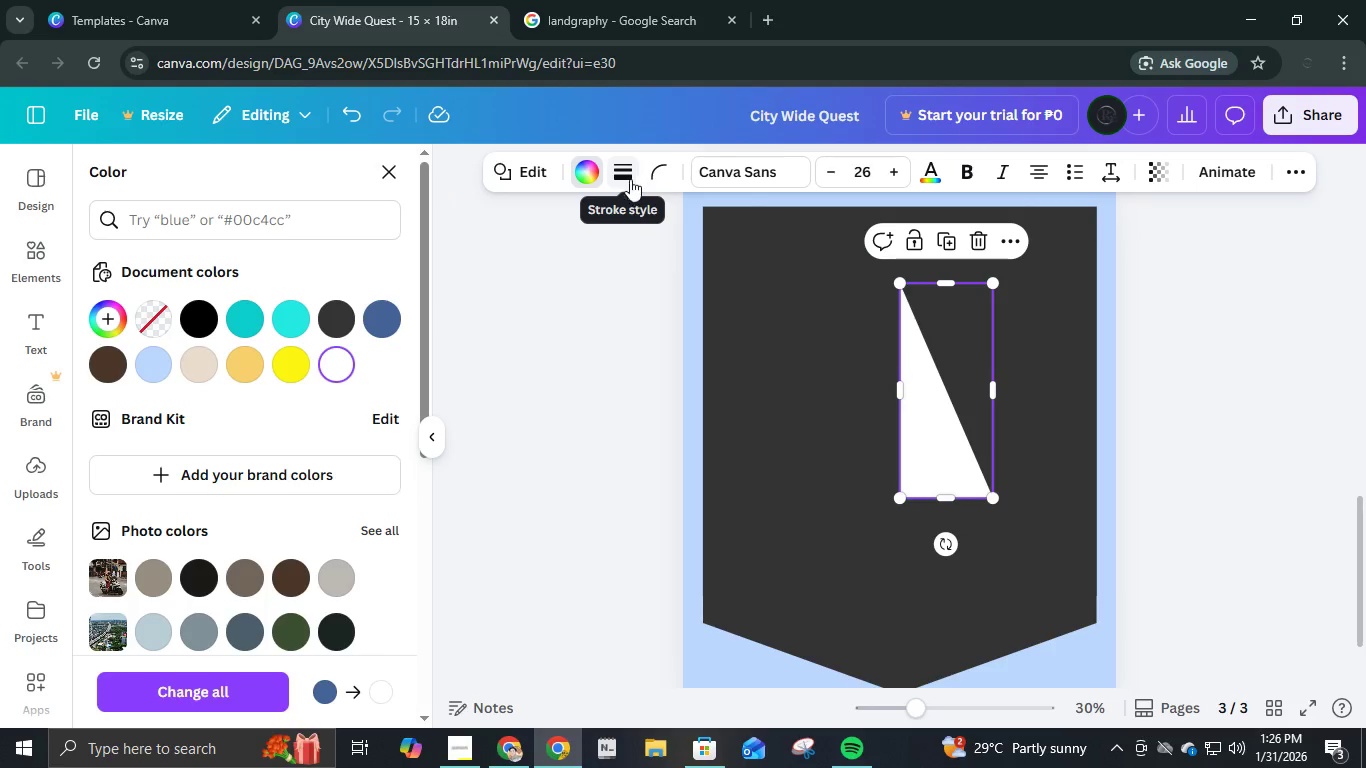 
left_click([628, 179])
 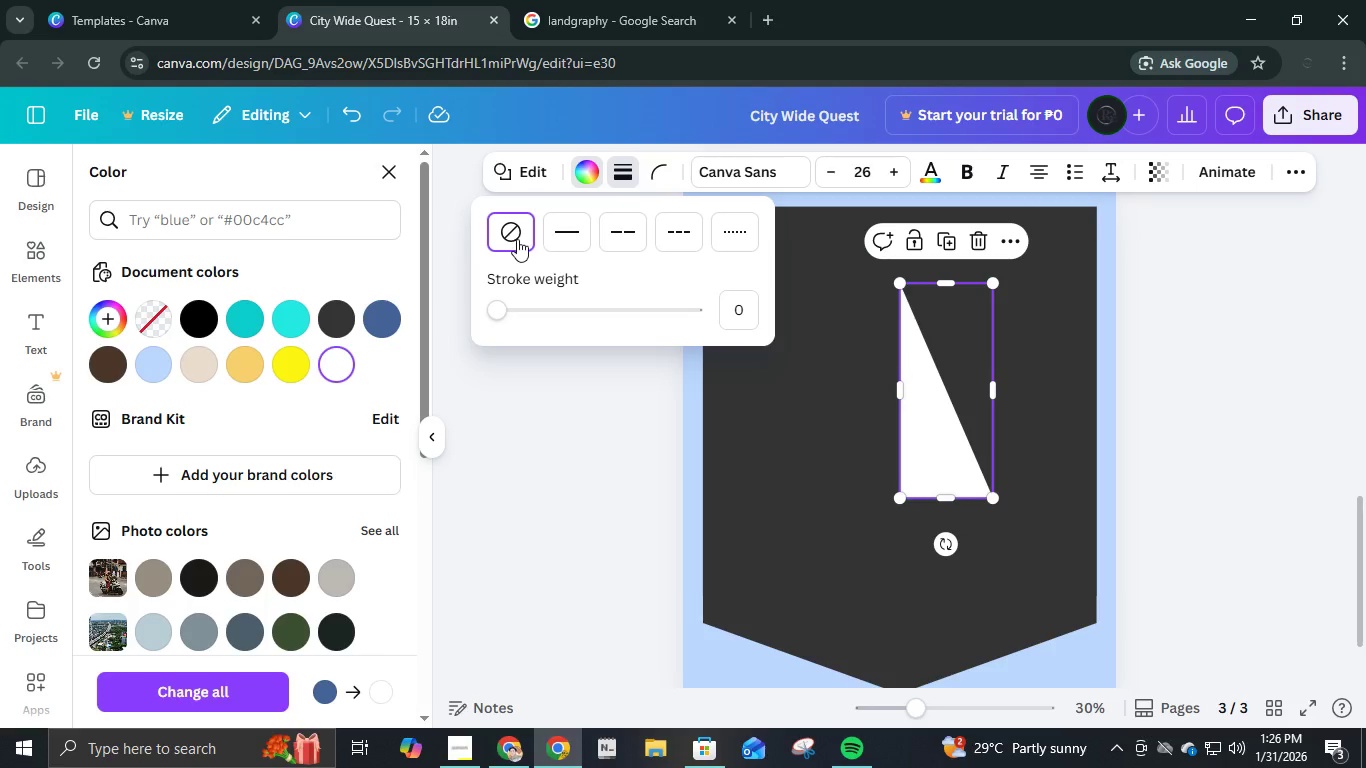 
left_click([570, 223])
 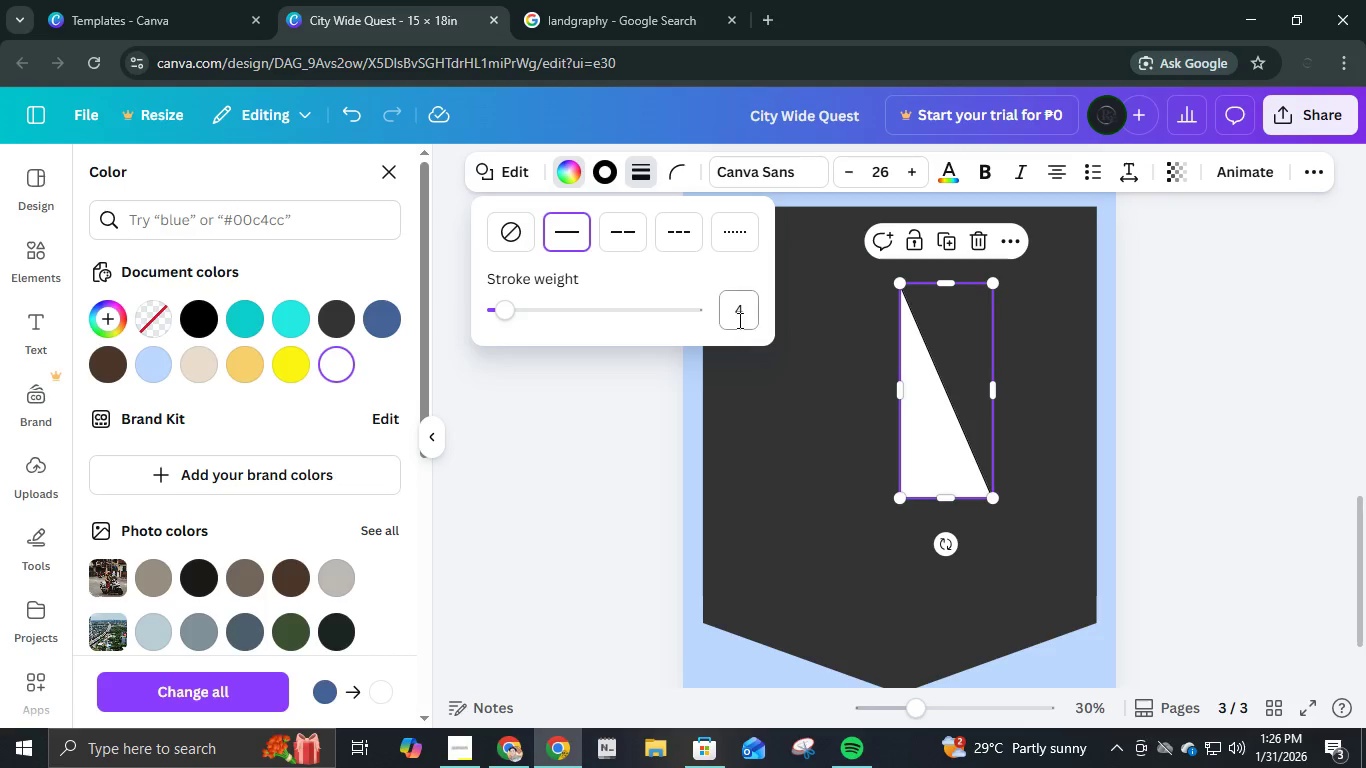 
left_click([585, 310])
 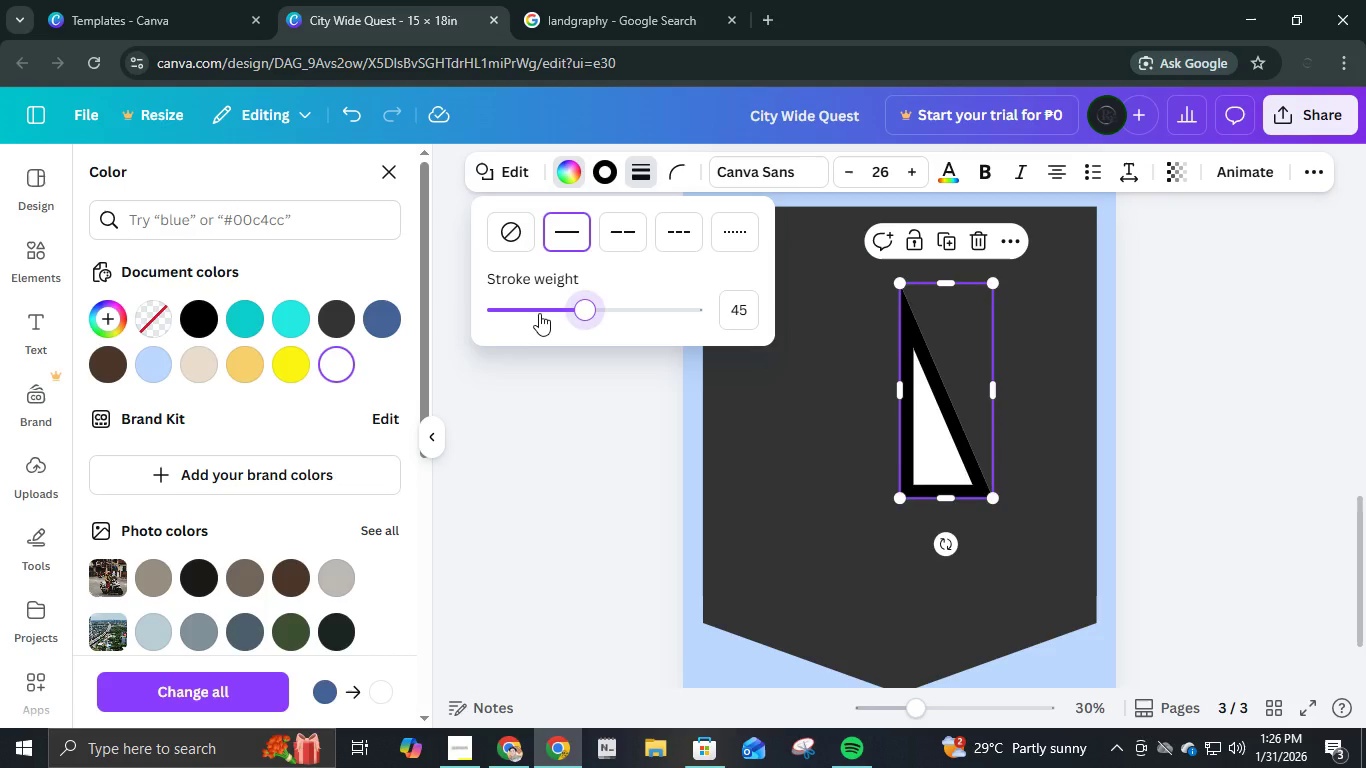 
left_click([539, 313])
 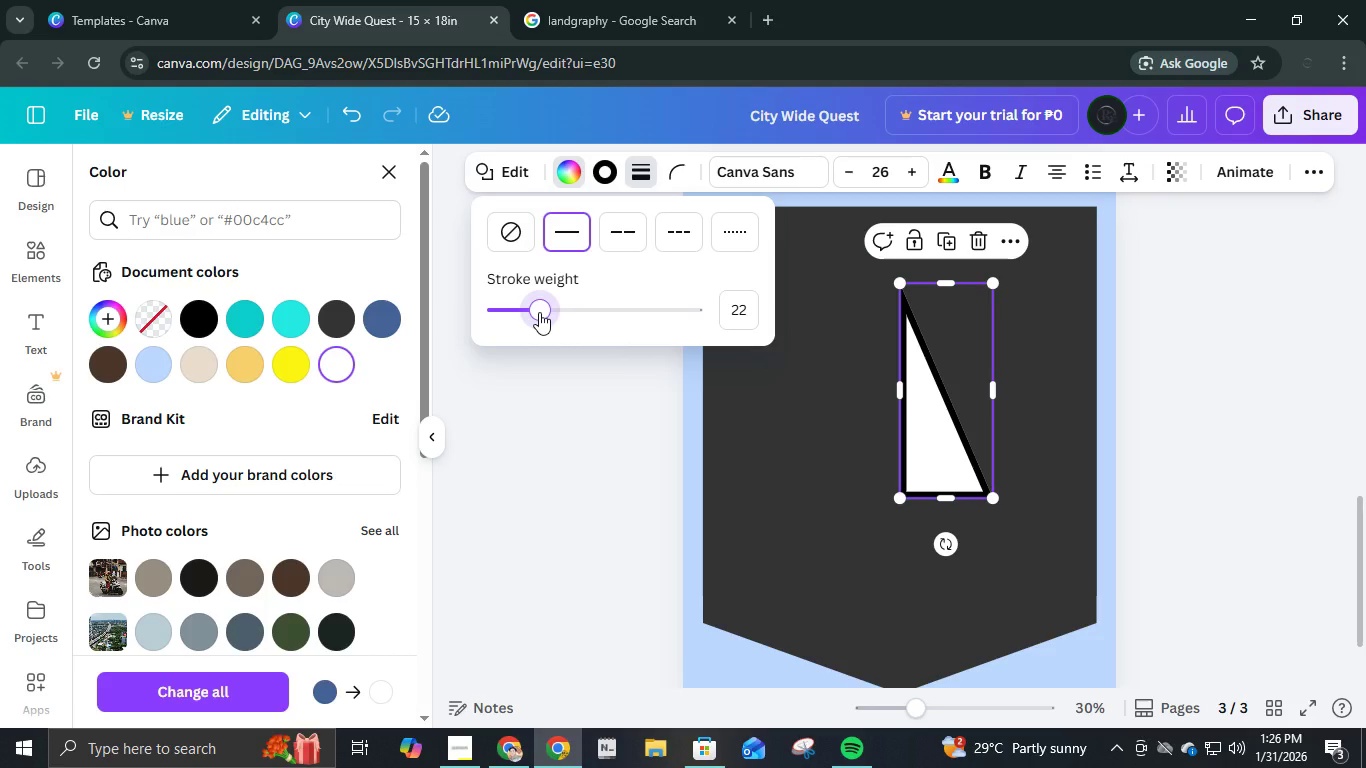 
left_click_drag(start_coordinate=[539, 312], to_coordinate=[533, 310])
 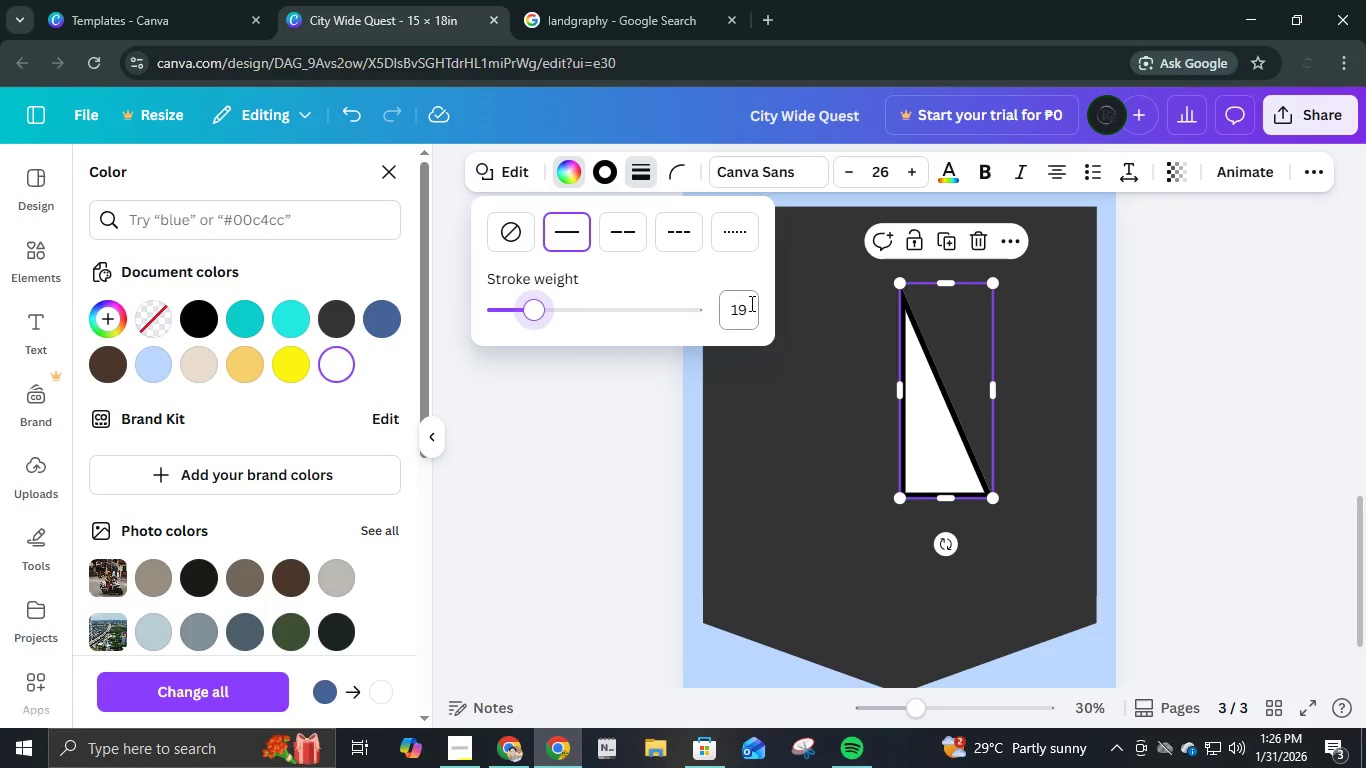 
left_click([750, 303])
 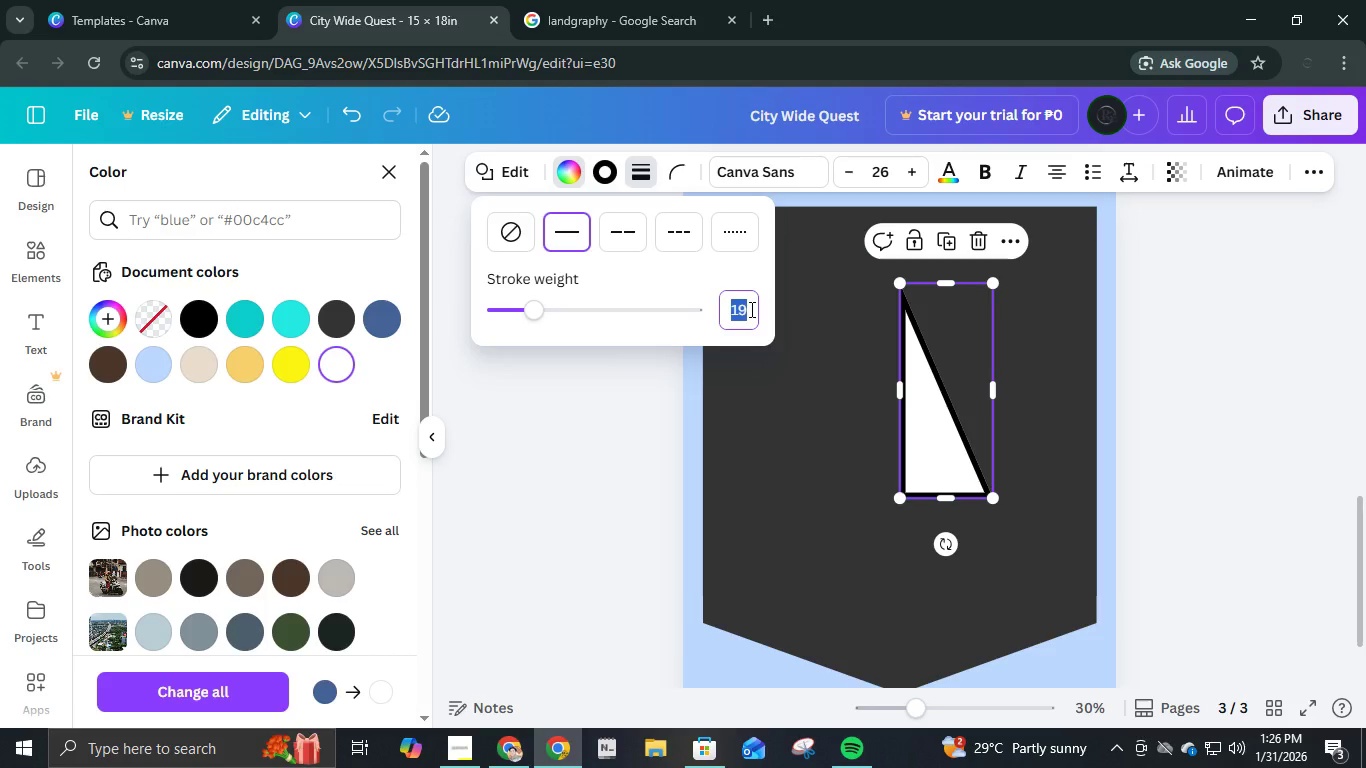 
key(Numpad1)
 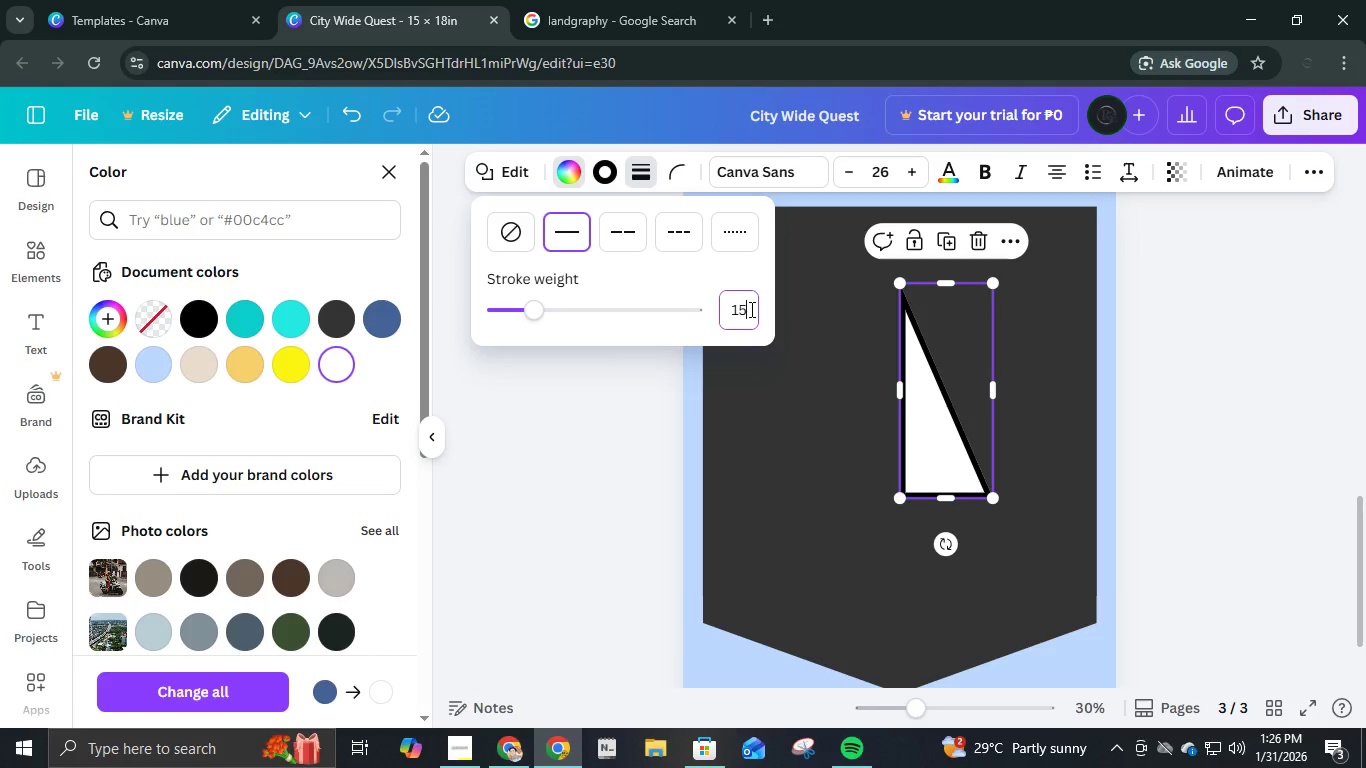 
key(Numpad5)
 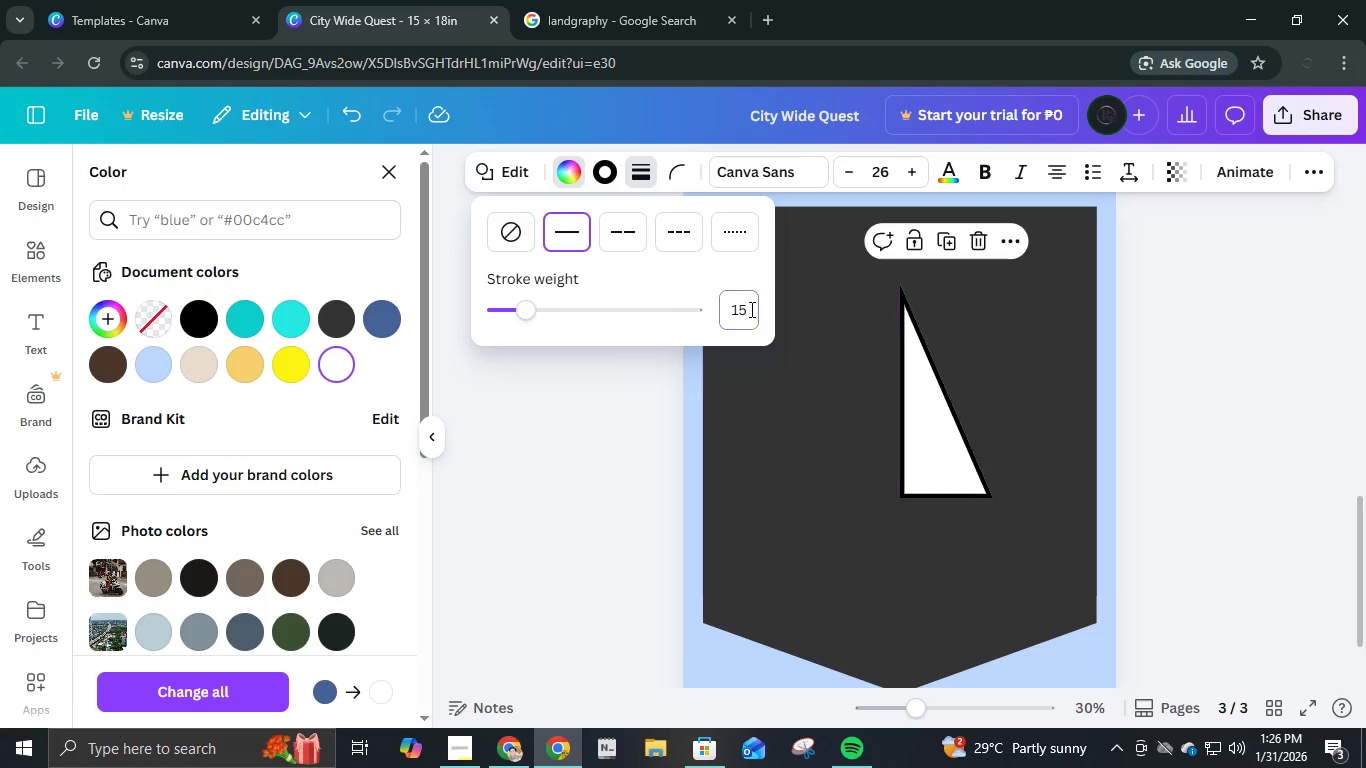 
key(NumpadEnter)
 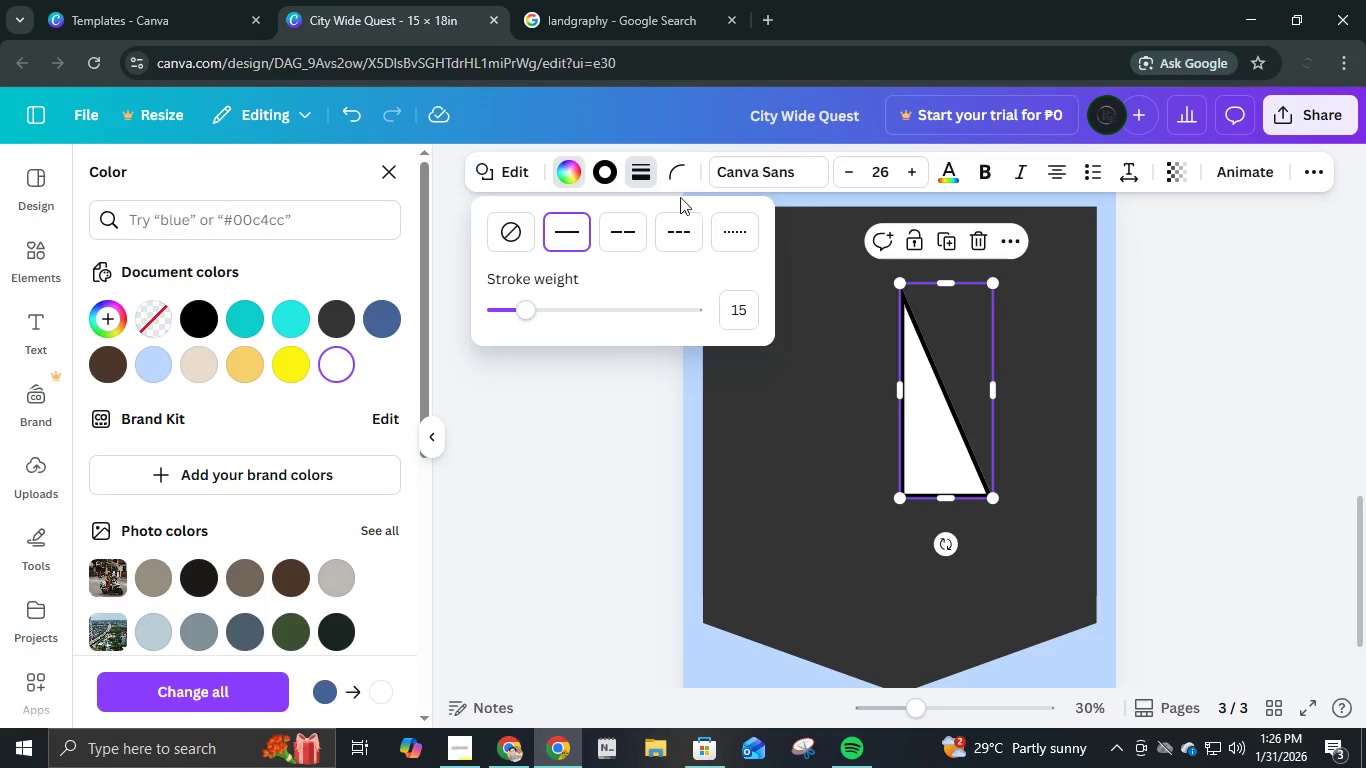 
left_click([679, 178])
 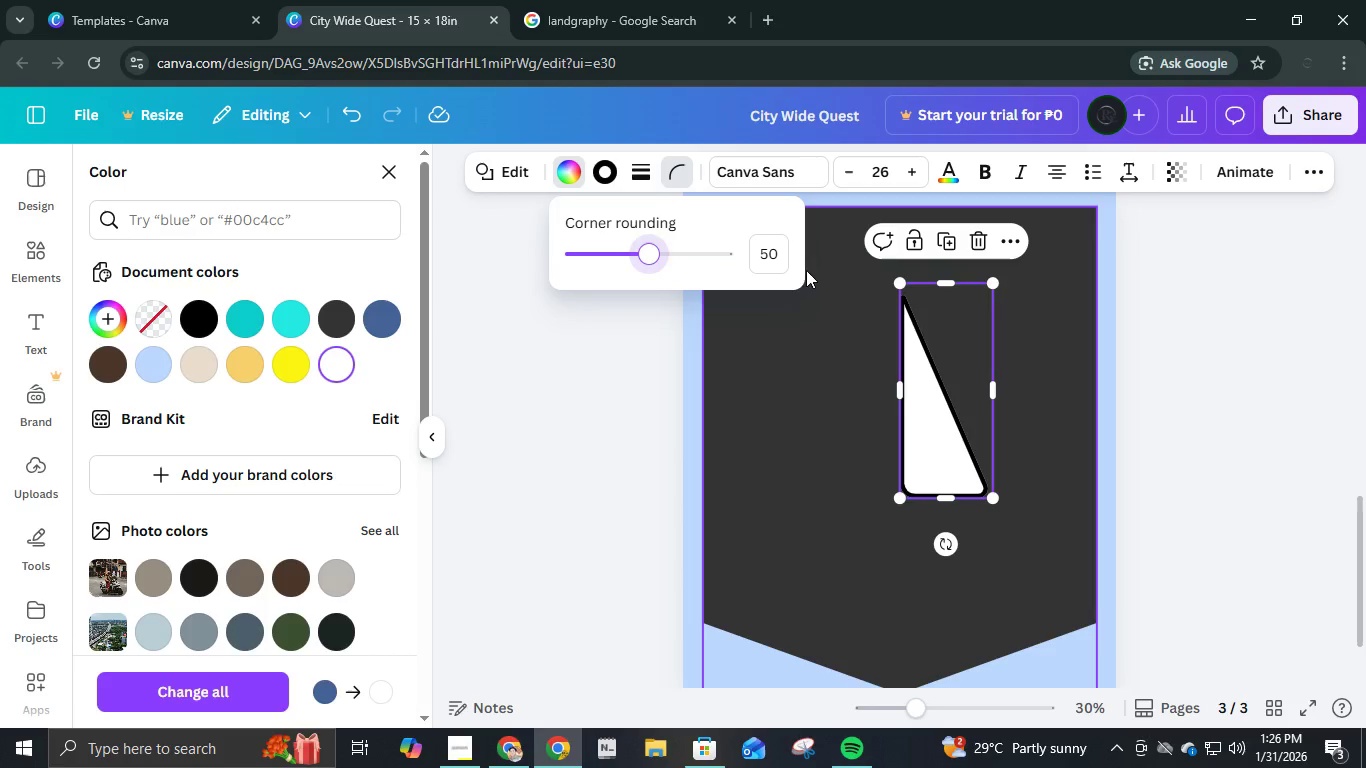 
left_click([553, 450])
 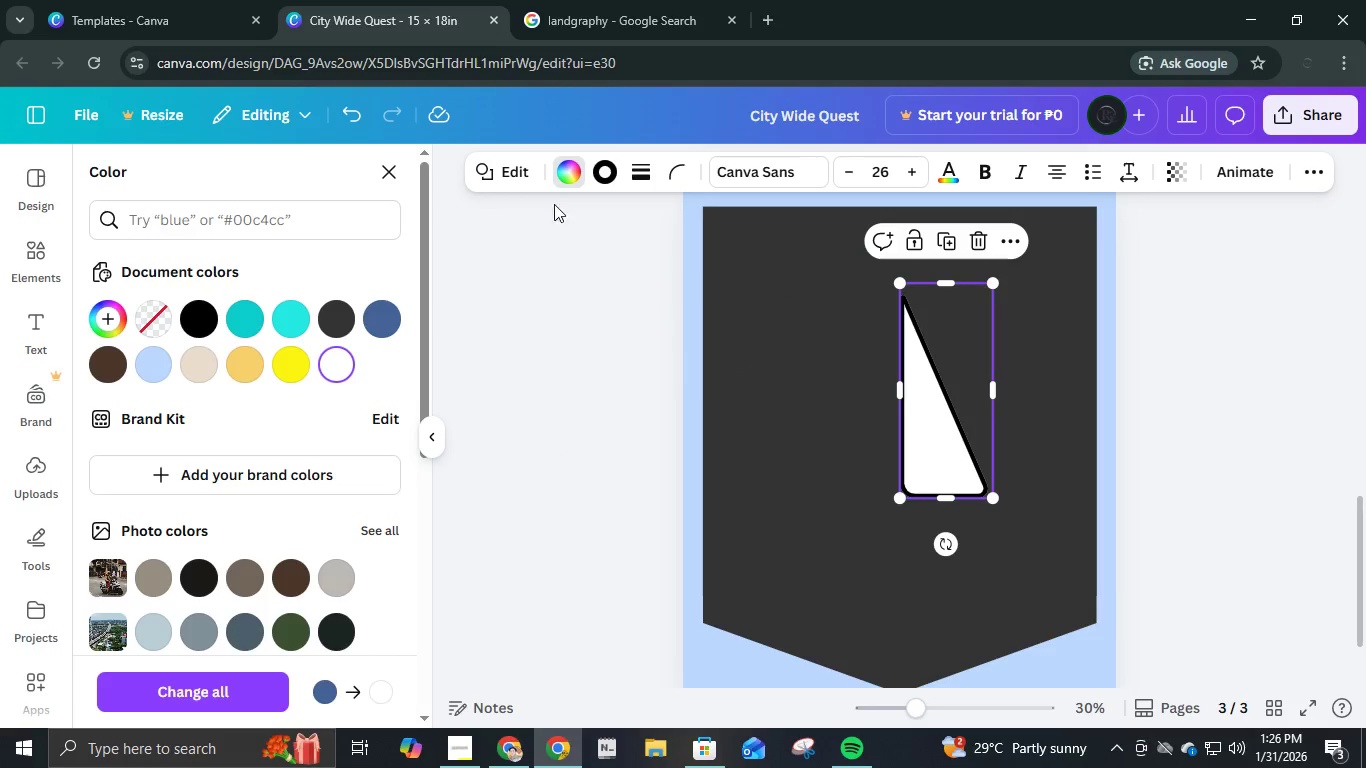 
left_click([572, 183])
 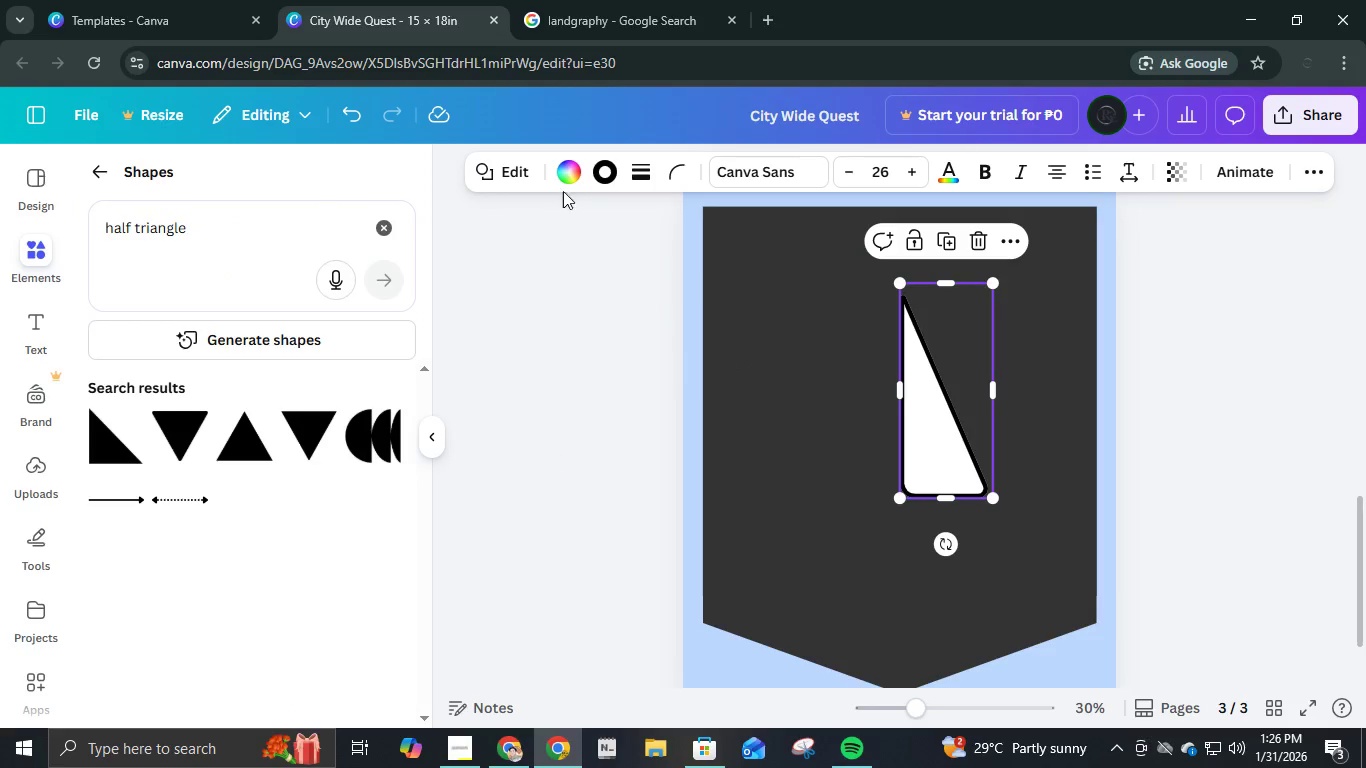 
left_click([576, 172])
 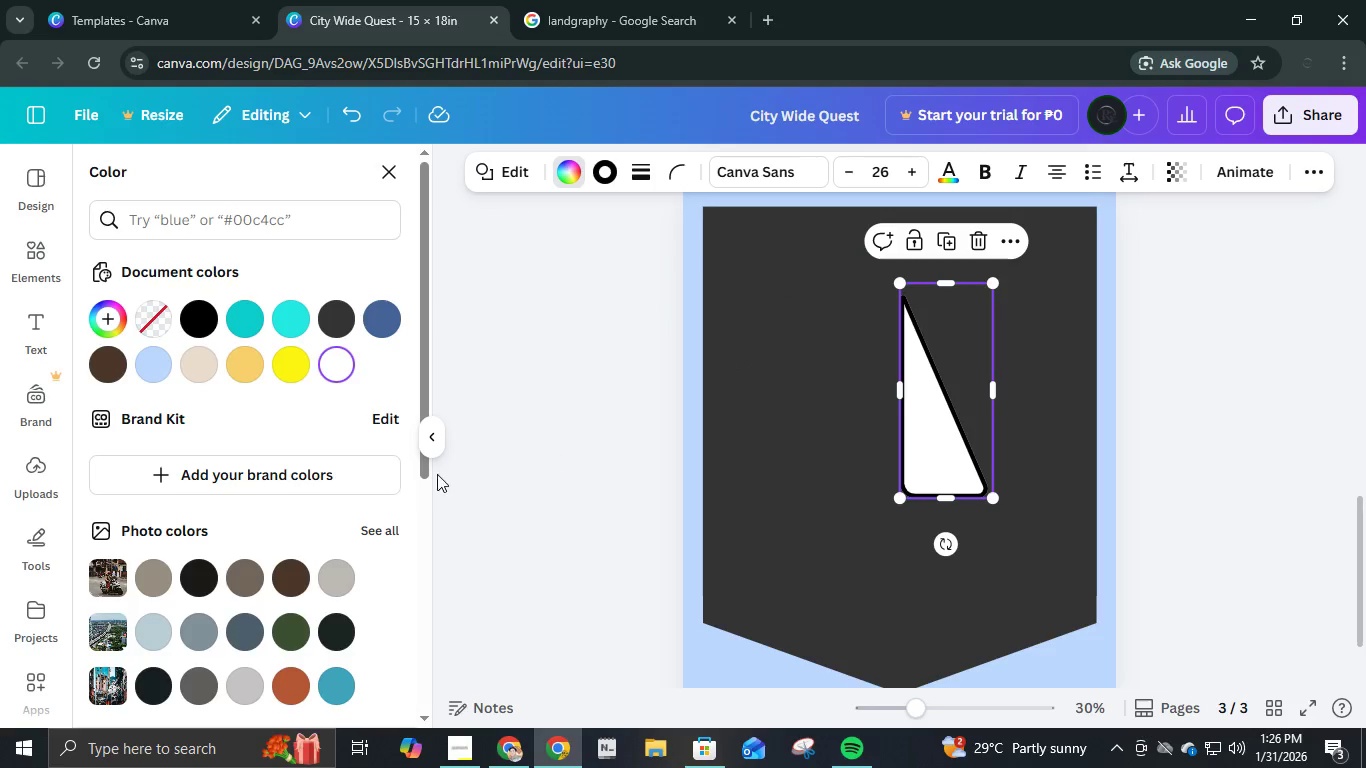 
scroll: coordinate [601, 431], scroll_direction: up, amount: 12.0
 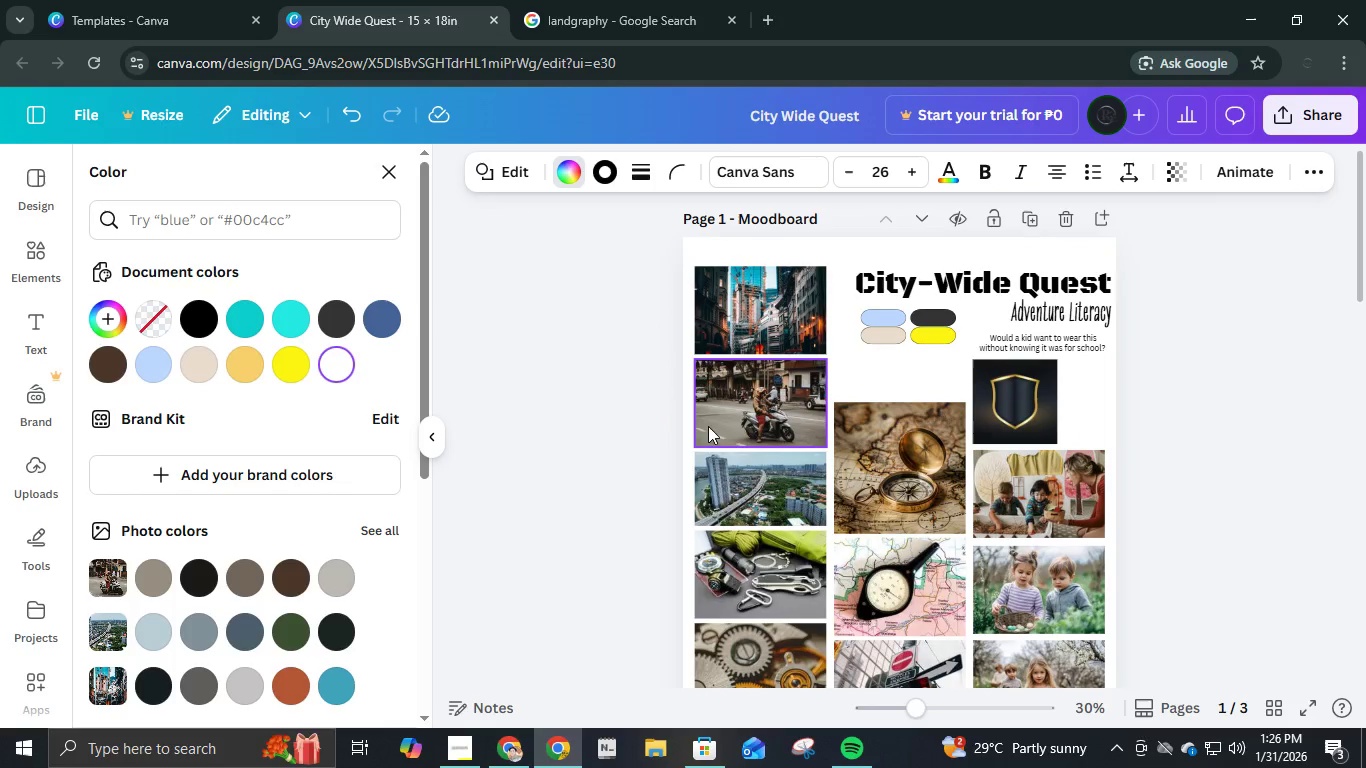 
scroll: coordinate [700, 443], scroll_direction: down, amount: 14.0
 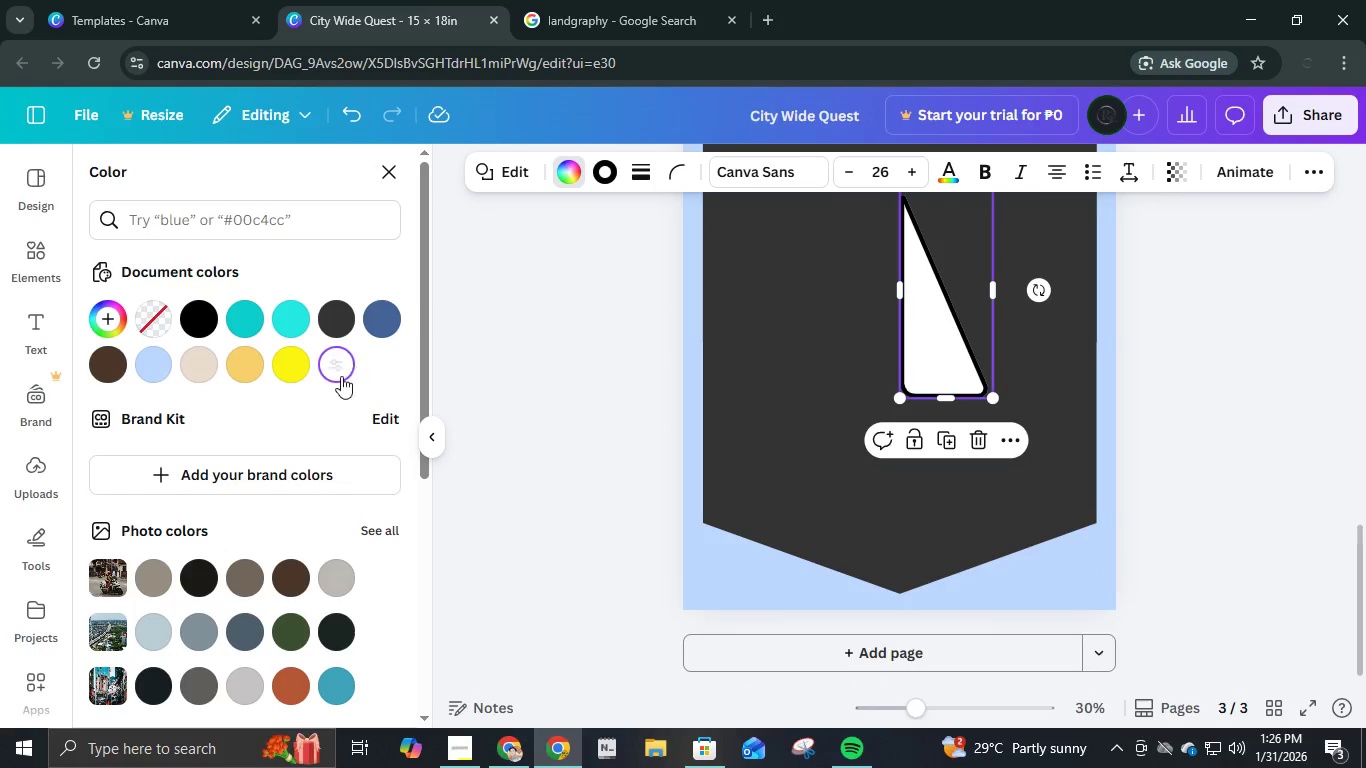 
left_click([295, 366])
 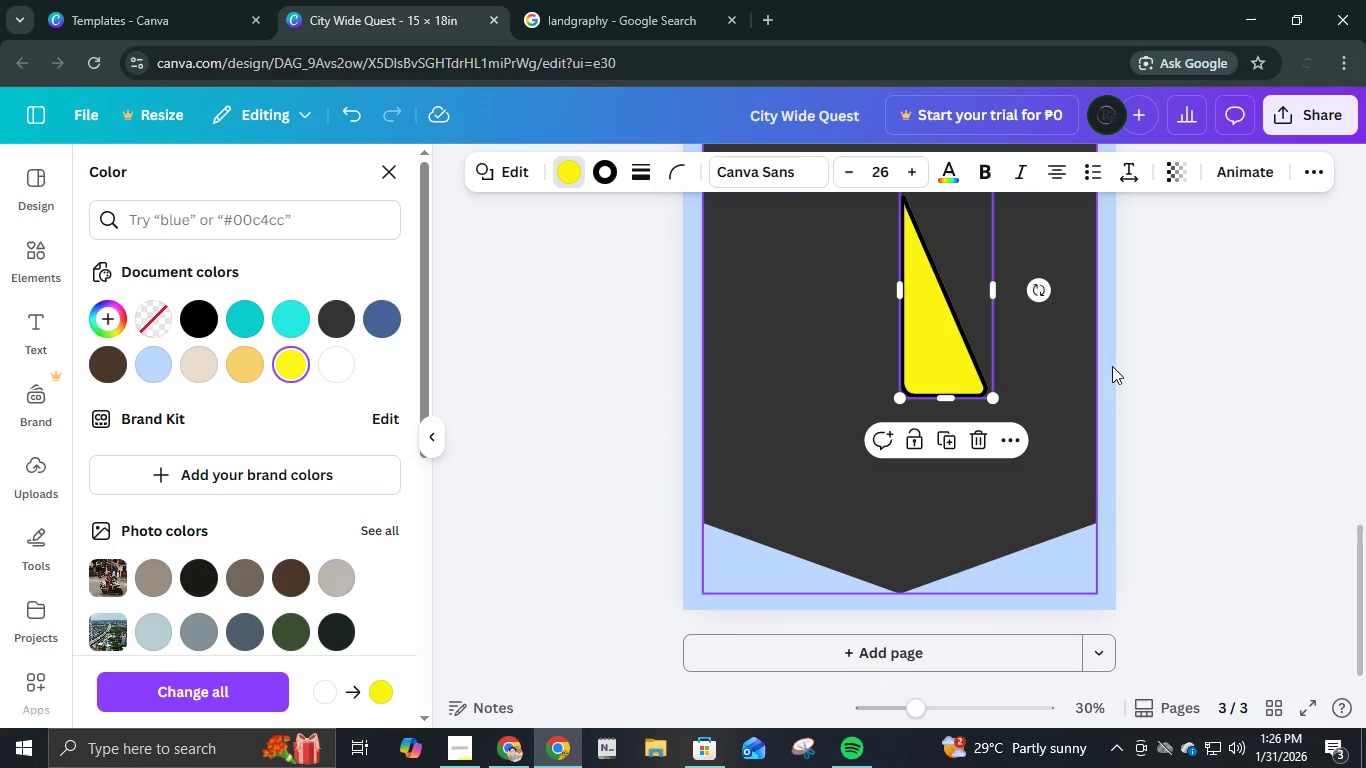 
left_click([1186, 361])
 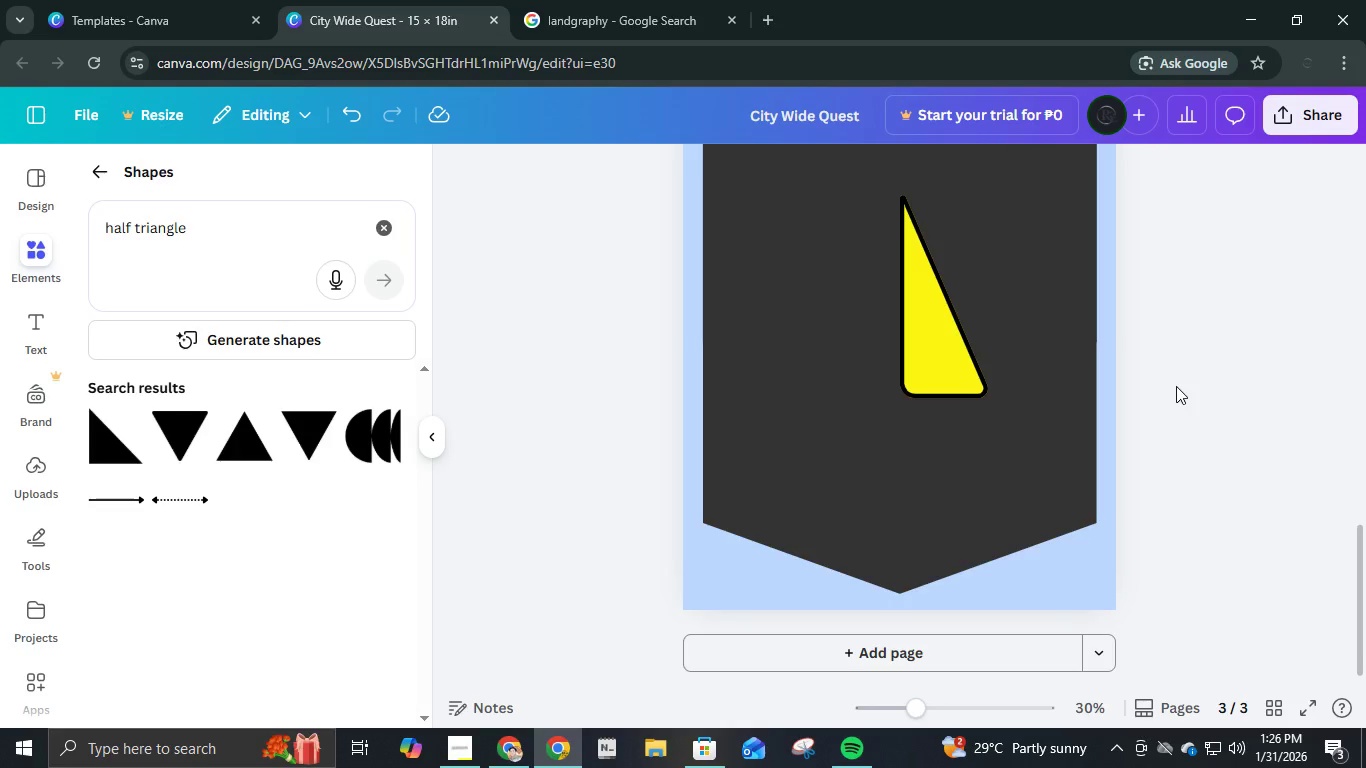 
scroll: coordinate [1194, 377], scroll_direction: up, amount: 2.0
 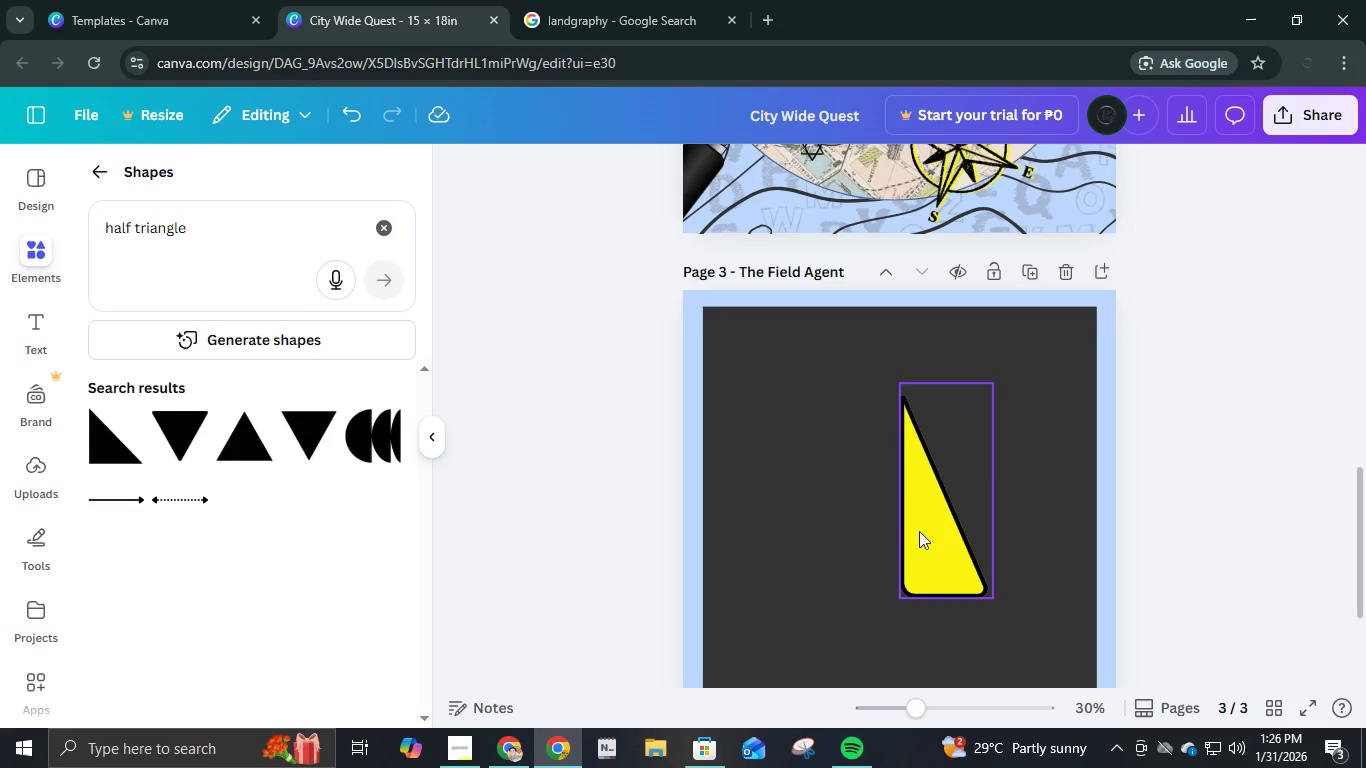 
left_click([900, 550])
 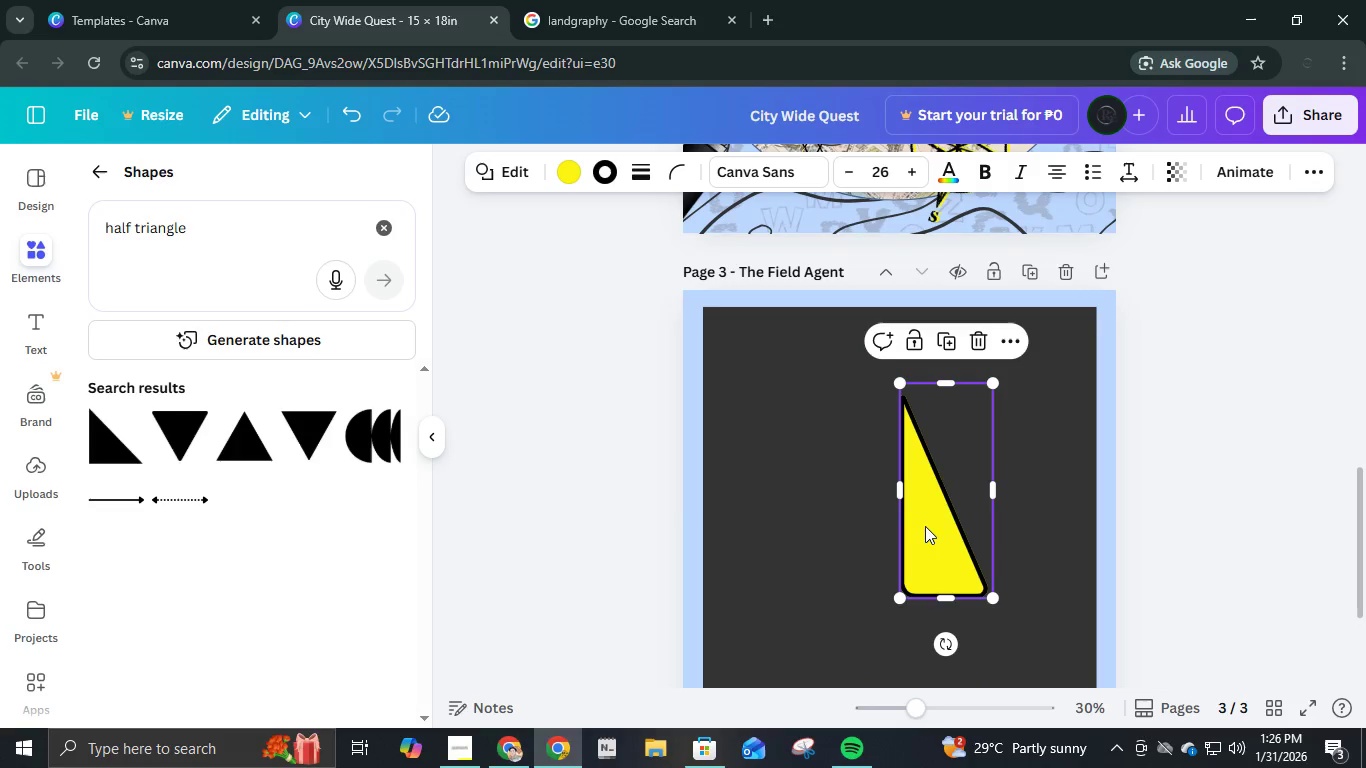 
key(Control+ControlLeft)
 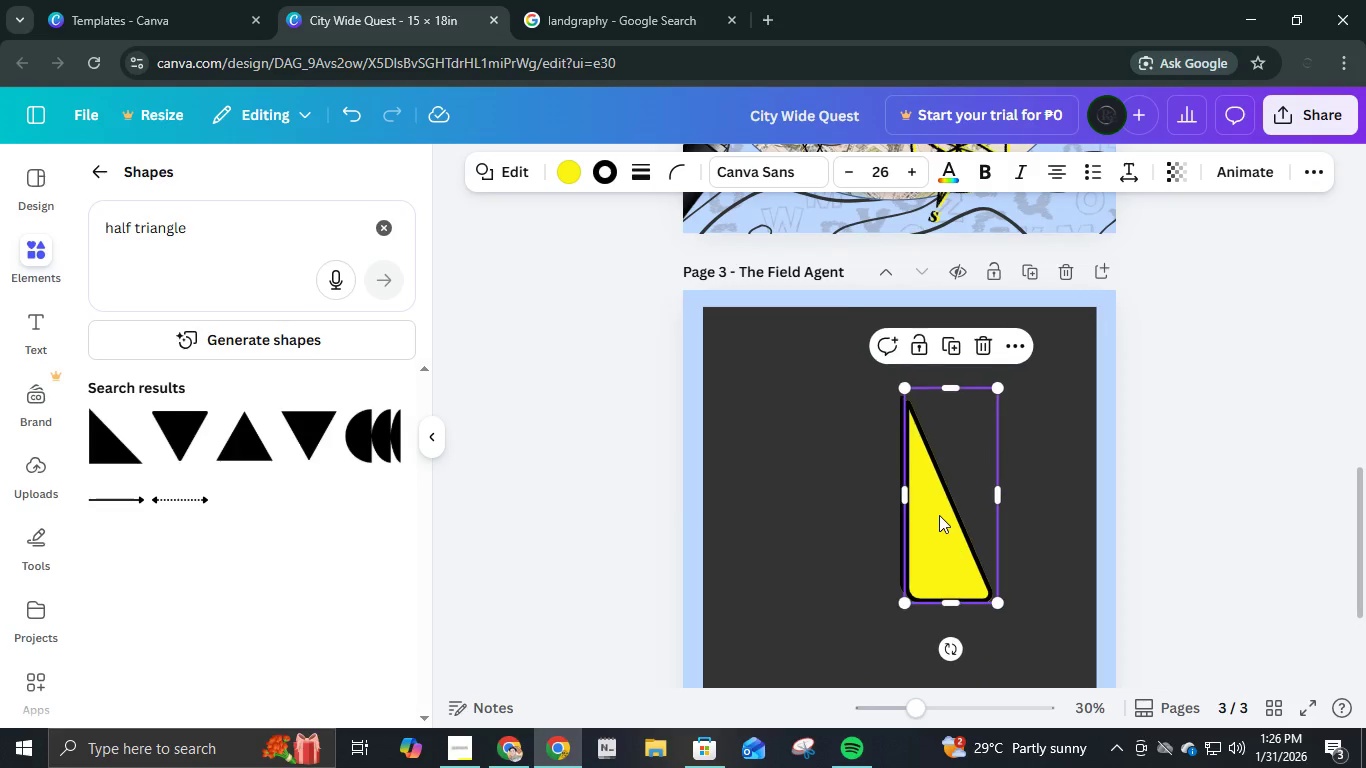 
key(Control+D)
 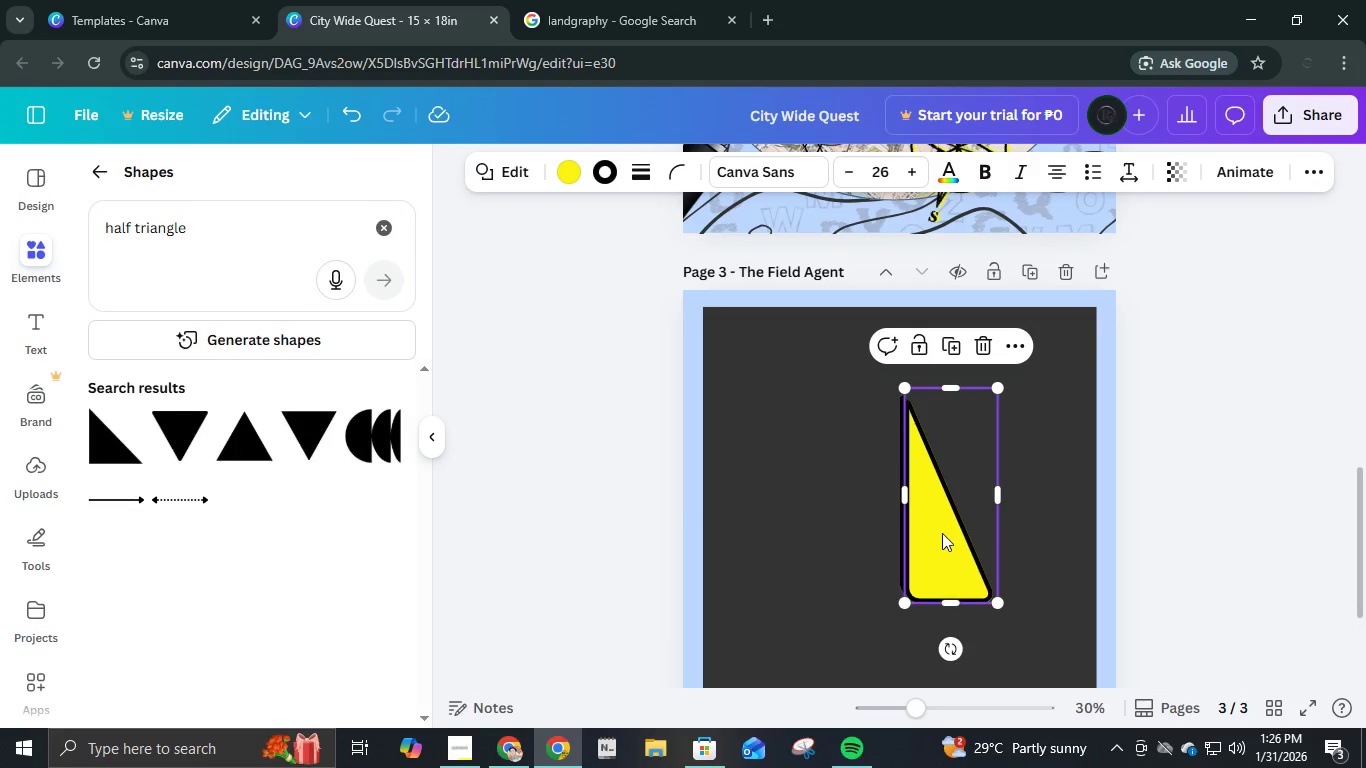 
left_click_drag(start_coordinate=[941, 537], to_coordinate=[891, 527])
 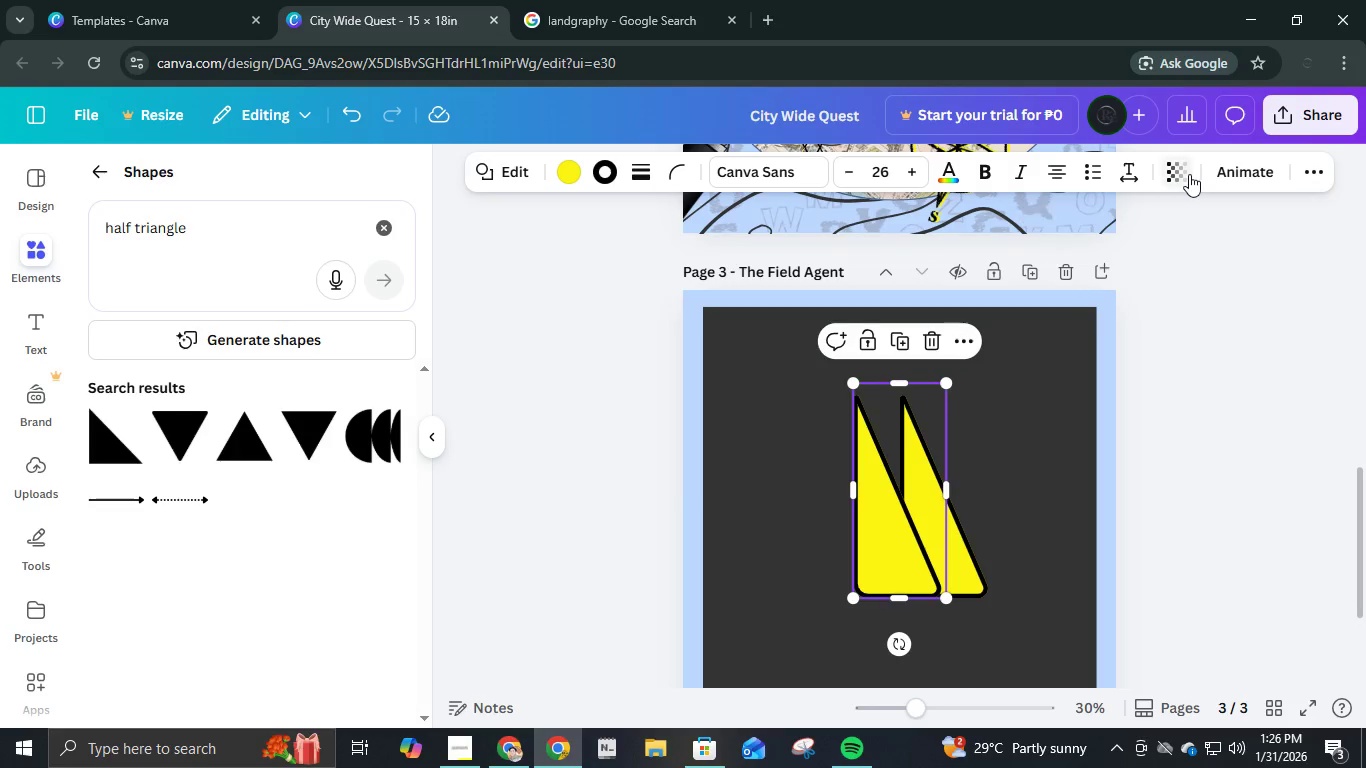 
left_click([1308, 179])
 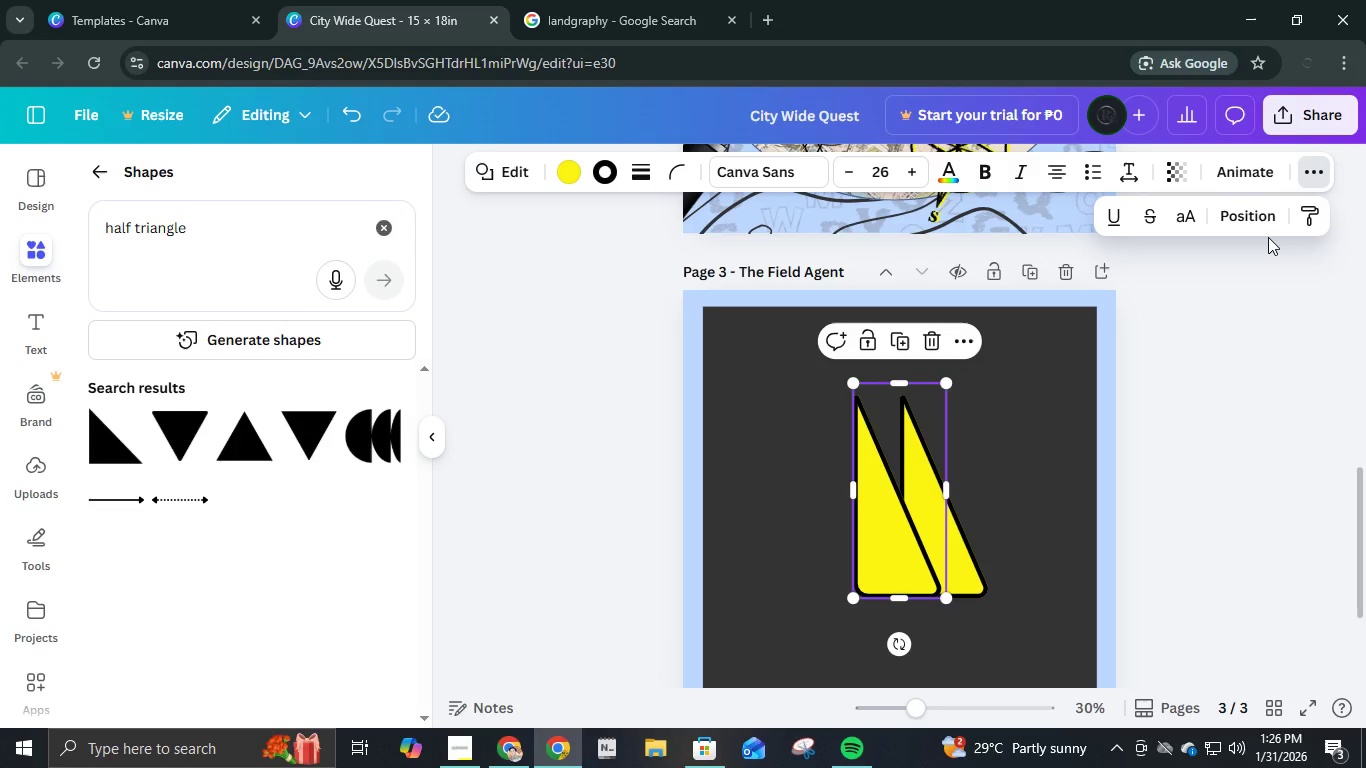 
left_click([1268, 237])
 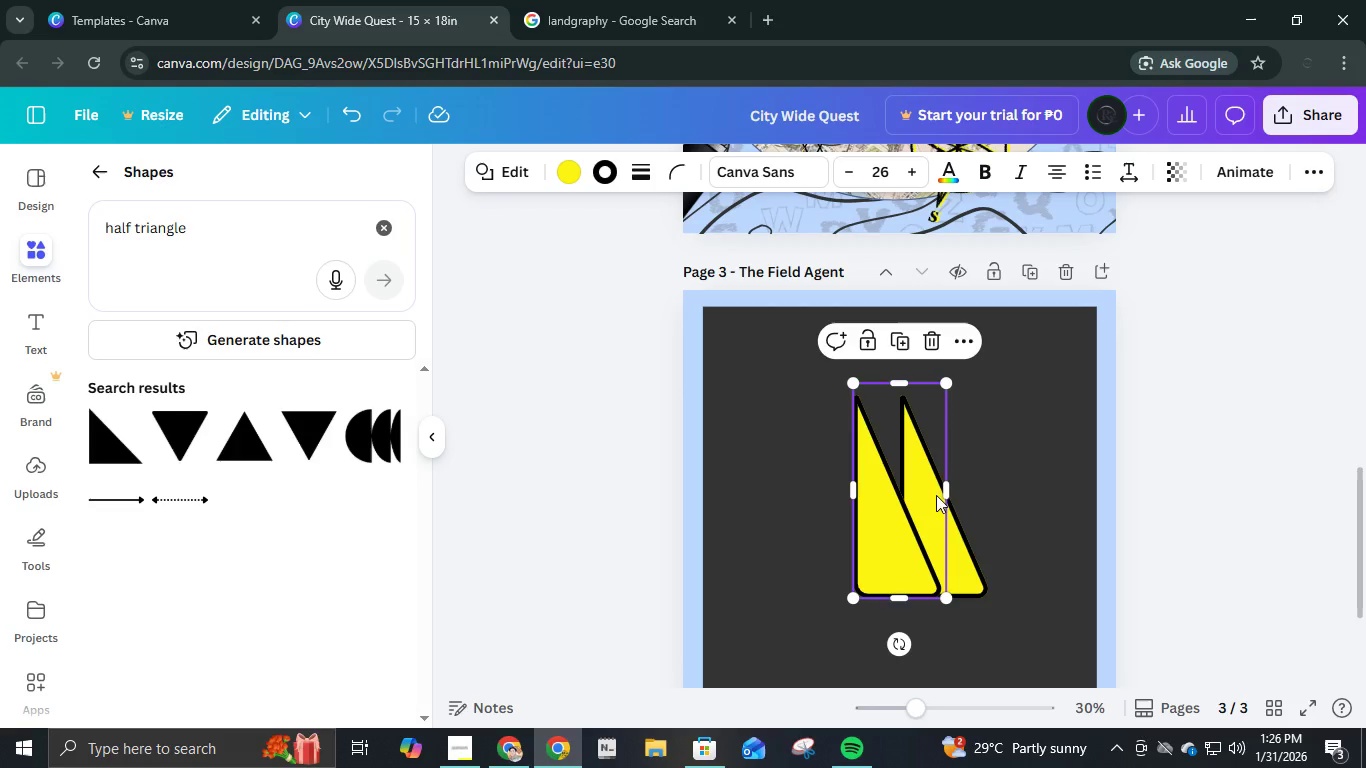 
left_click_drag(start_coordinate=[948, 488], to_coordinate=[785, 469])
 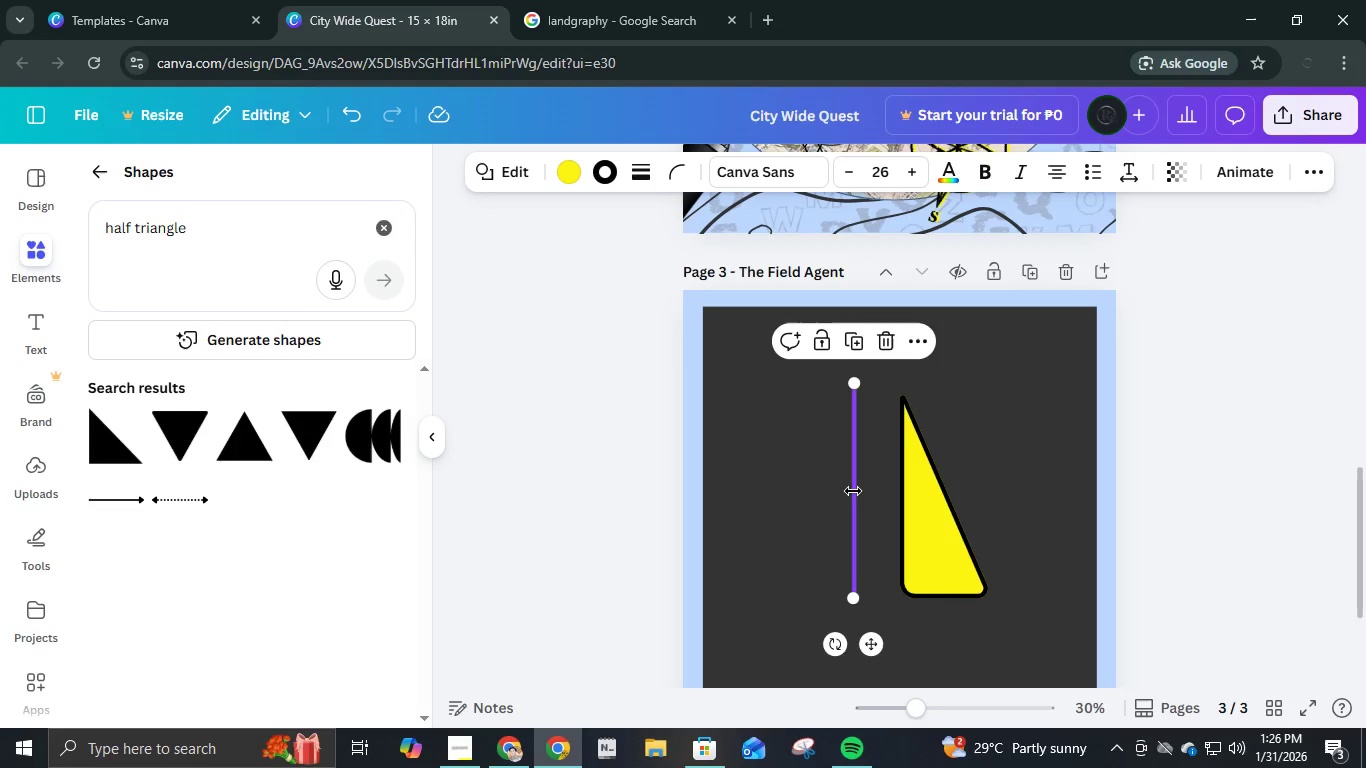 
left_click_drag(start_coordinate=[853, 491], to_coordinate=[963, 490])
 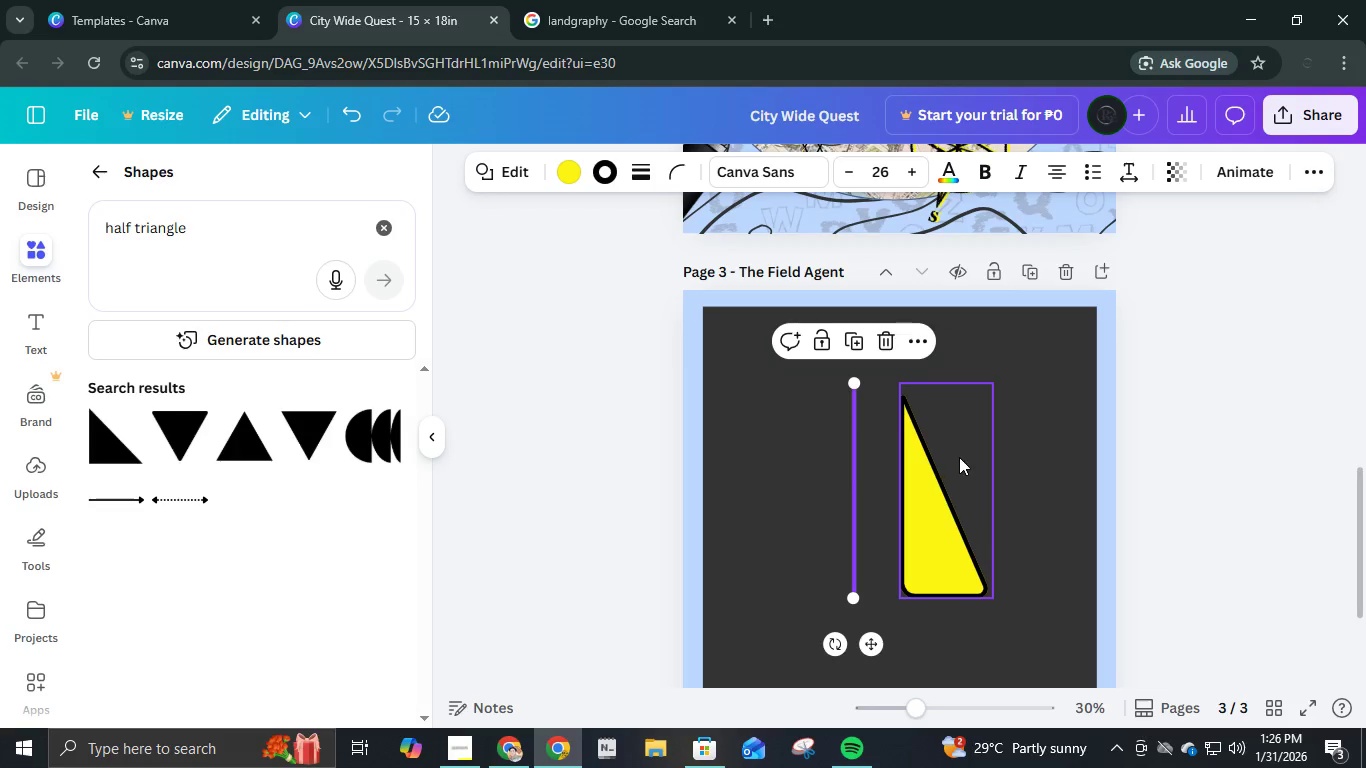 
key(Control+Z)
 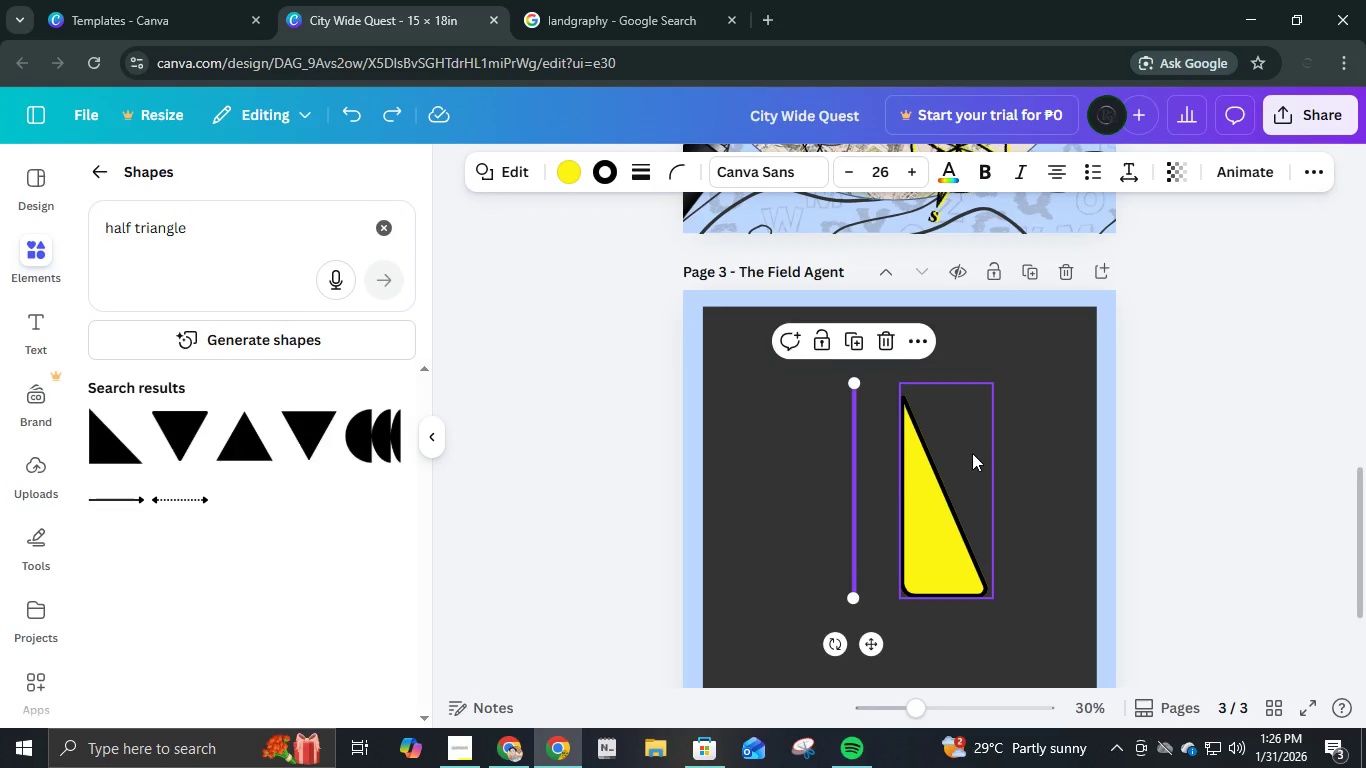 
key(Control+Z)
 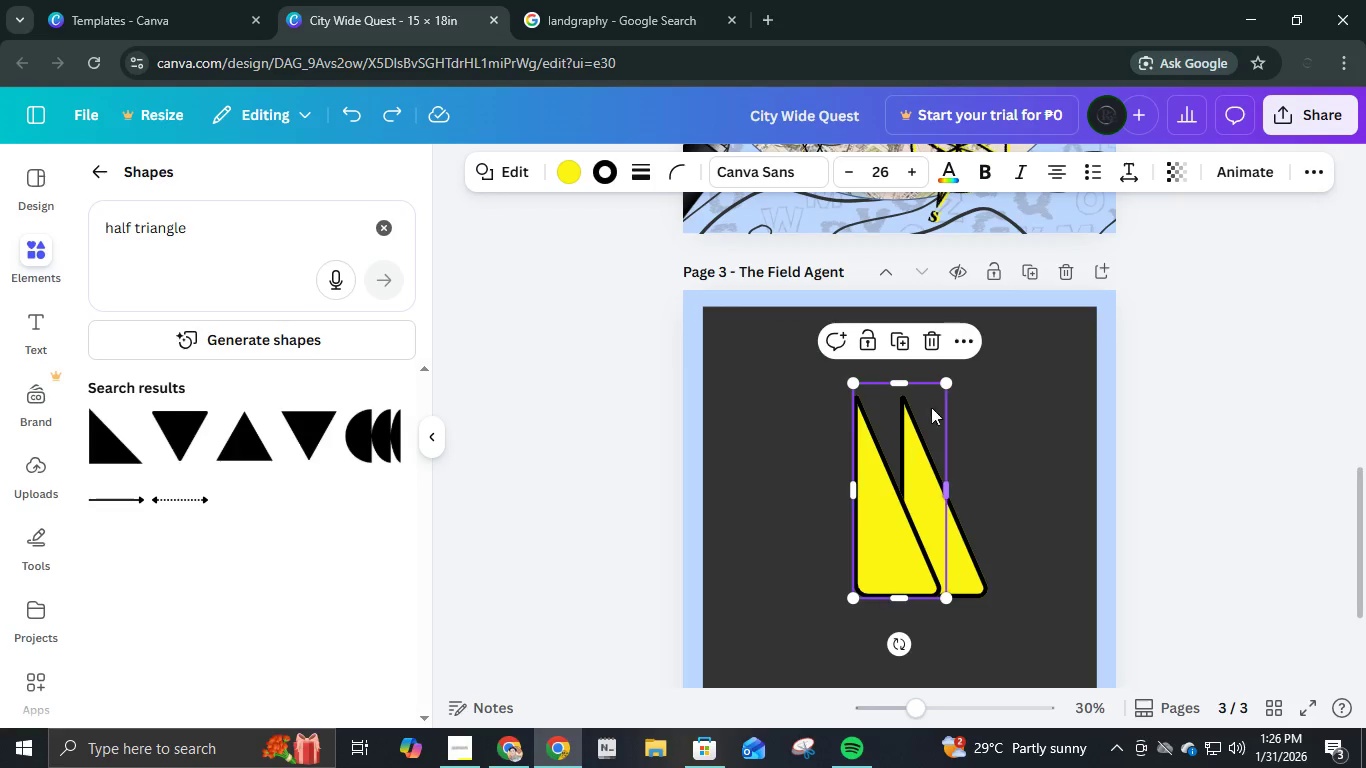 
right_click([866, 494])
 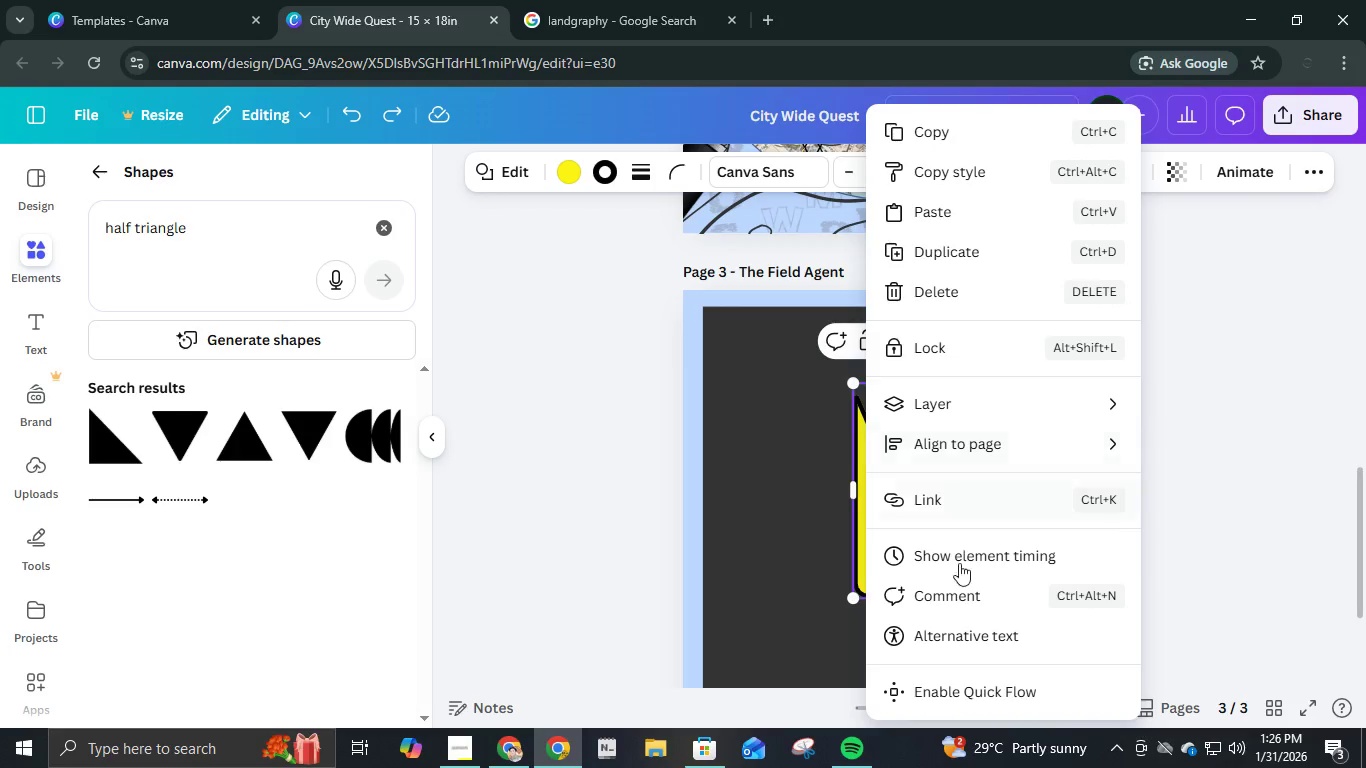 
scroll: coordinate [984, 637], scroll_direction: down, amount: 6.0
 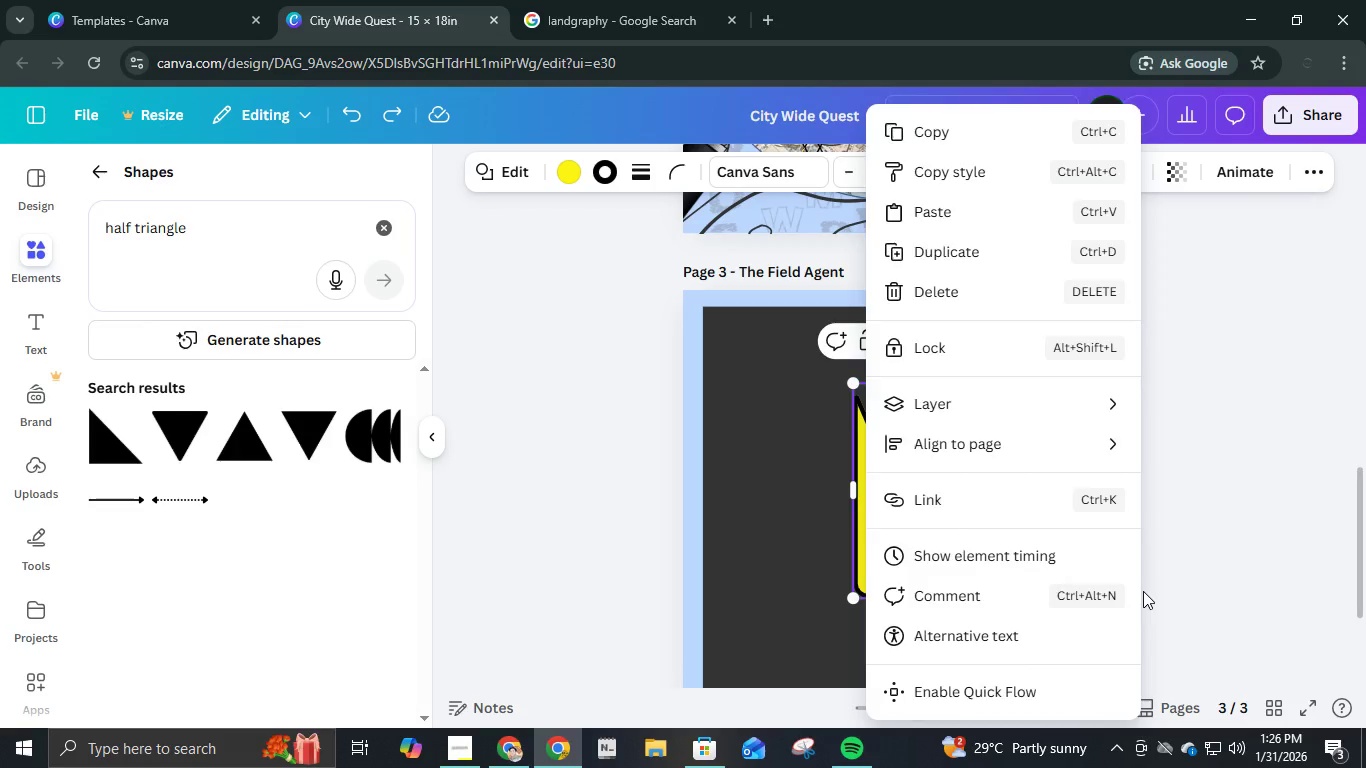 
left_click([1143, 591])
 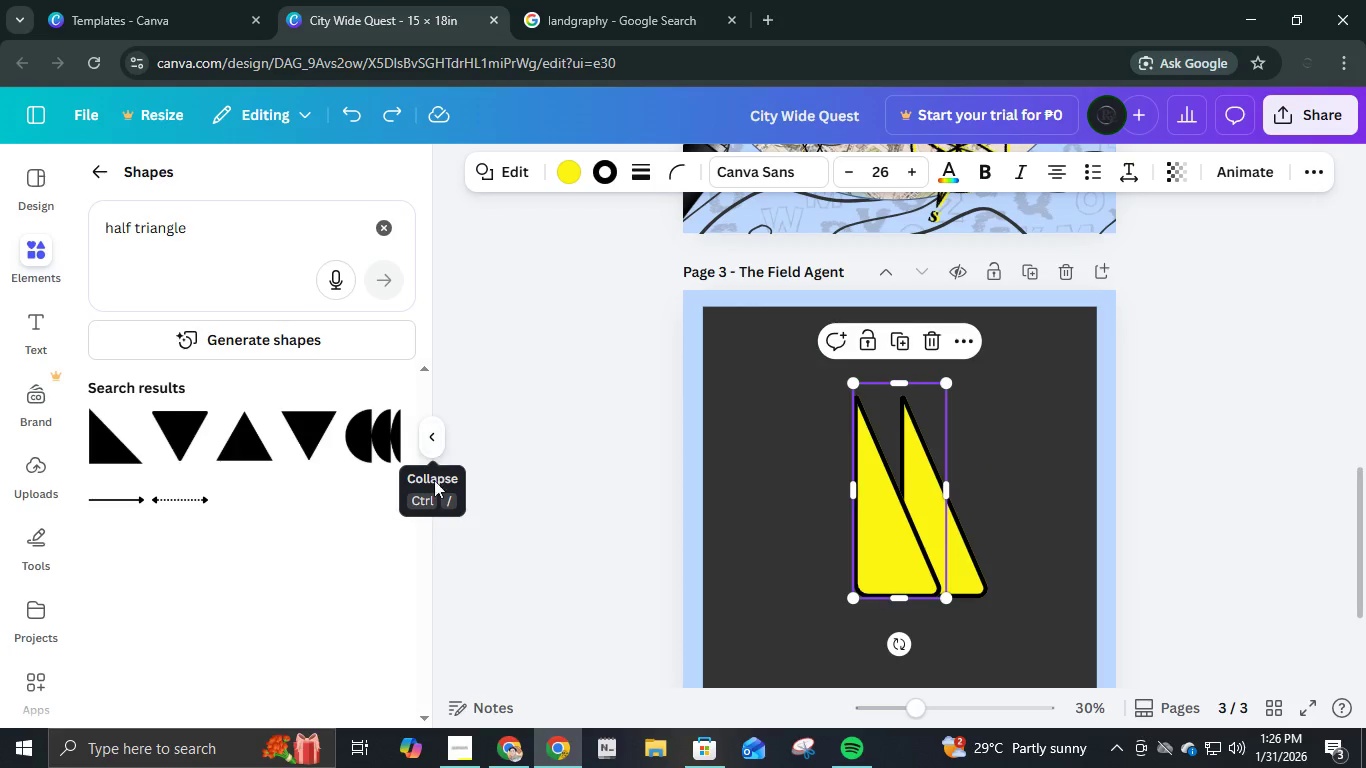 
left_click([447, 572])
 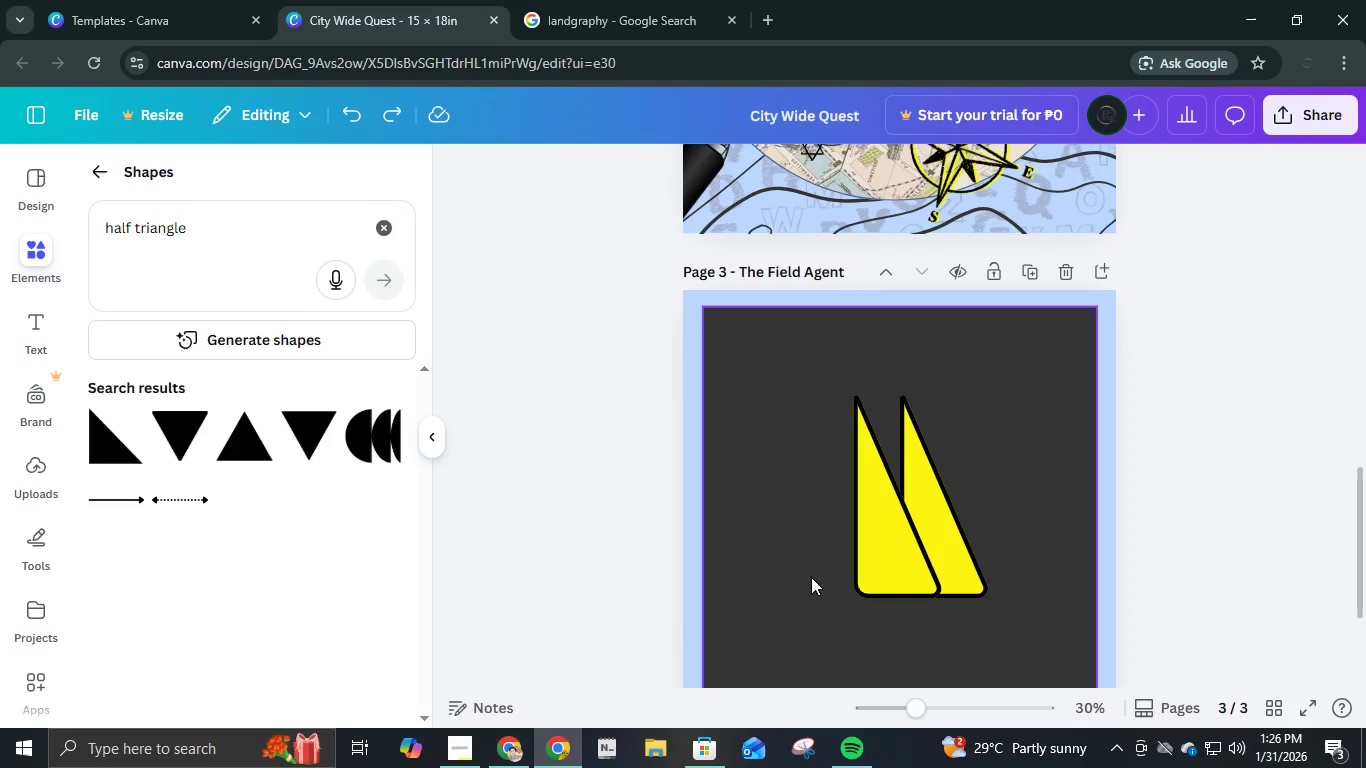 
left_click([927, 551])
 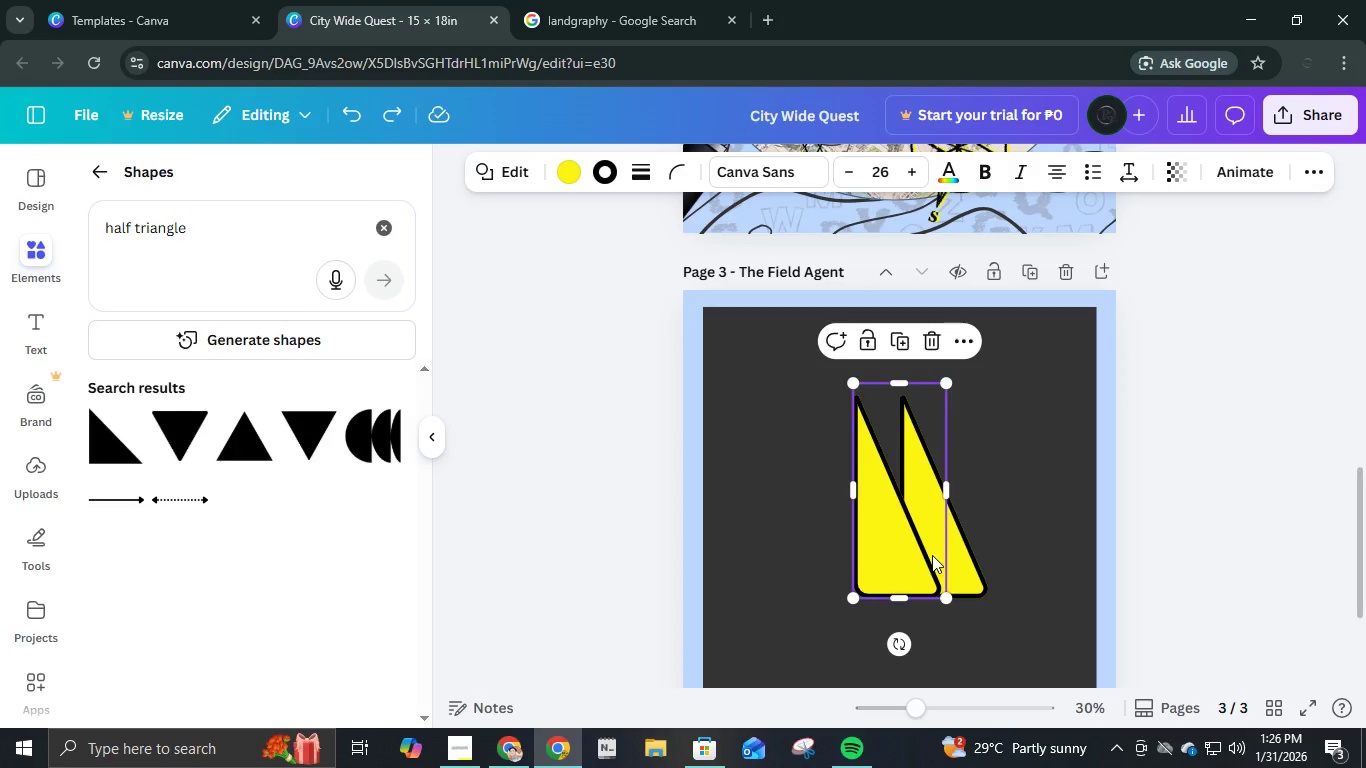 
key(Delete)
 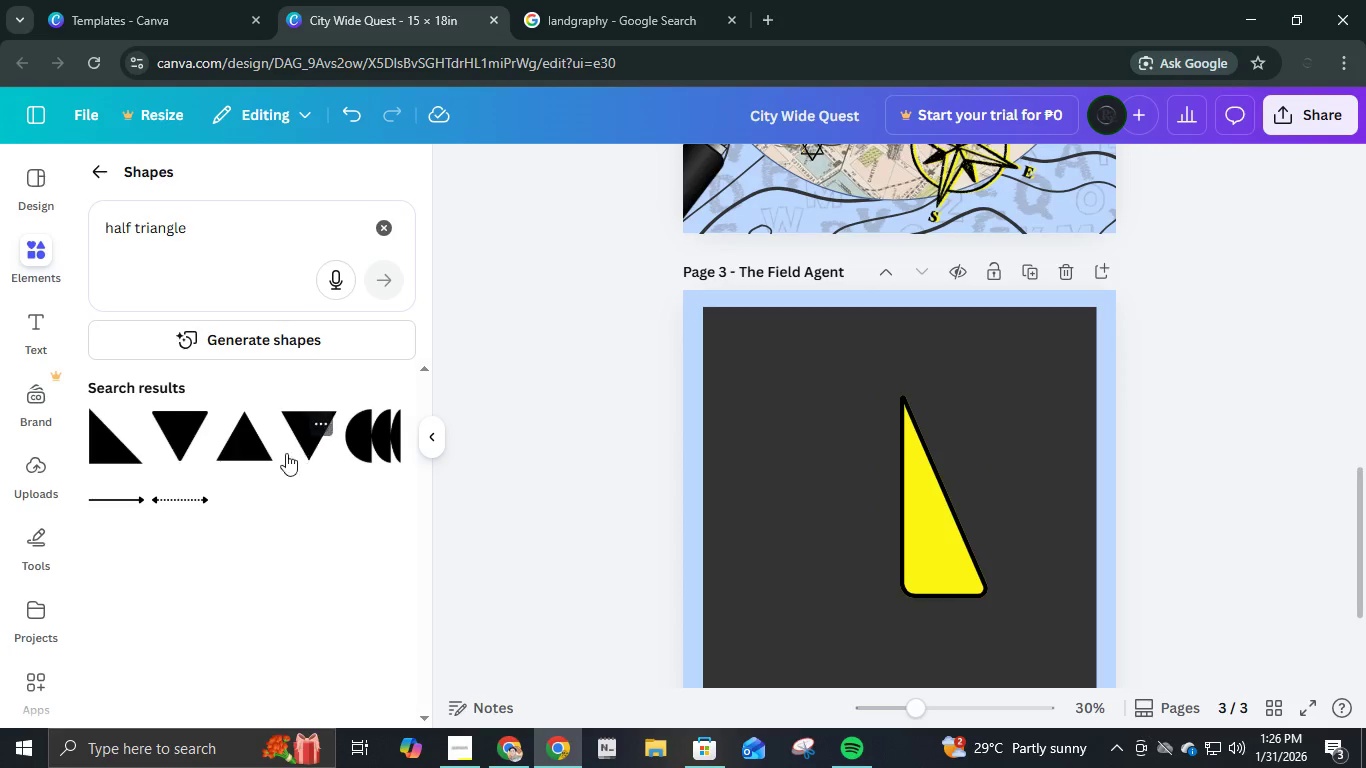 
left_click([243, 454])
 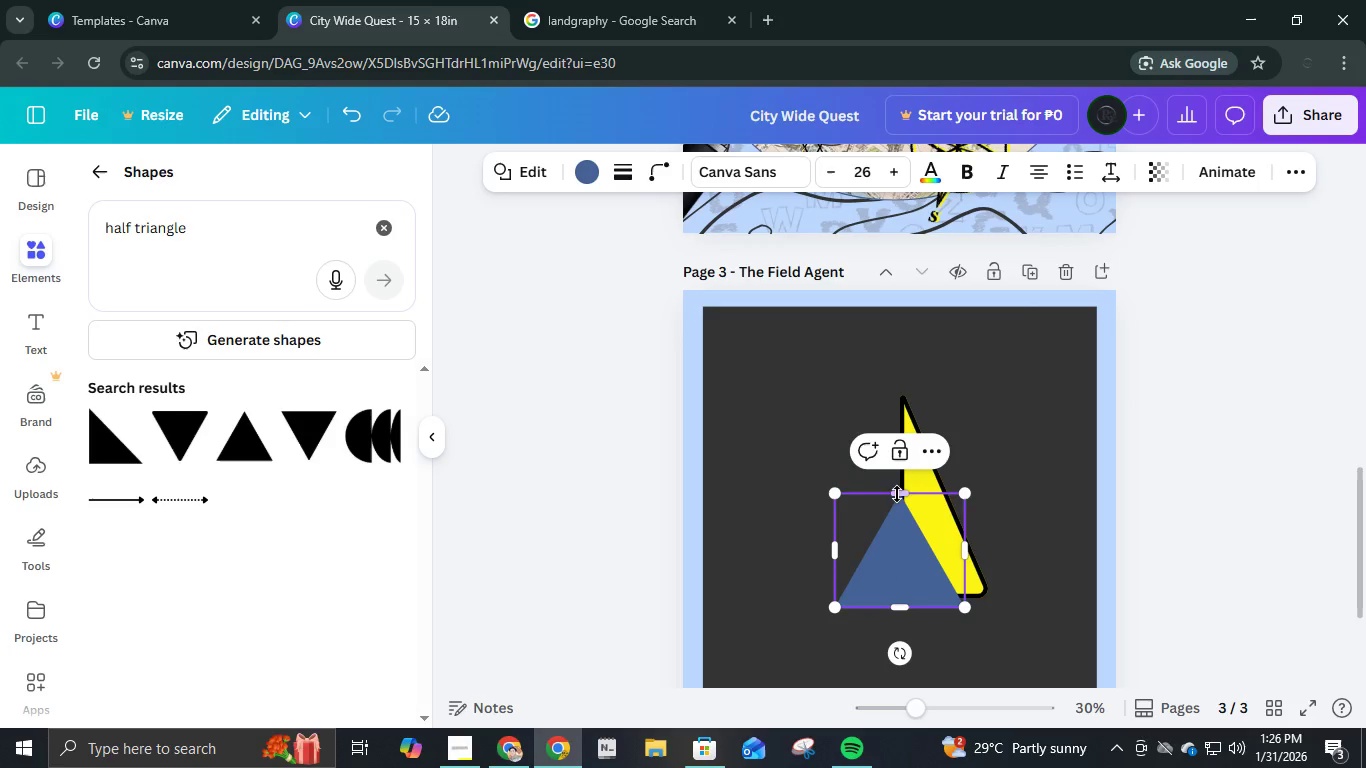 
left_click_drag(start_coordinate=[897, 491], to_coordinate=[909, 395])
 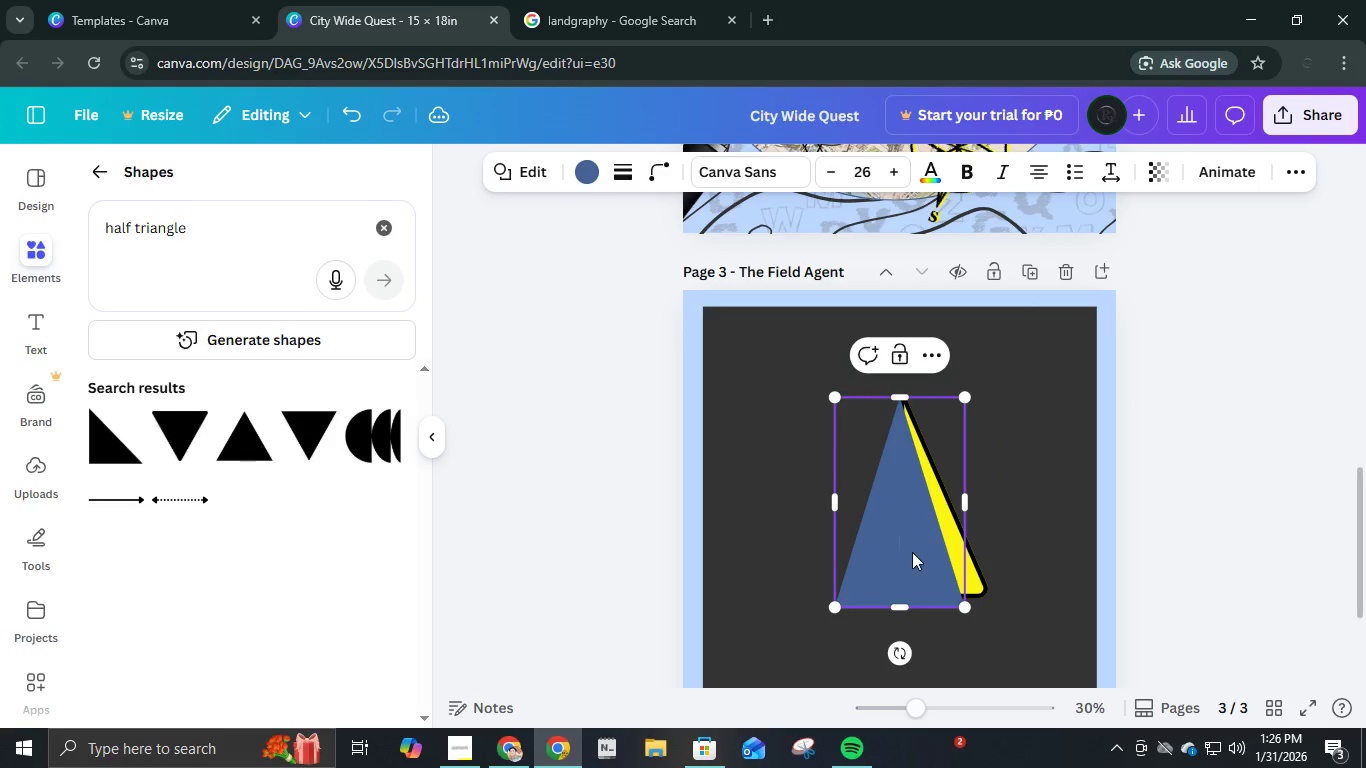 
left_click_drag(start_coordinate=[911, 555], to_coordinate=[916, 544])
 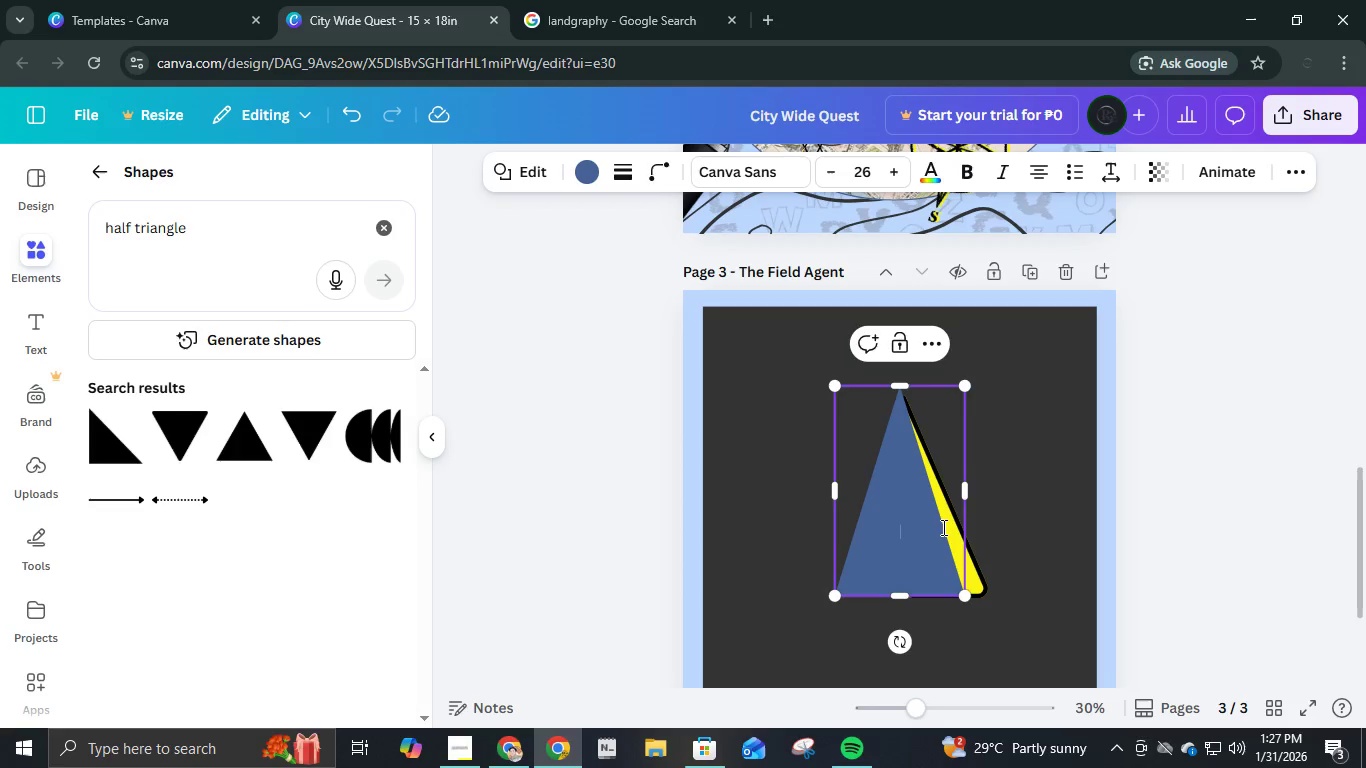 
left_click_drag(start_coordinate=[964, 497], to_coordinate=[991, 501])
 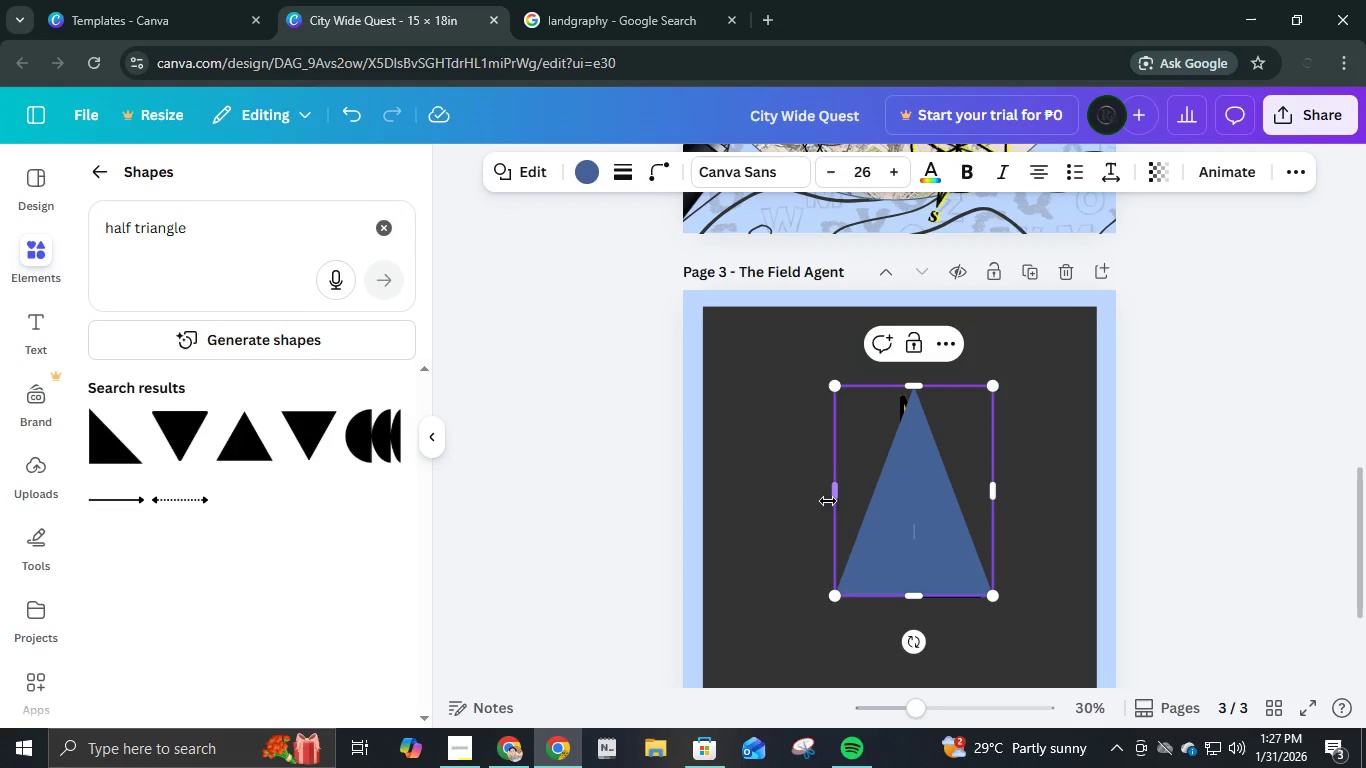 
left_click_drag(start_coordinate=[825, 496], to_coordinate=[814, 494])
 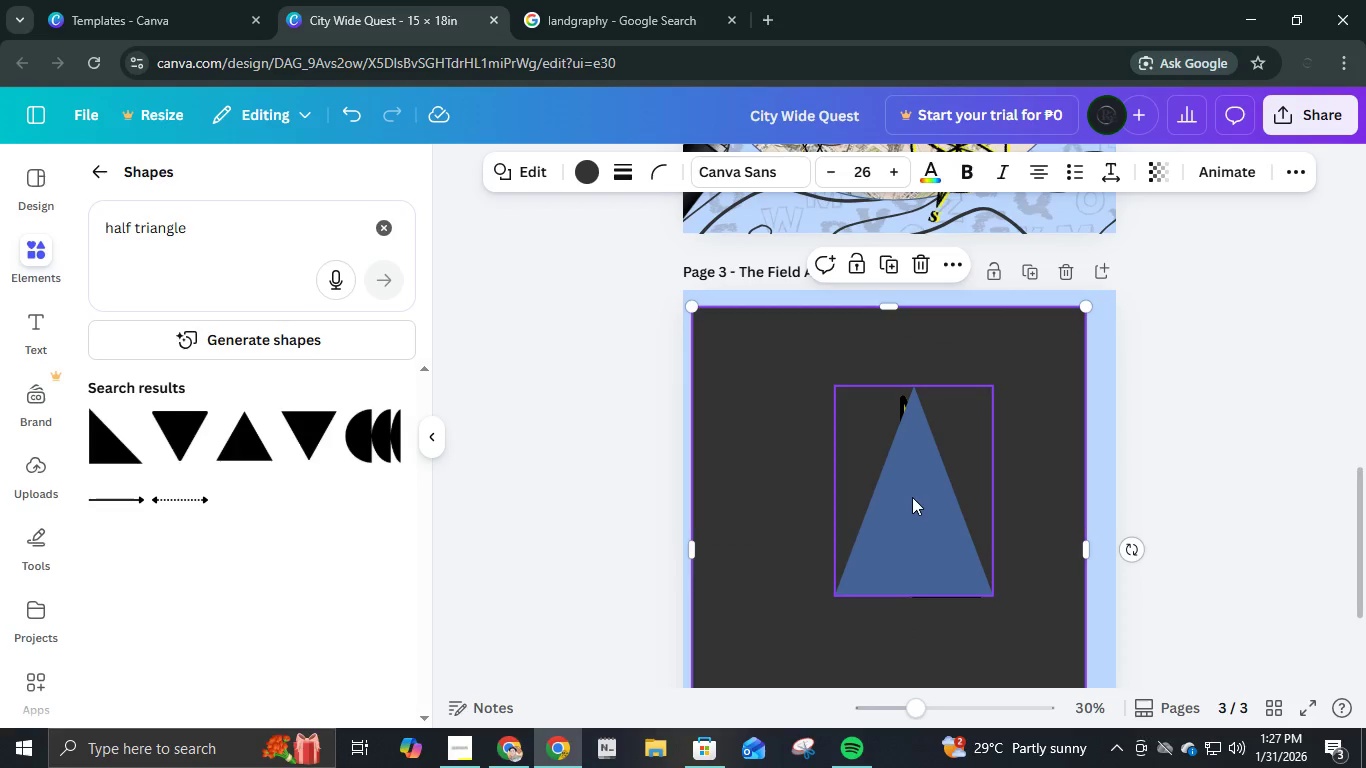 
key(Control+Z)
 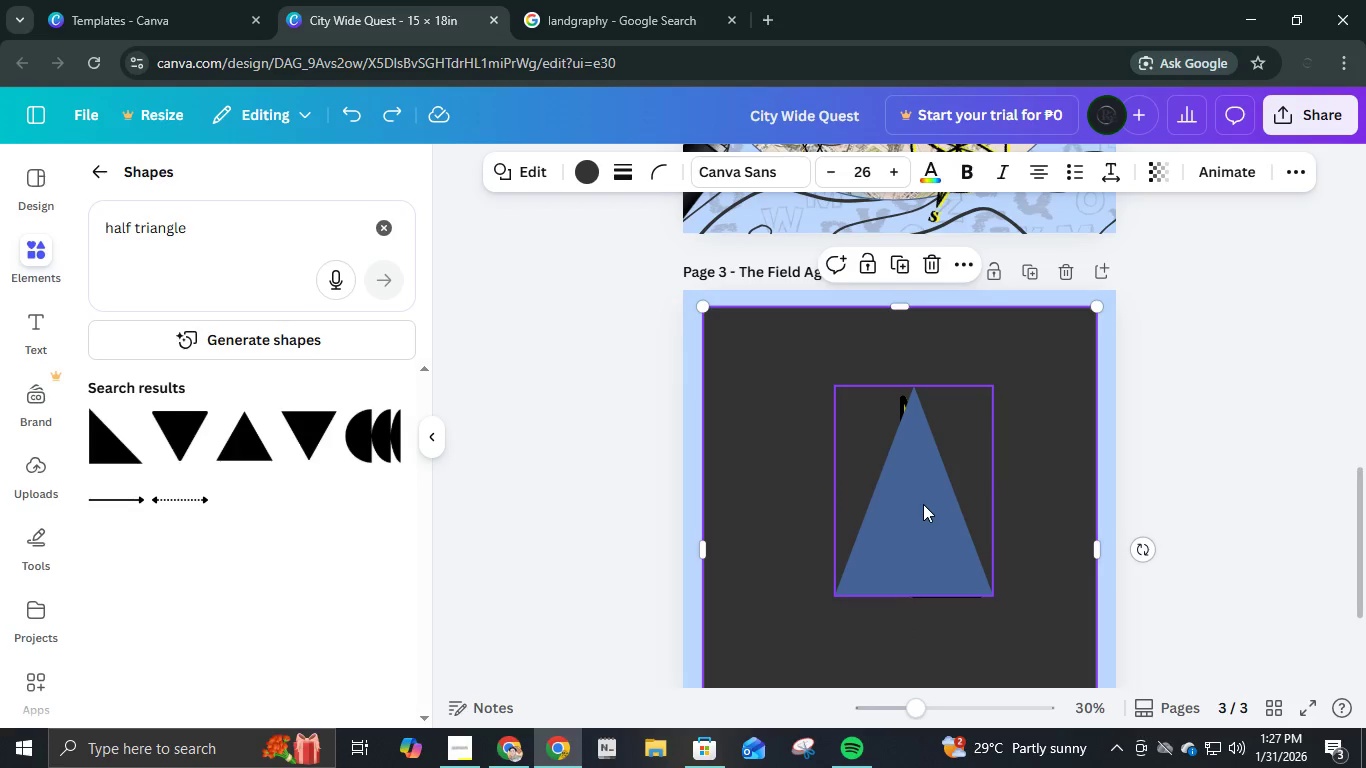 
left_click([923, 504])
 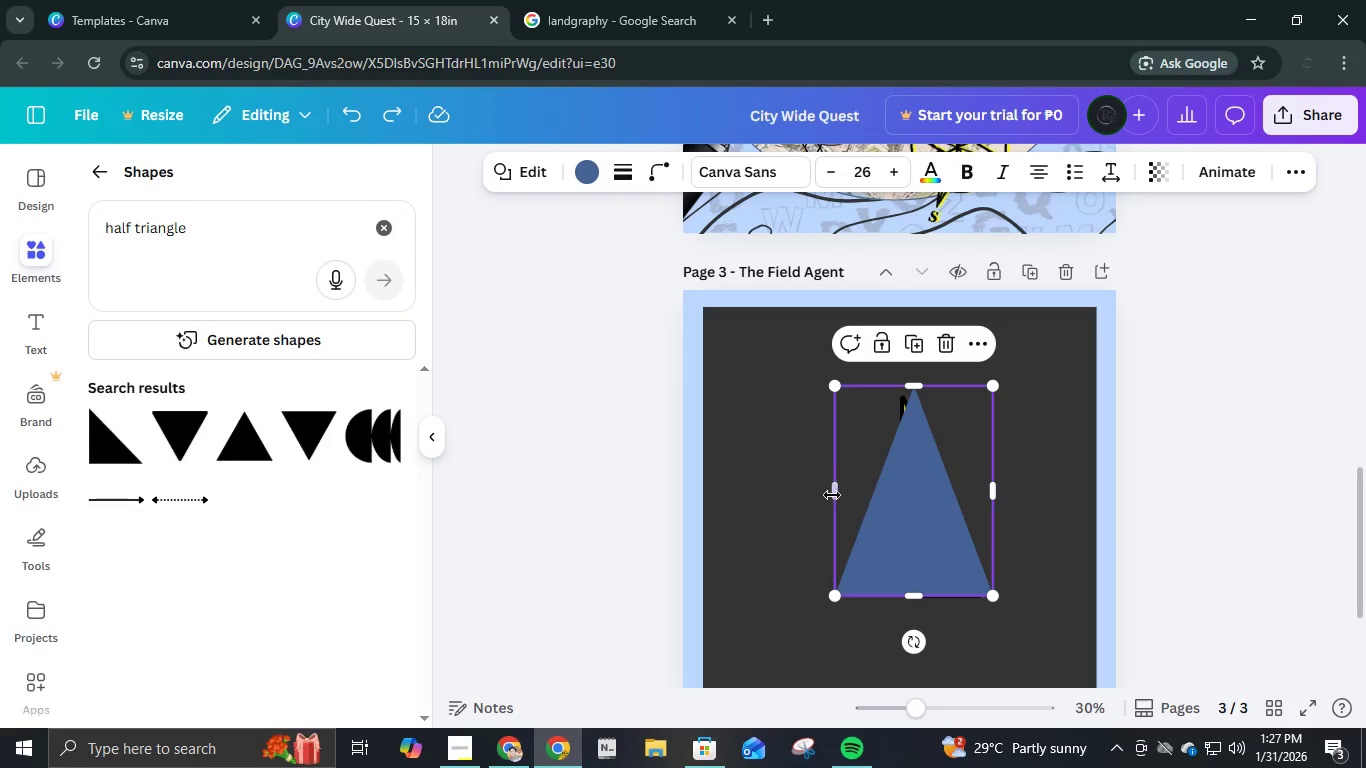 
left_click_drag(start_coordinate=[833, 495], to_coordinate=[811, 491])
 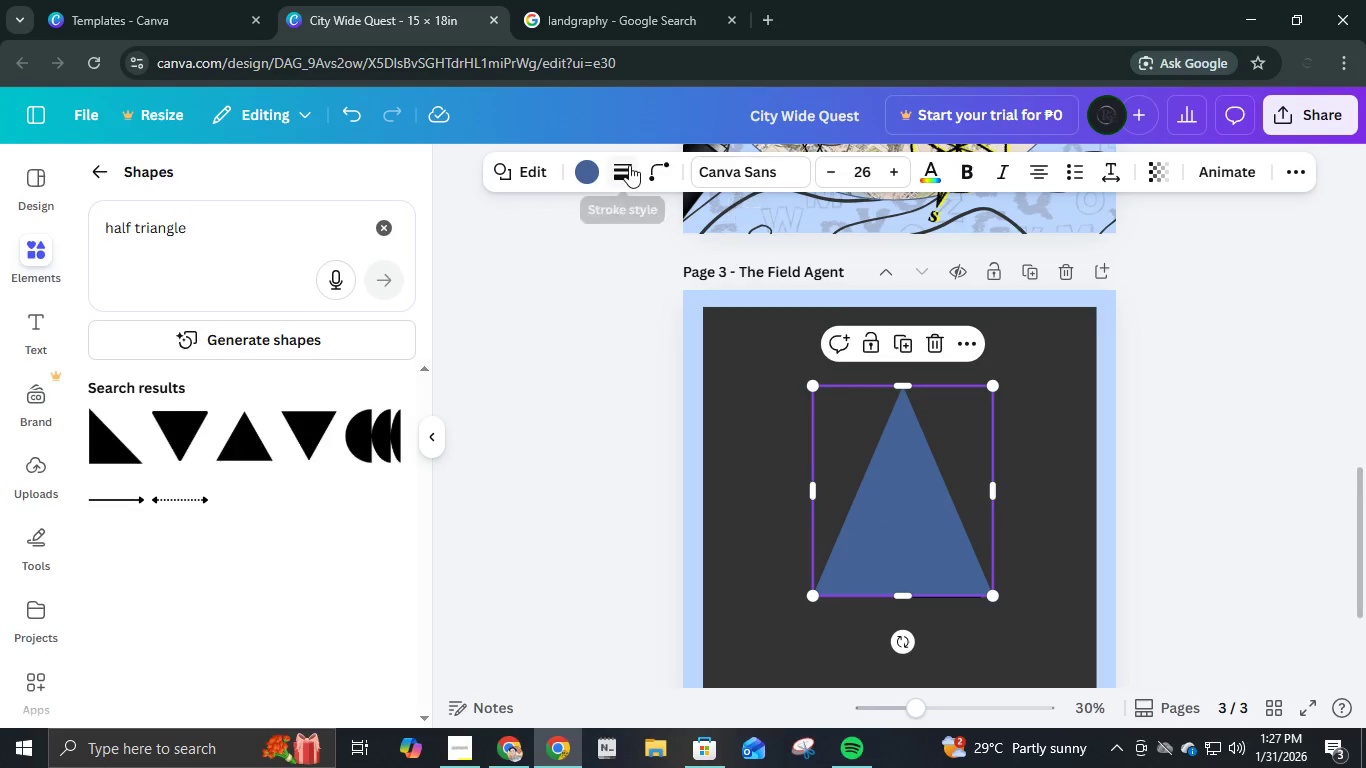 
left_click([650, 168])
 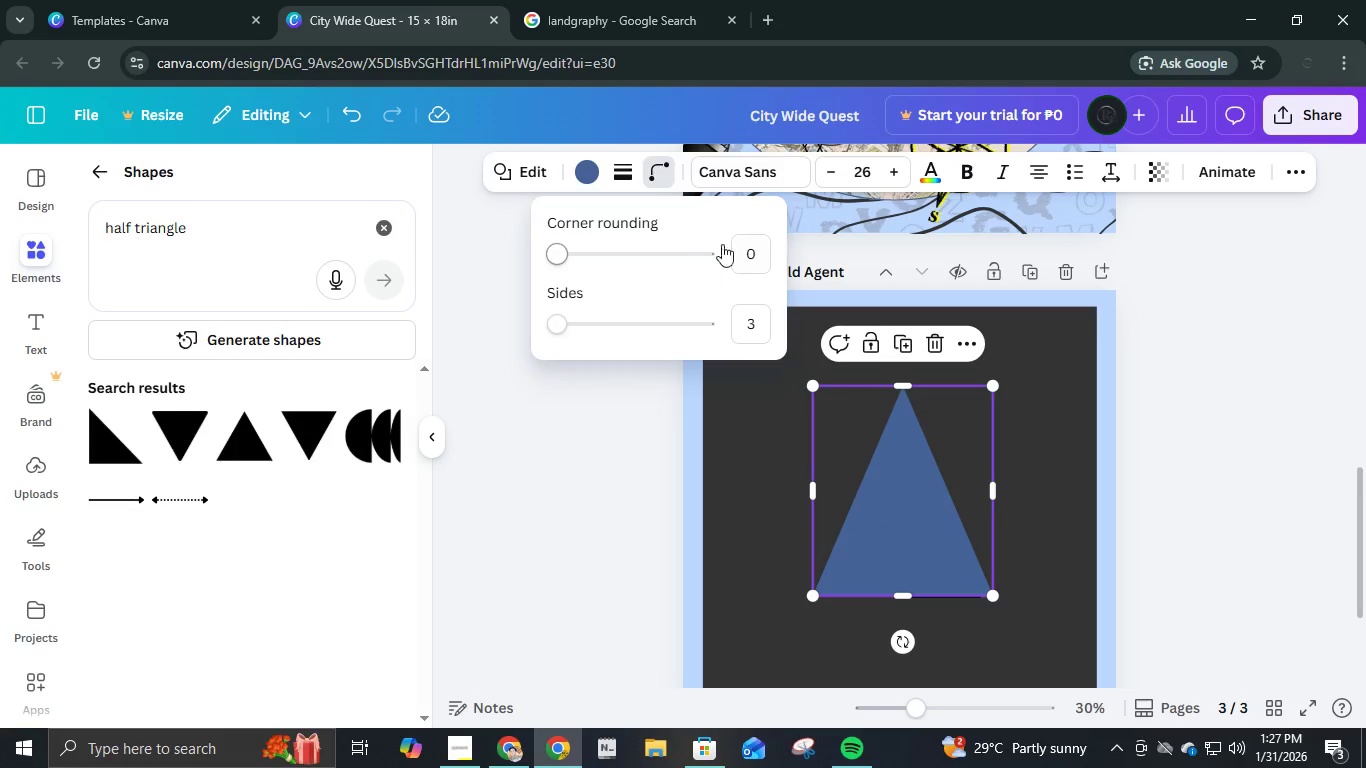 
left_click([745, 248])
 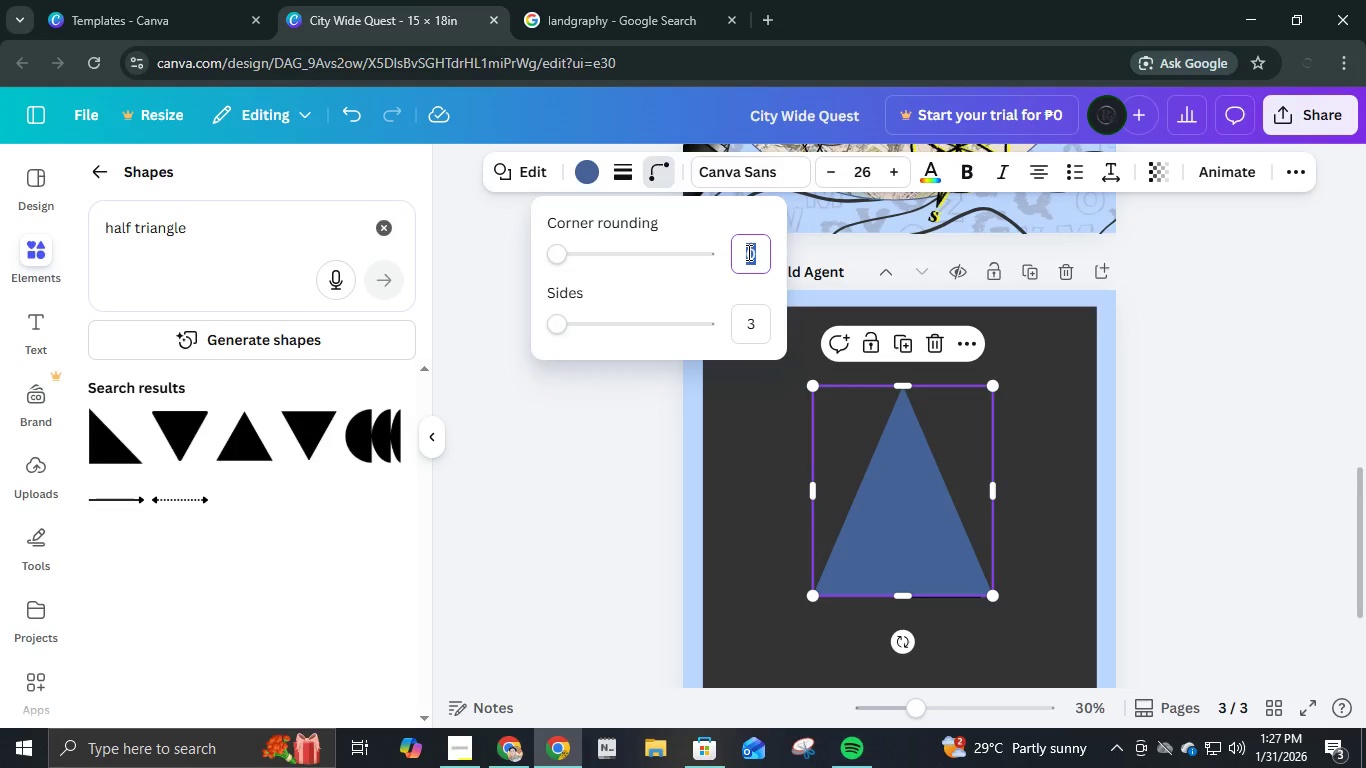 
key(Numpad5)
 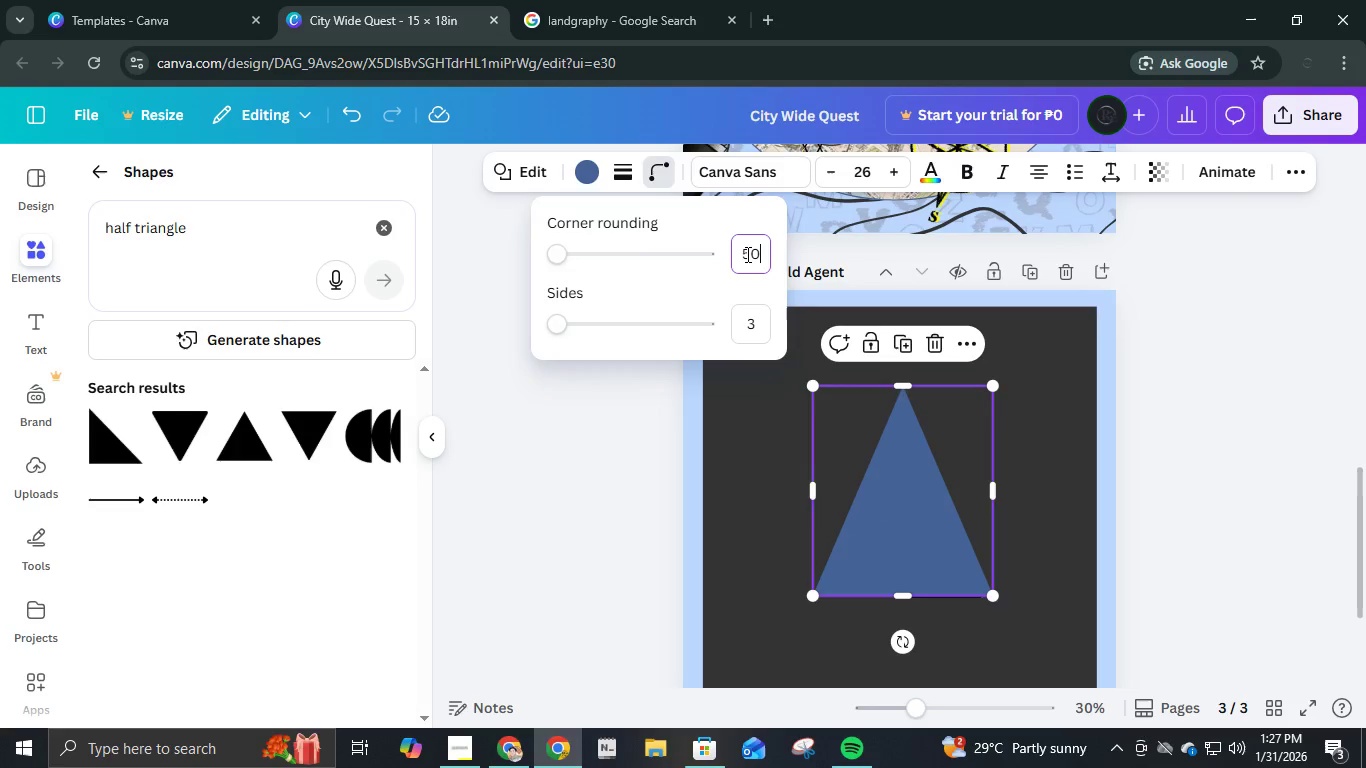 
key(Numpad0)
 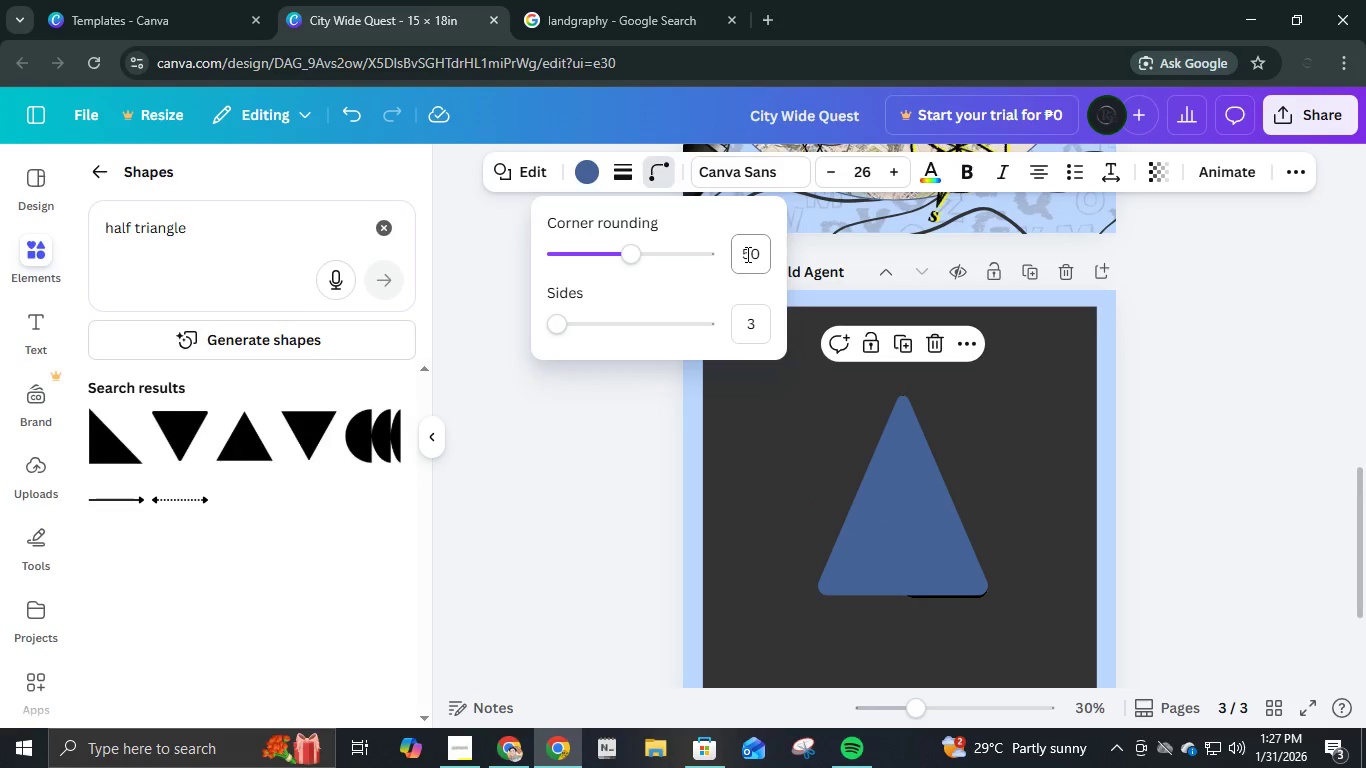 
key(NumpadEnter)
 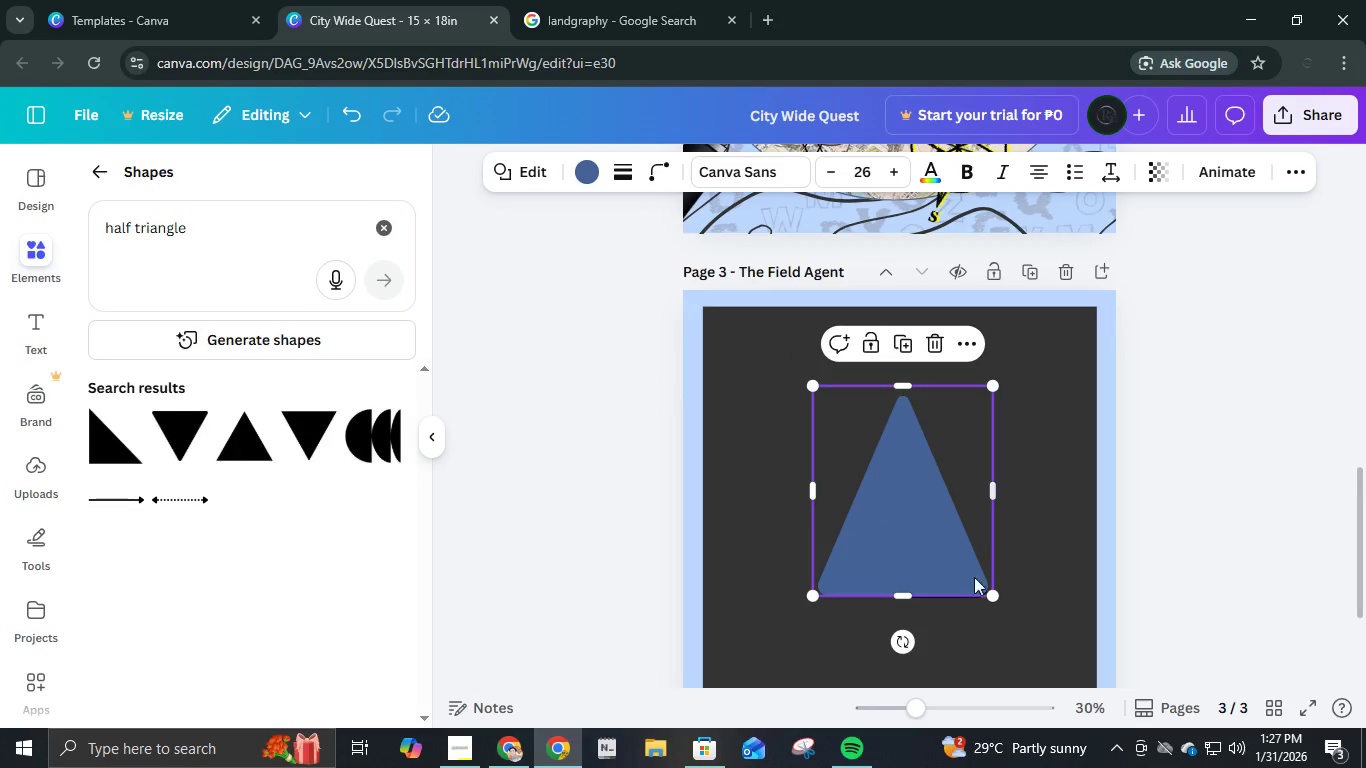 
left_click_drag(start_coordinate=[905, 547], to_coordinate=[900, 551])
 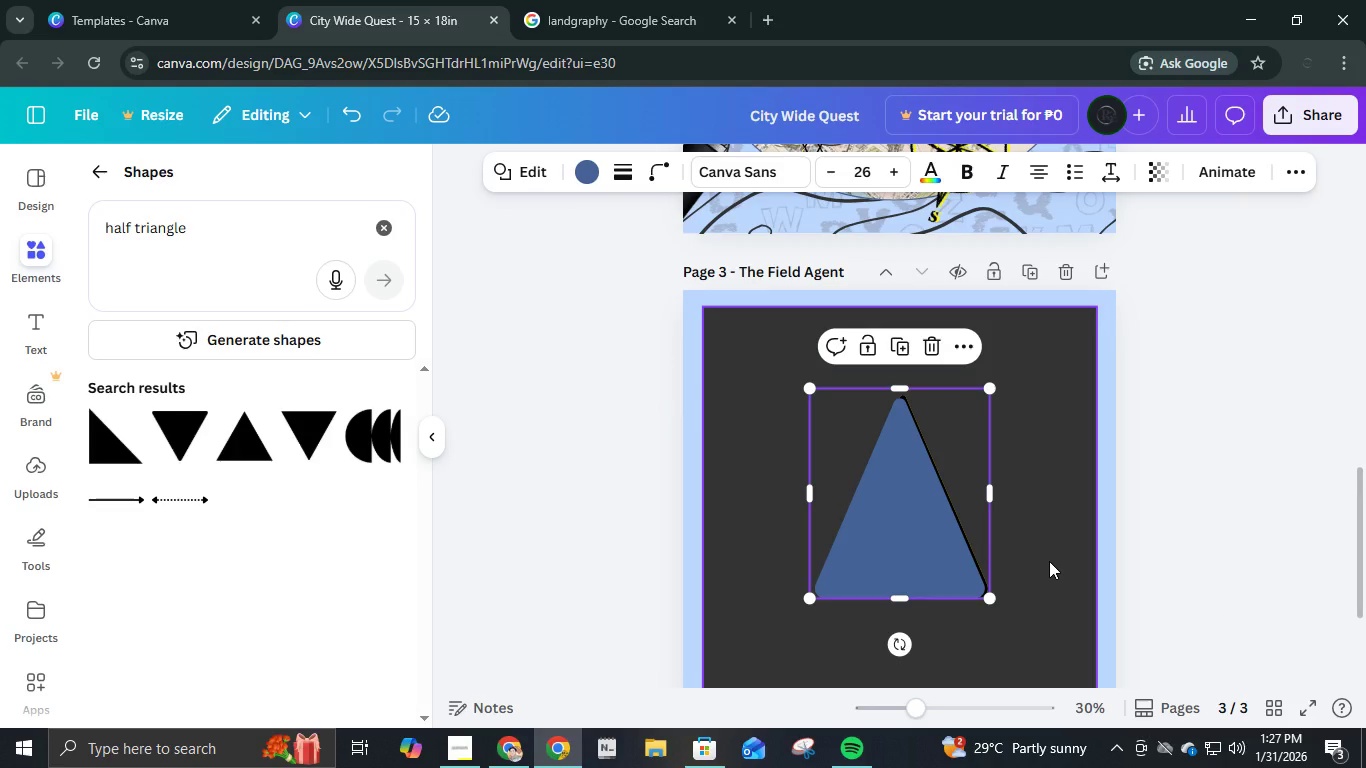 
key(ArrowUp)
 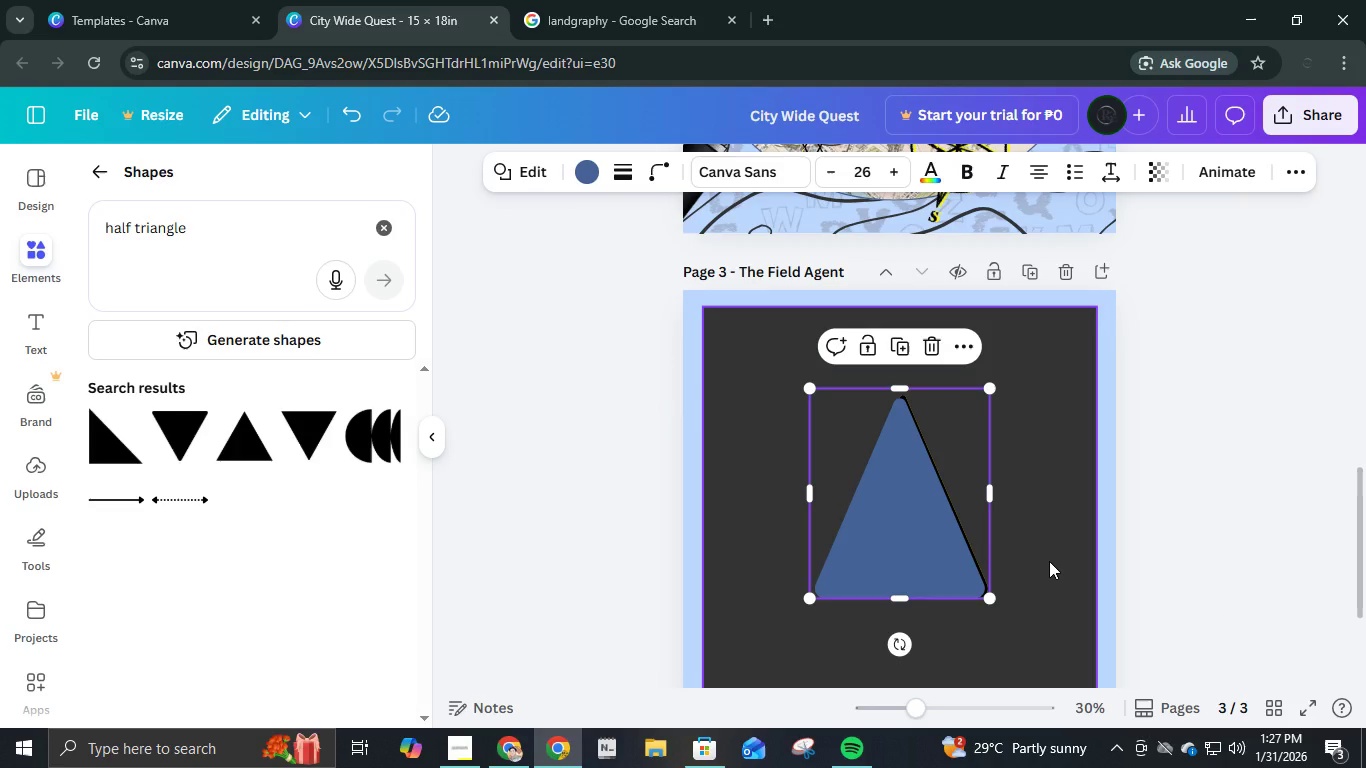 
key(ArrowUp)
 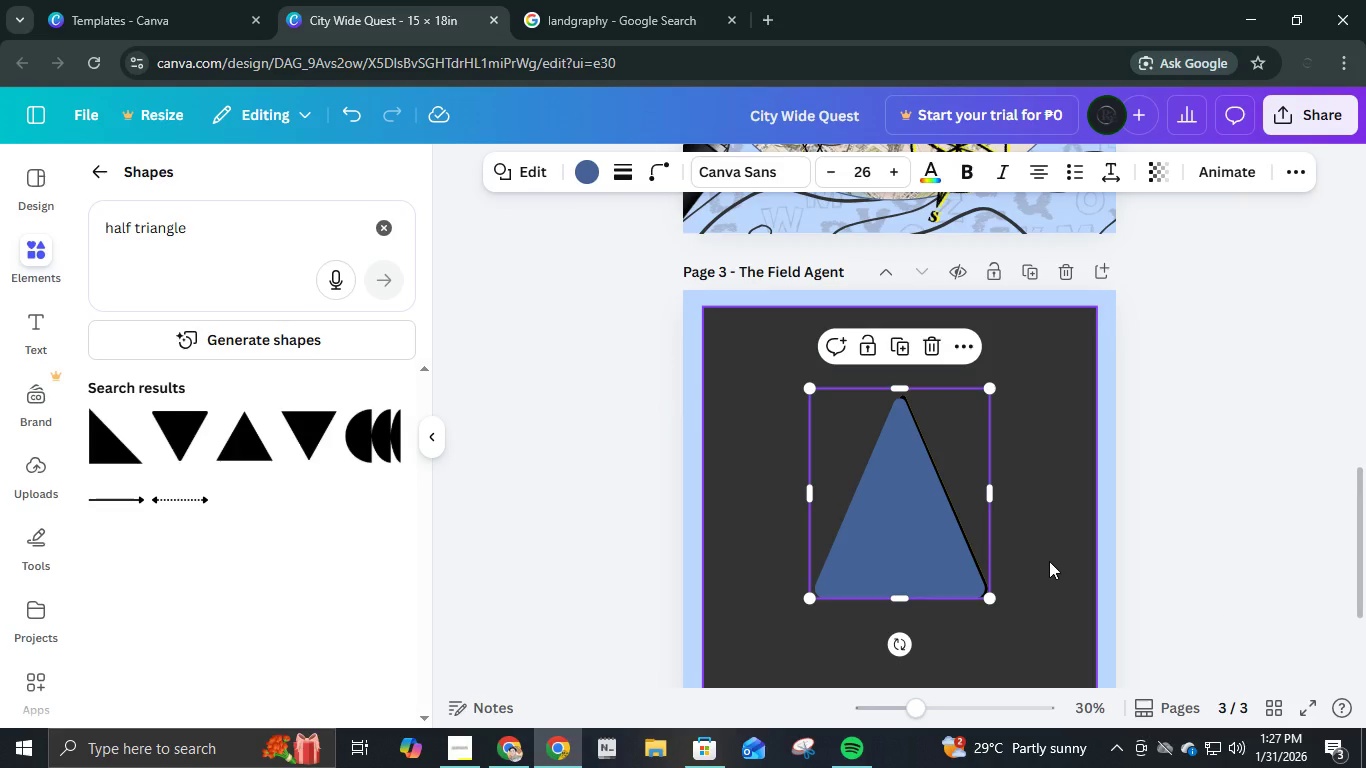 
key(ArrowUp)
 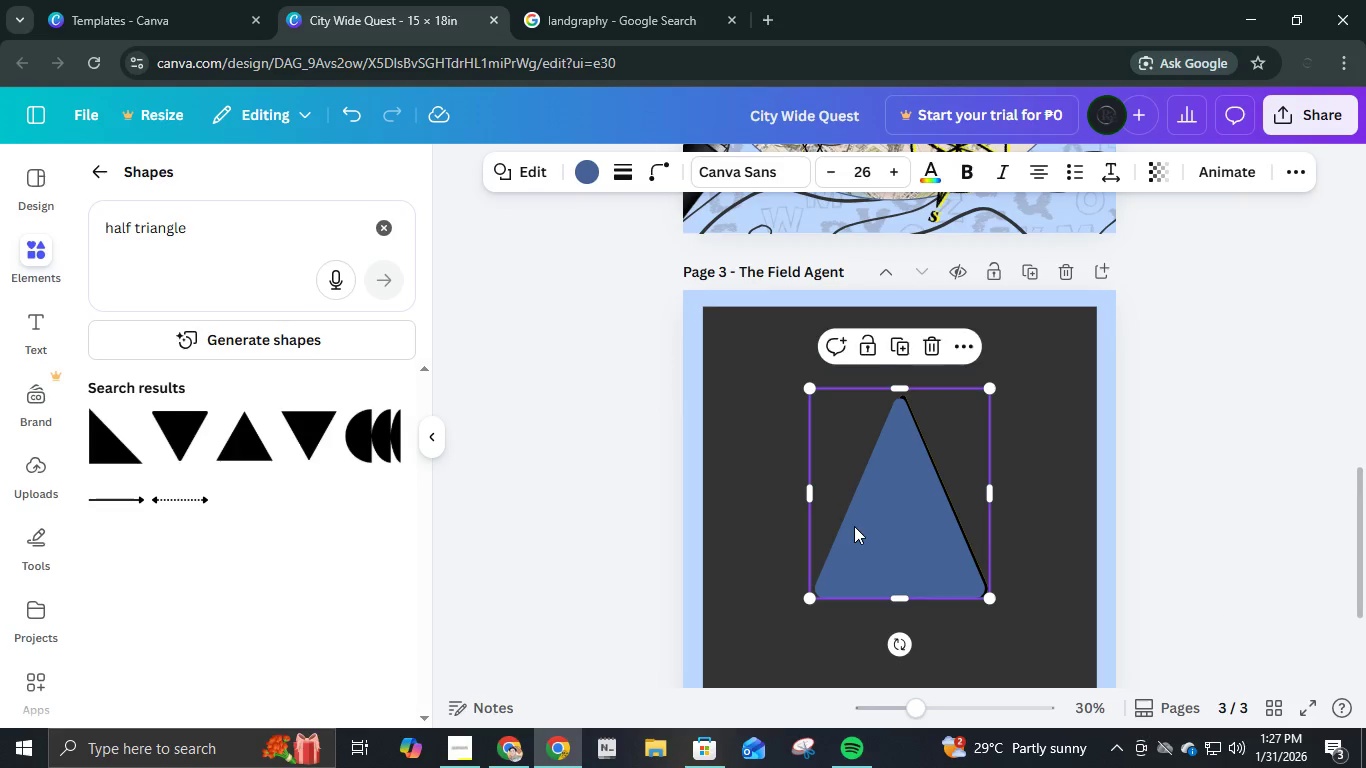 
left_click([854, 526])
 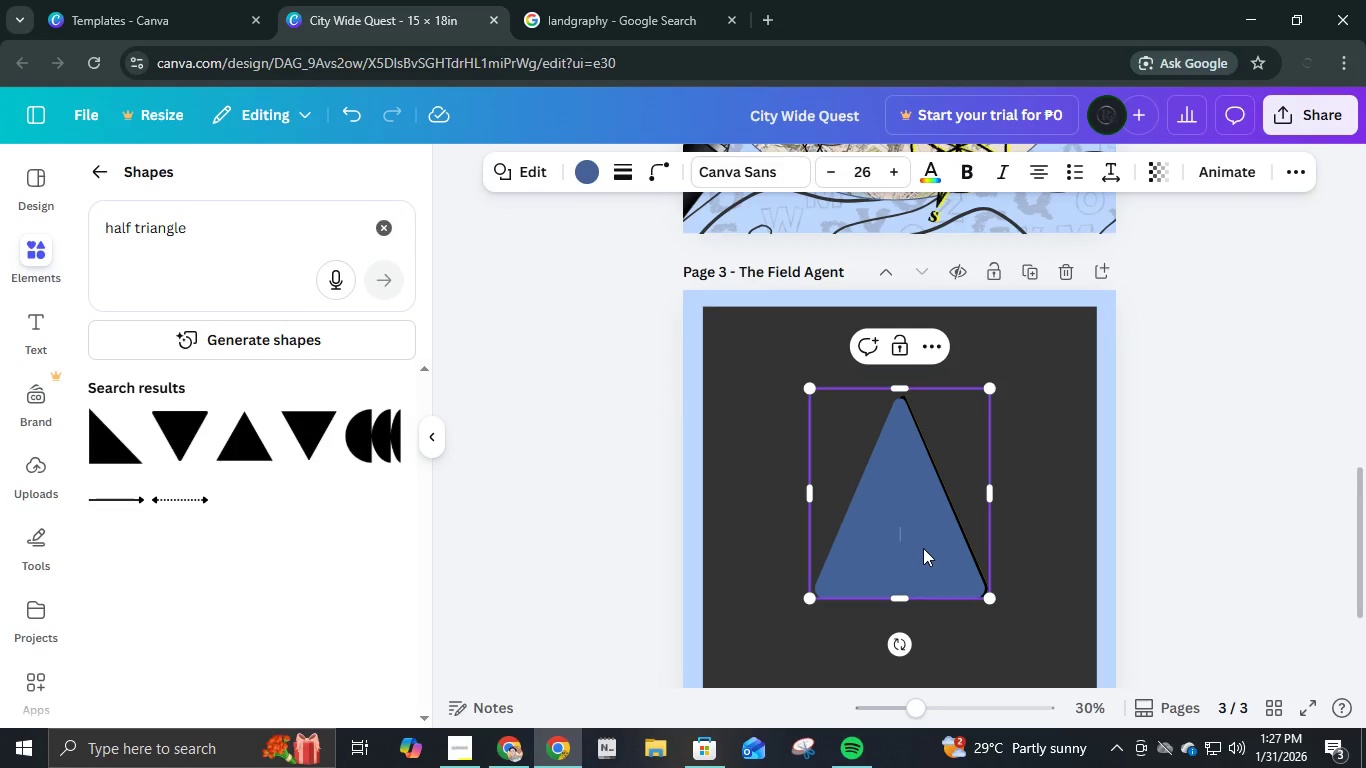 
key(ArrowUp)
 